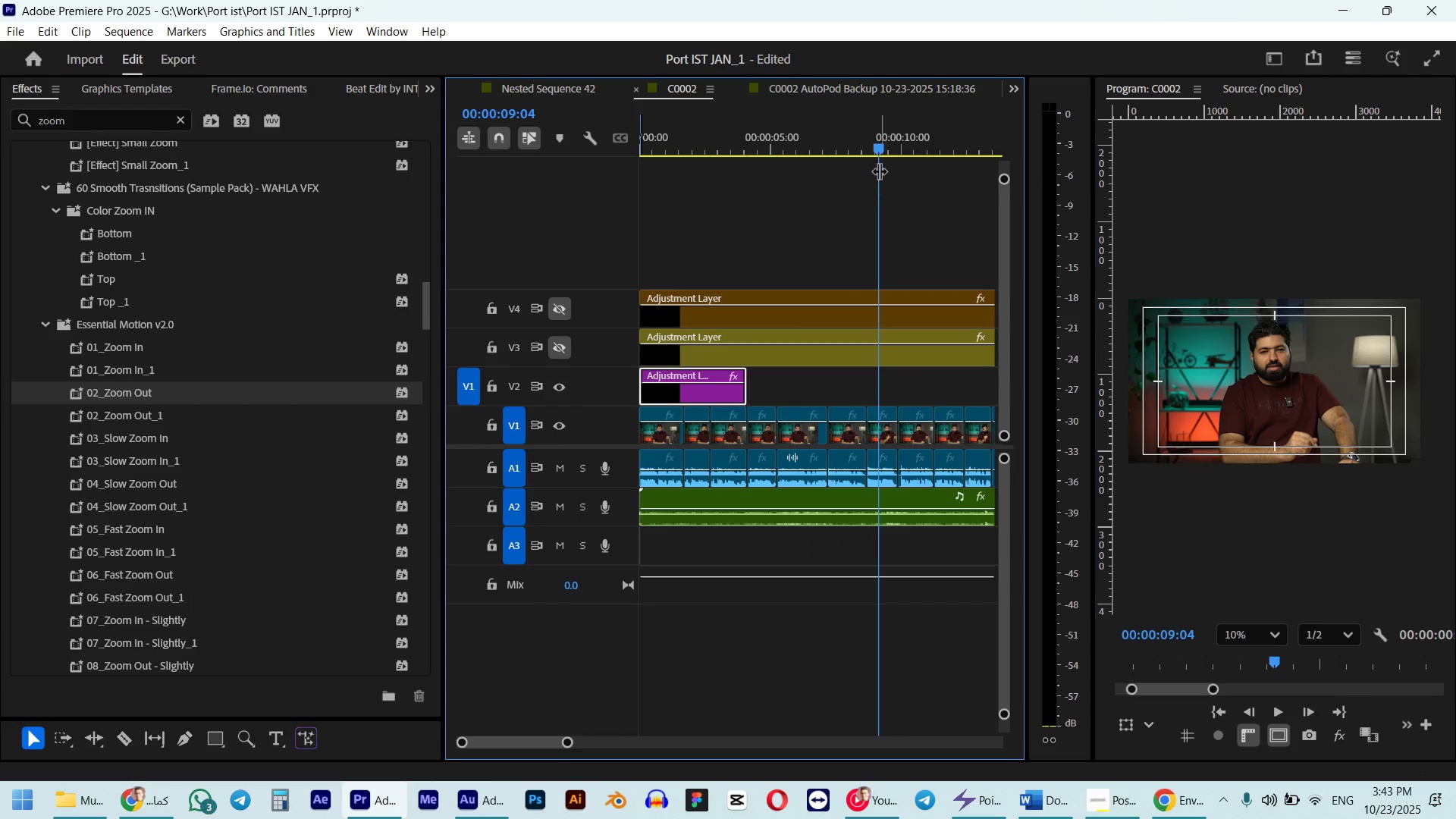 
hold_key(key=ShiftLeft, duration=0.51)
left_click_drag(start_coordinate=[879, 156], to_coordinate=[844, 159])
 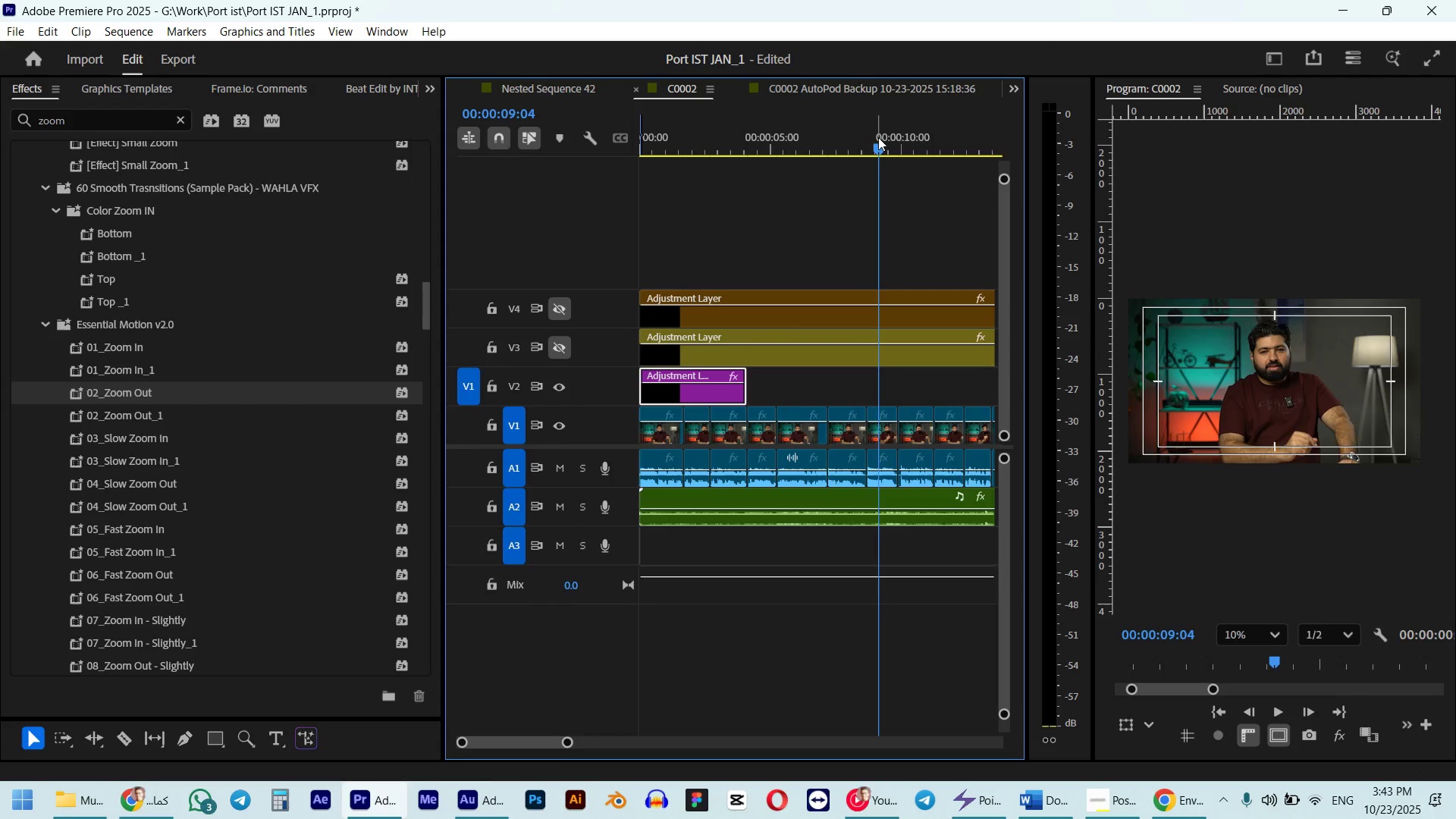 
left_click_drag(start_coordinate=[879, 137], to_coordinate=[832, 146])
 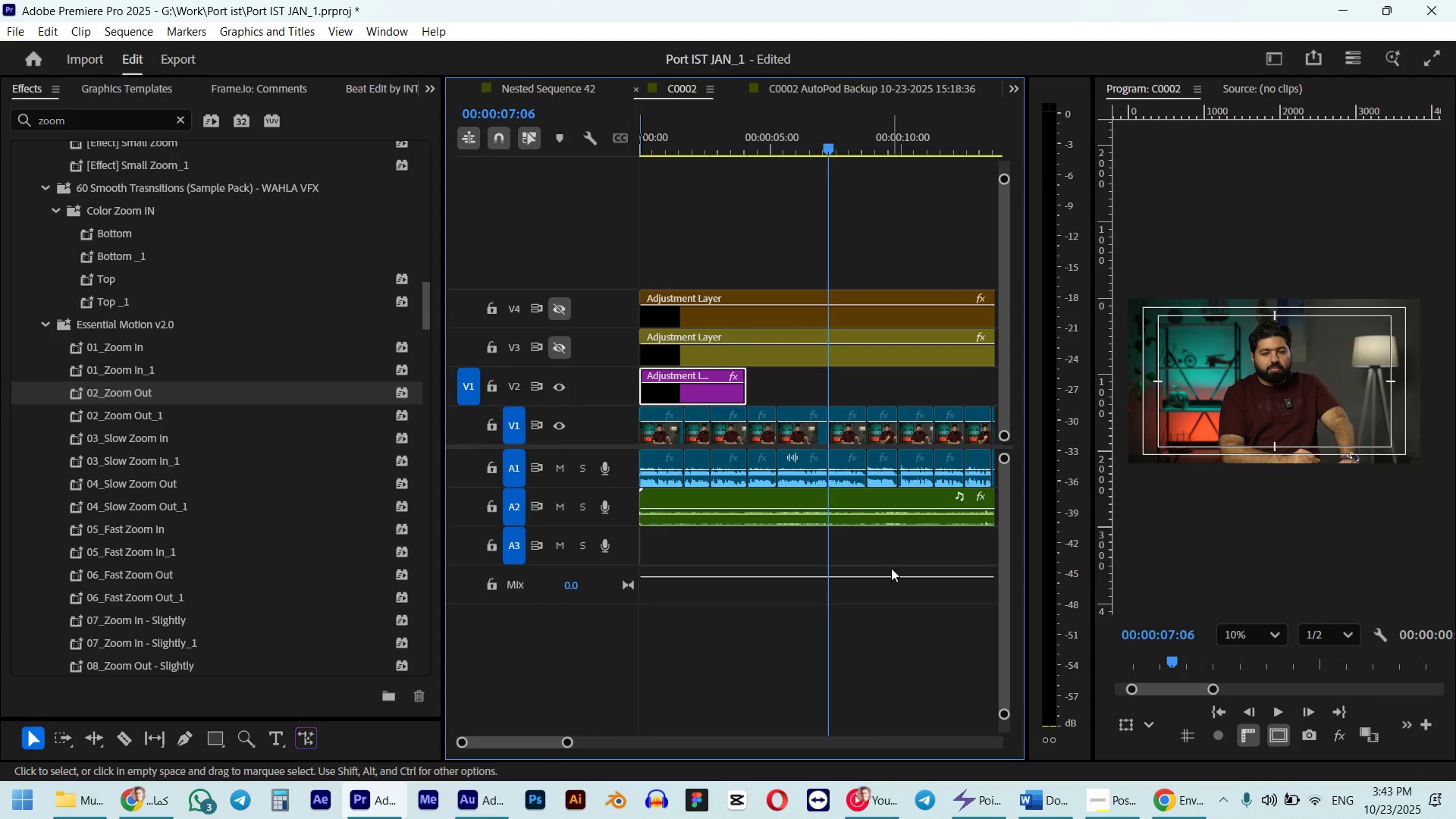 
hold_key(key=ShiftLeft, duration=0.58)
 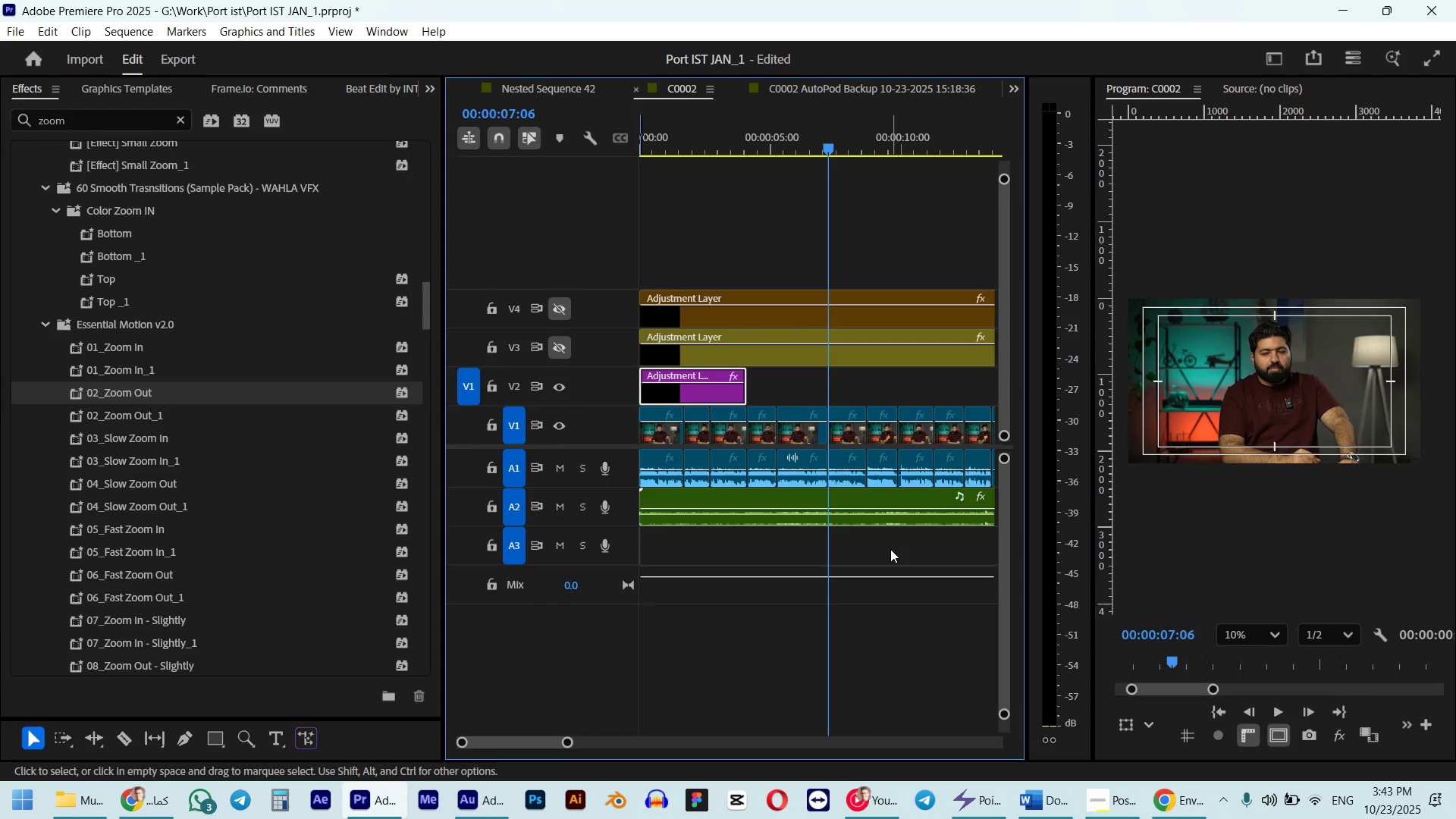 
left_click([890, 554])
 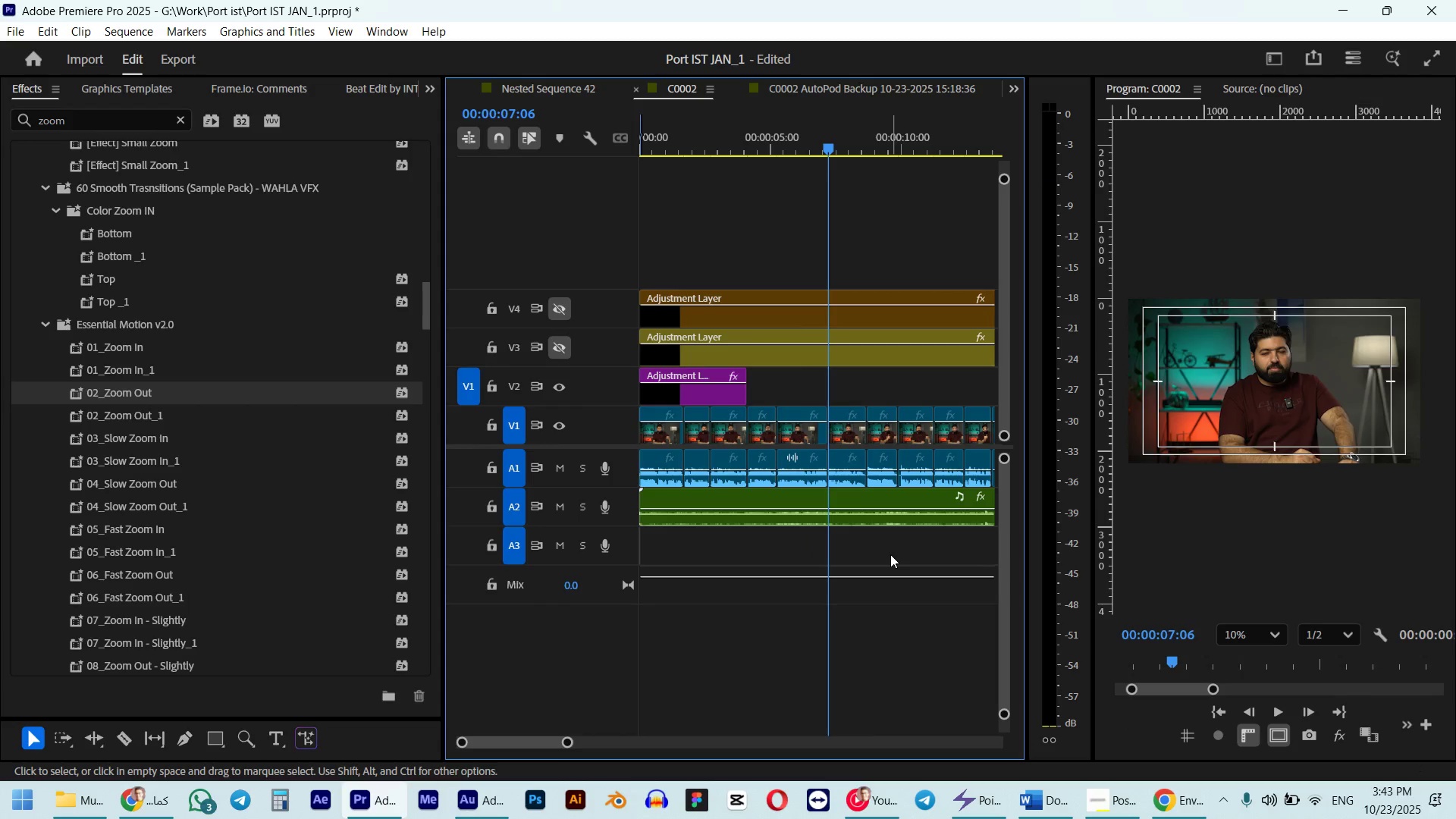 
key(M)
 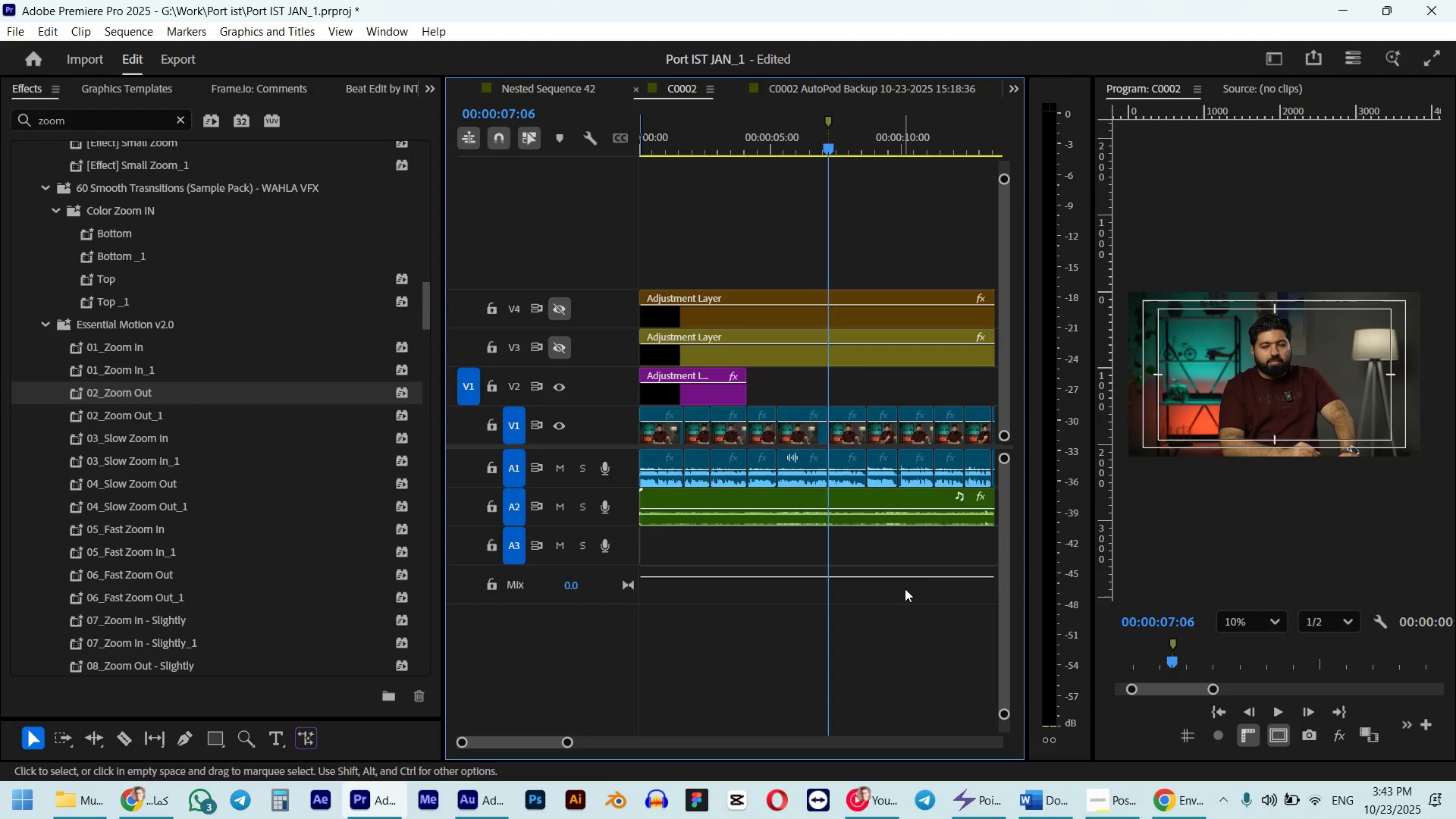 
key(Space)
 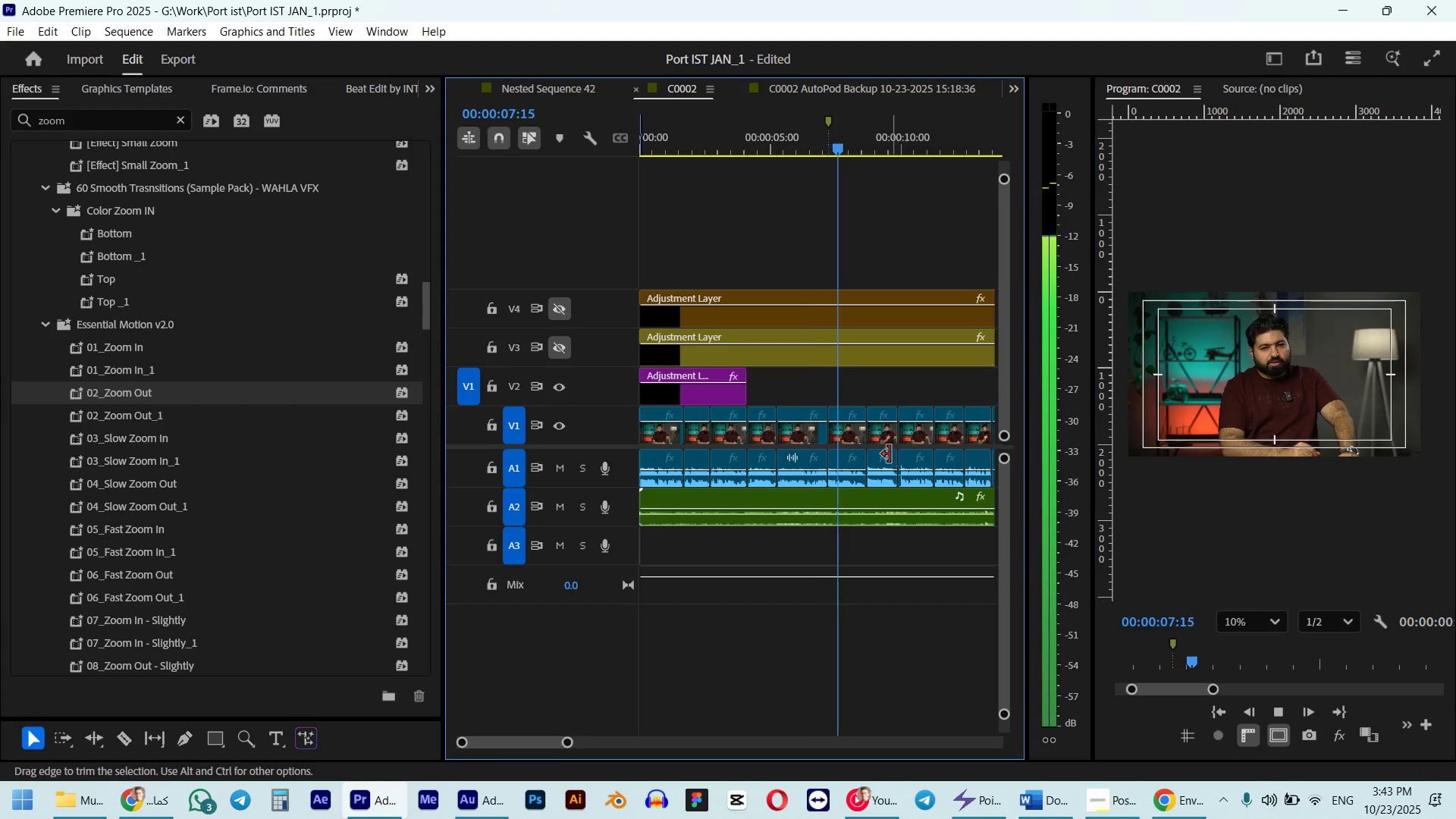 
scroll: coordinate [867, 447], scroll_direction: down, amount: 3.0
 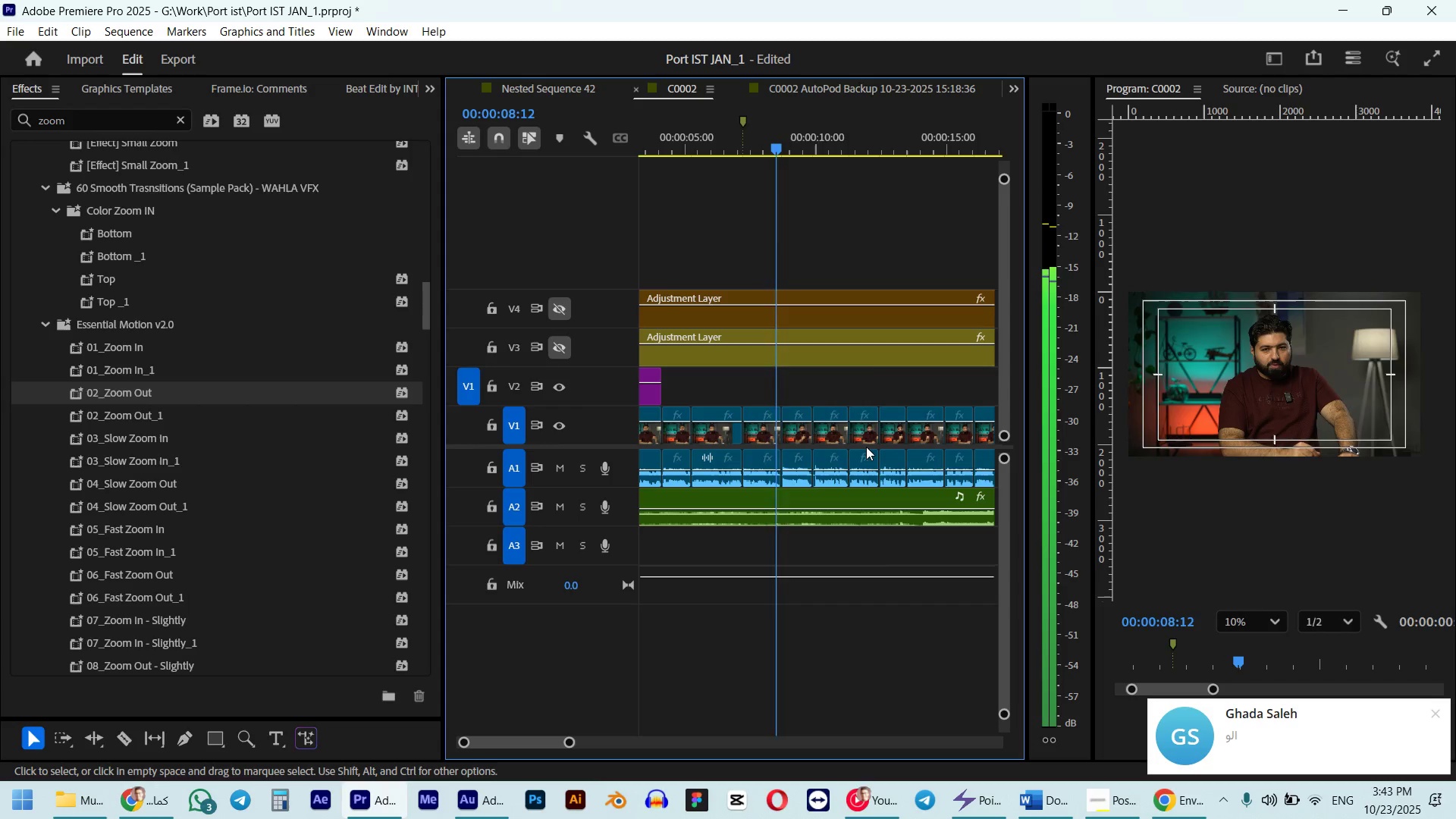 
key(Space)
 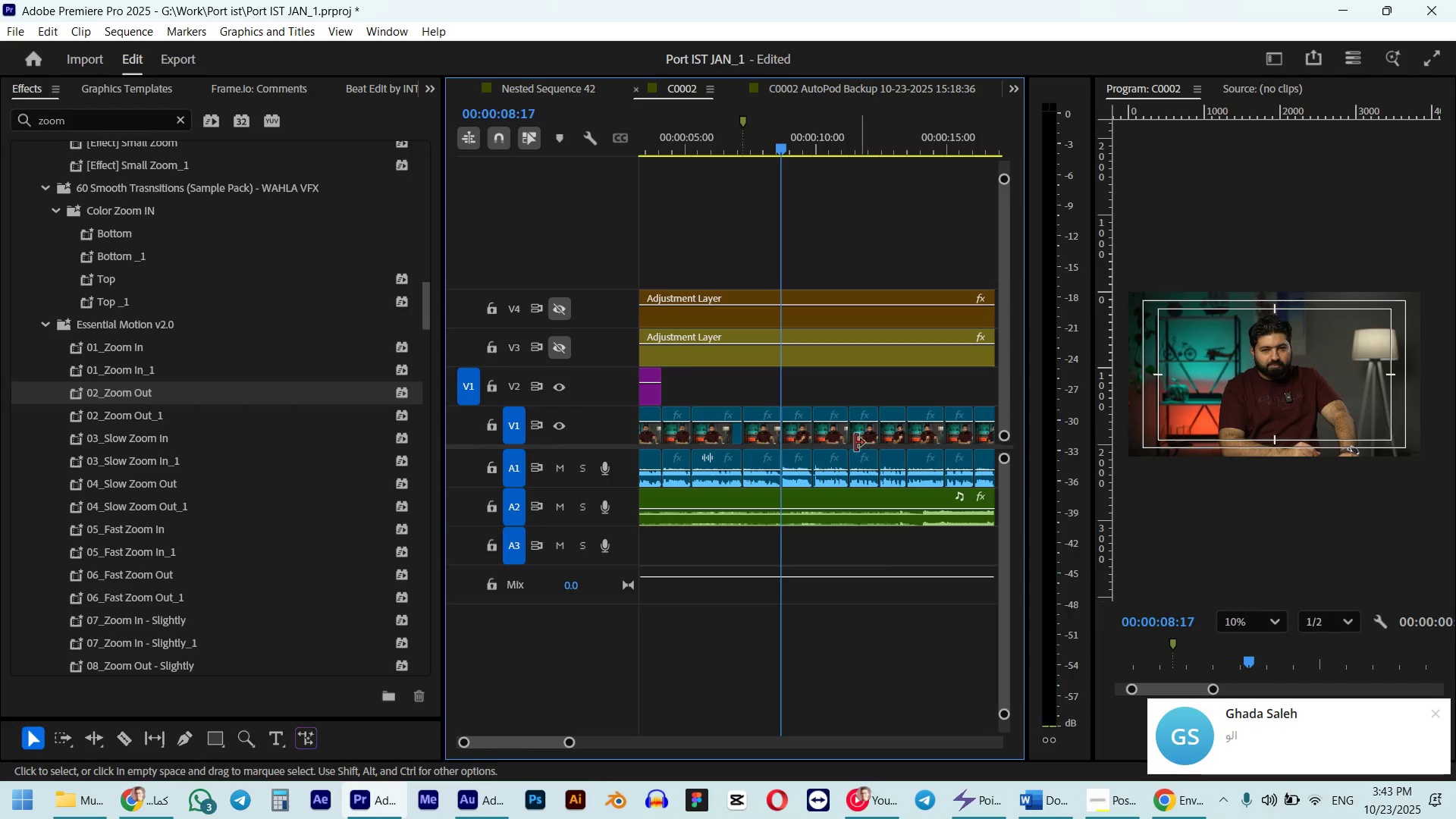 
key(Control+ControlLeft)
 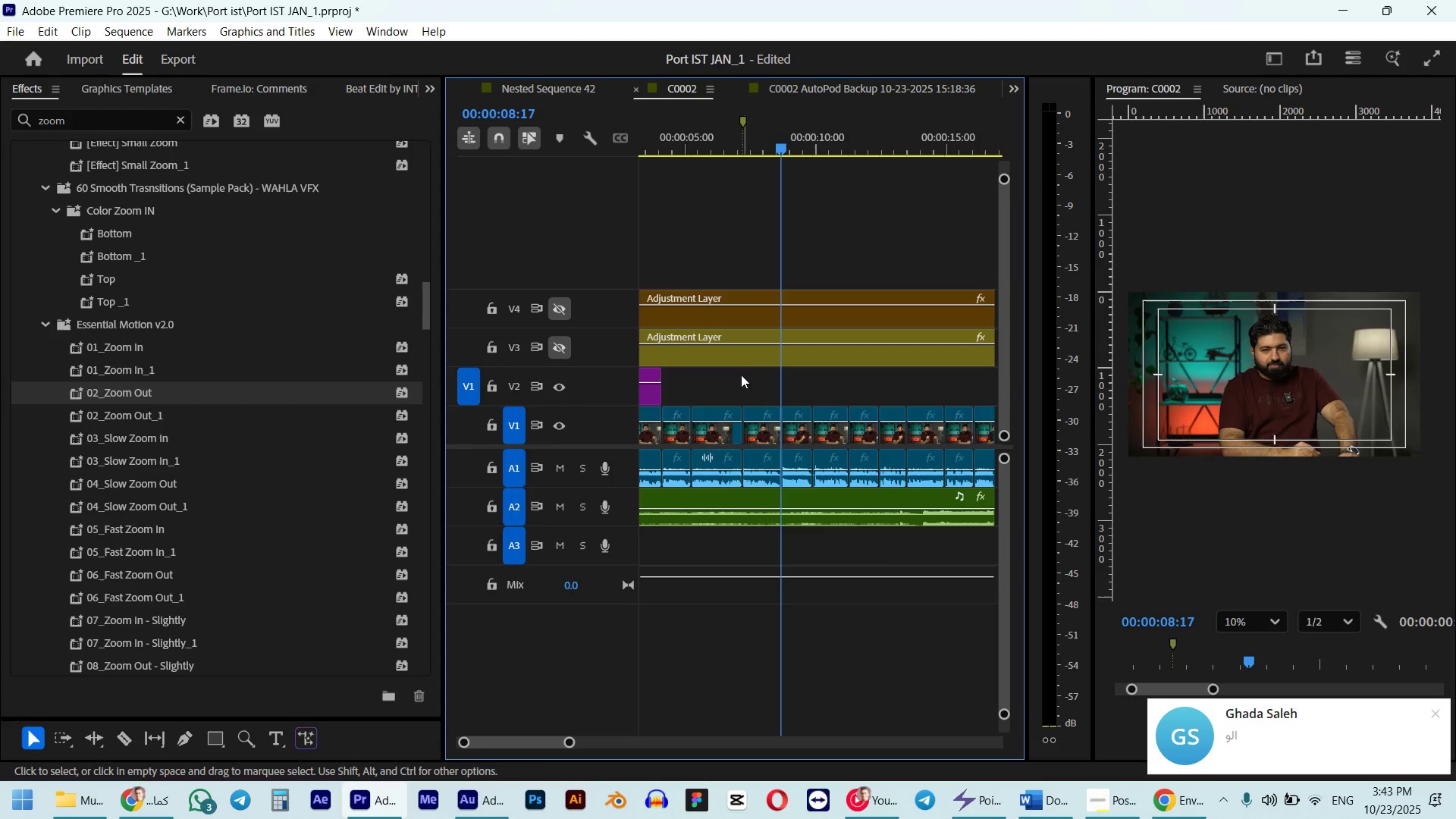 
key(Control+Z)
 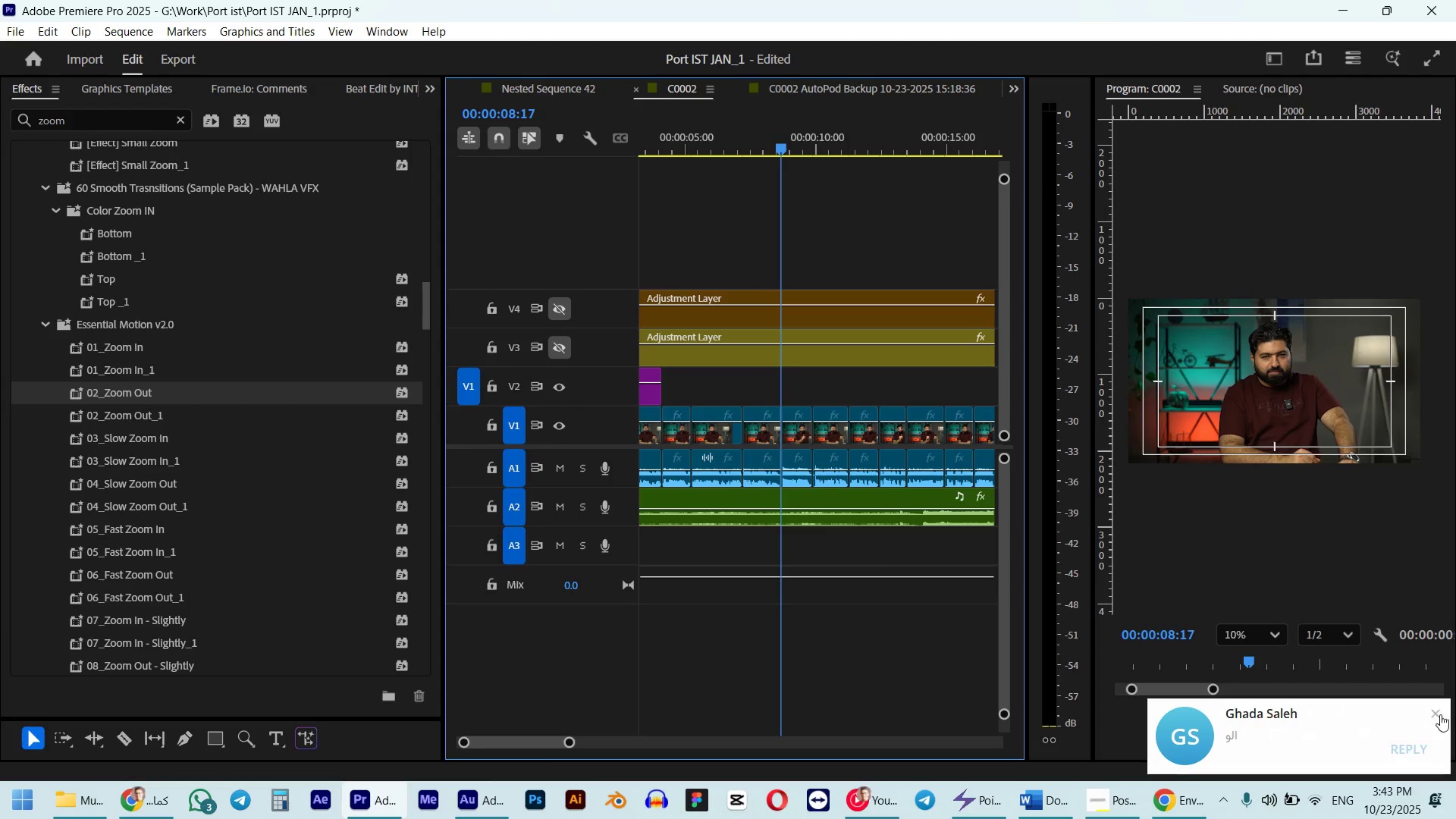 
left_click([1434, 714])
 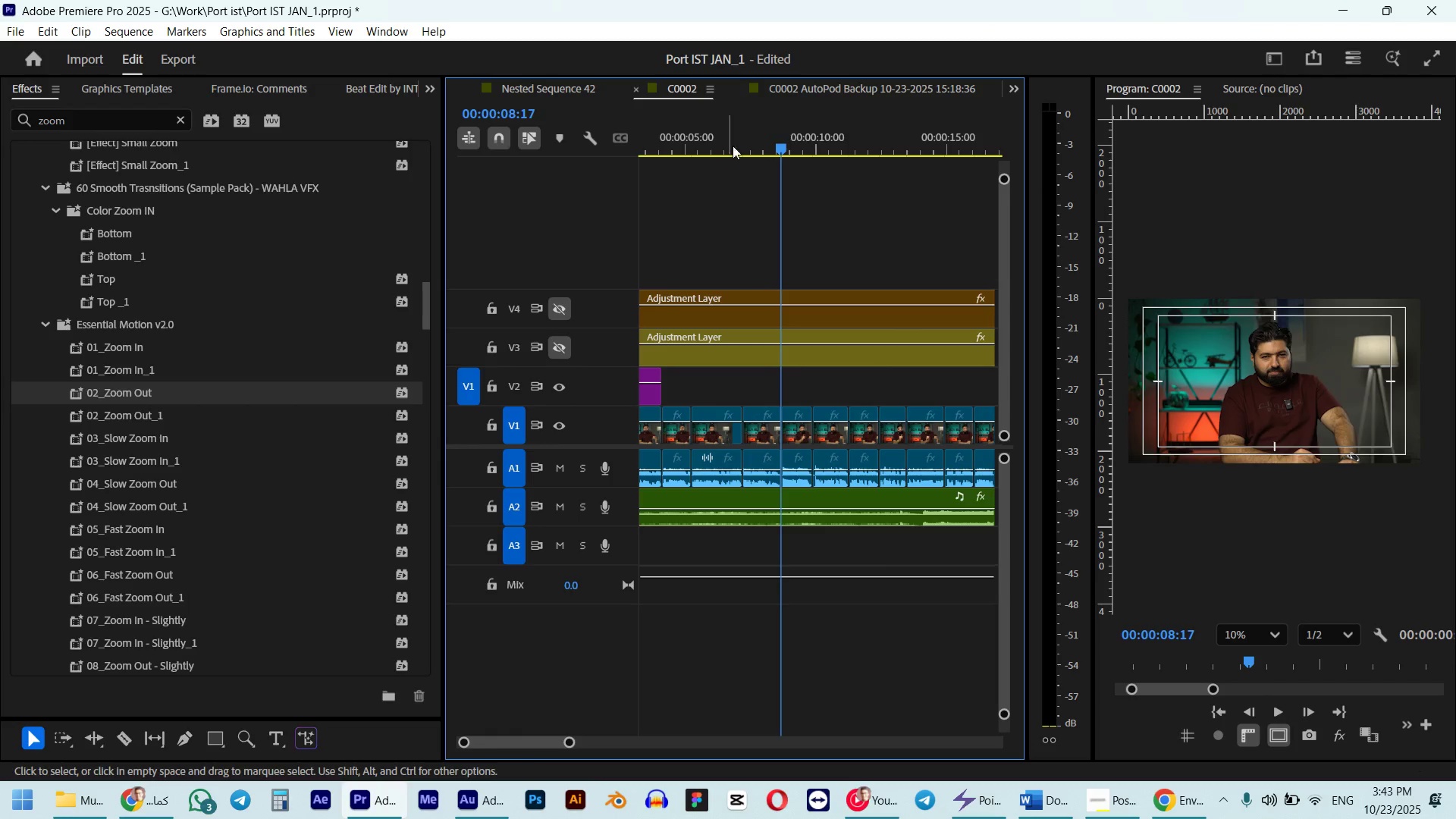 
left_click([743, 131])
 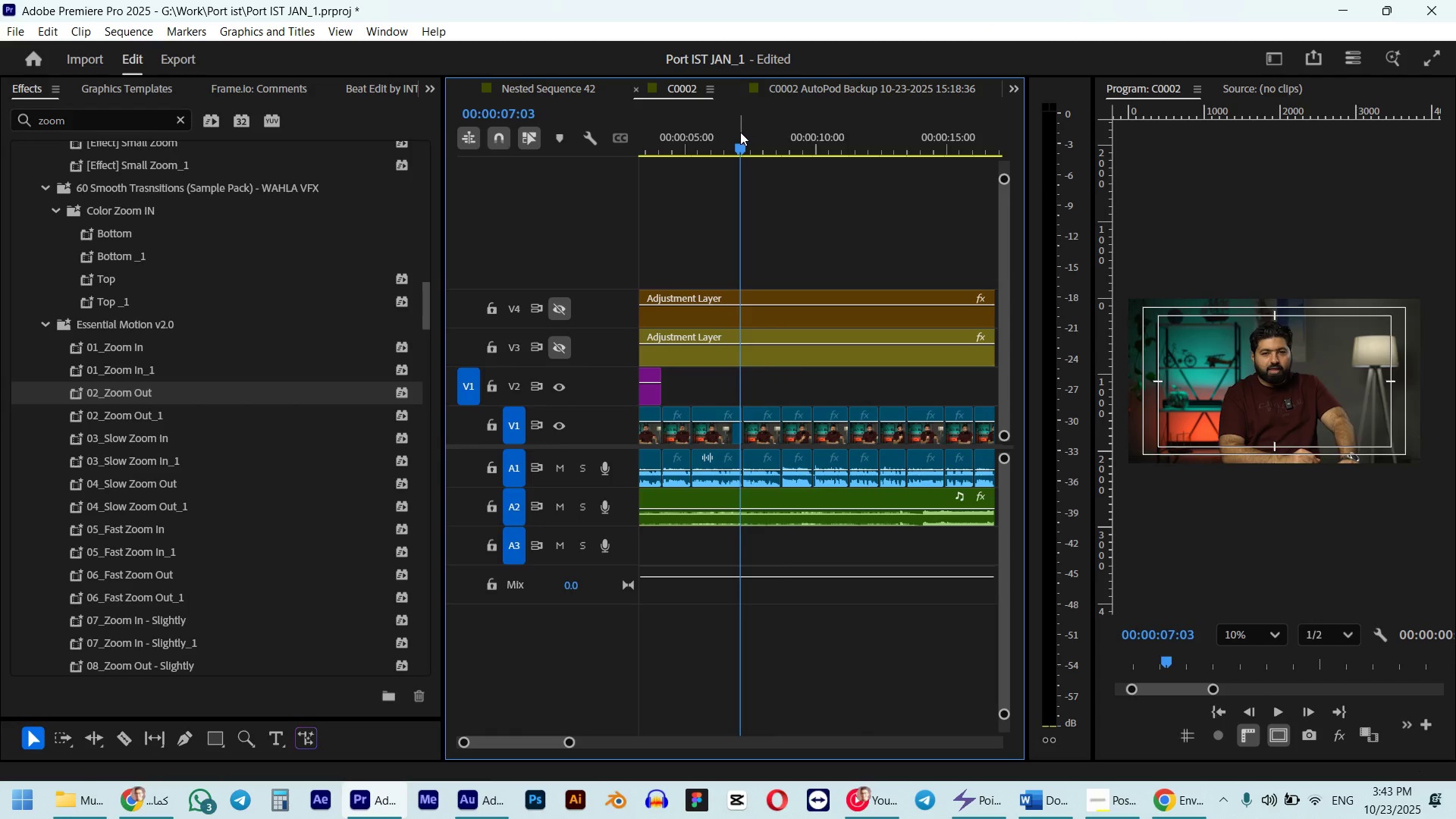 
key(Space)
 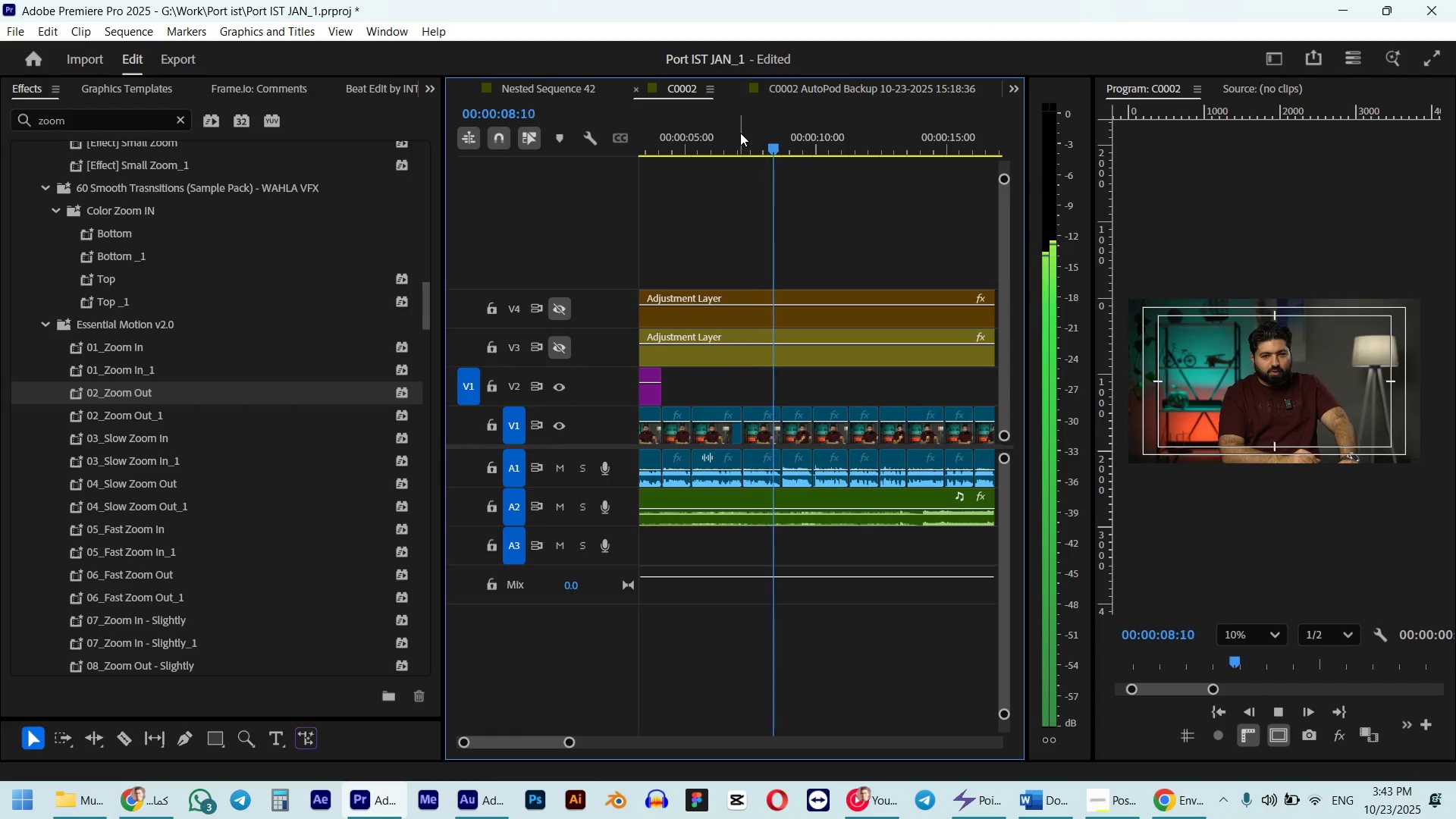 
key(Space)
 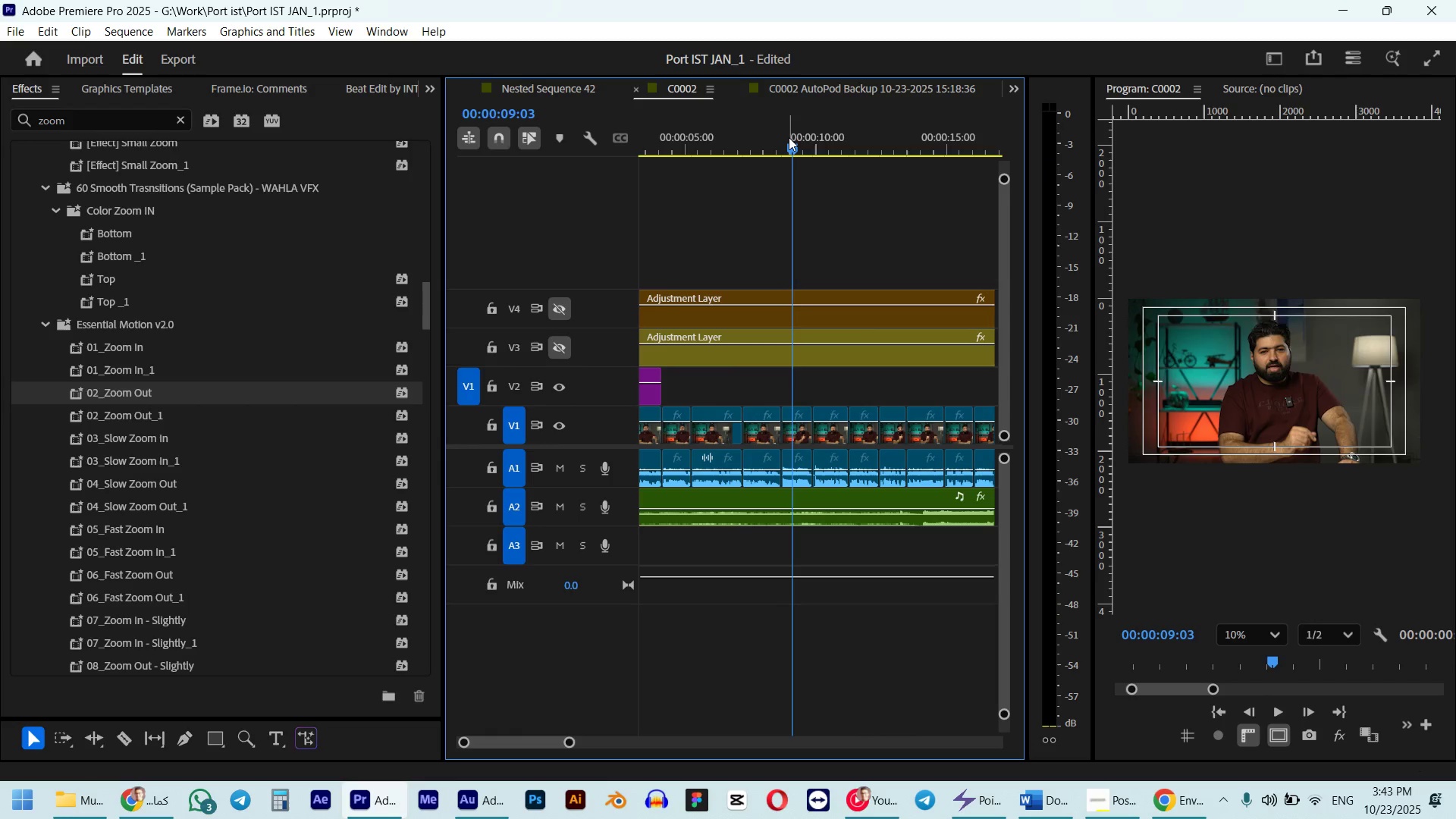 
left_click_drag(start_coordinate=[789, 137], to_coordinate=[775, 139])
 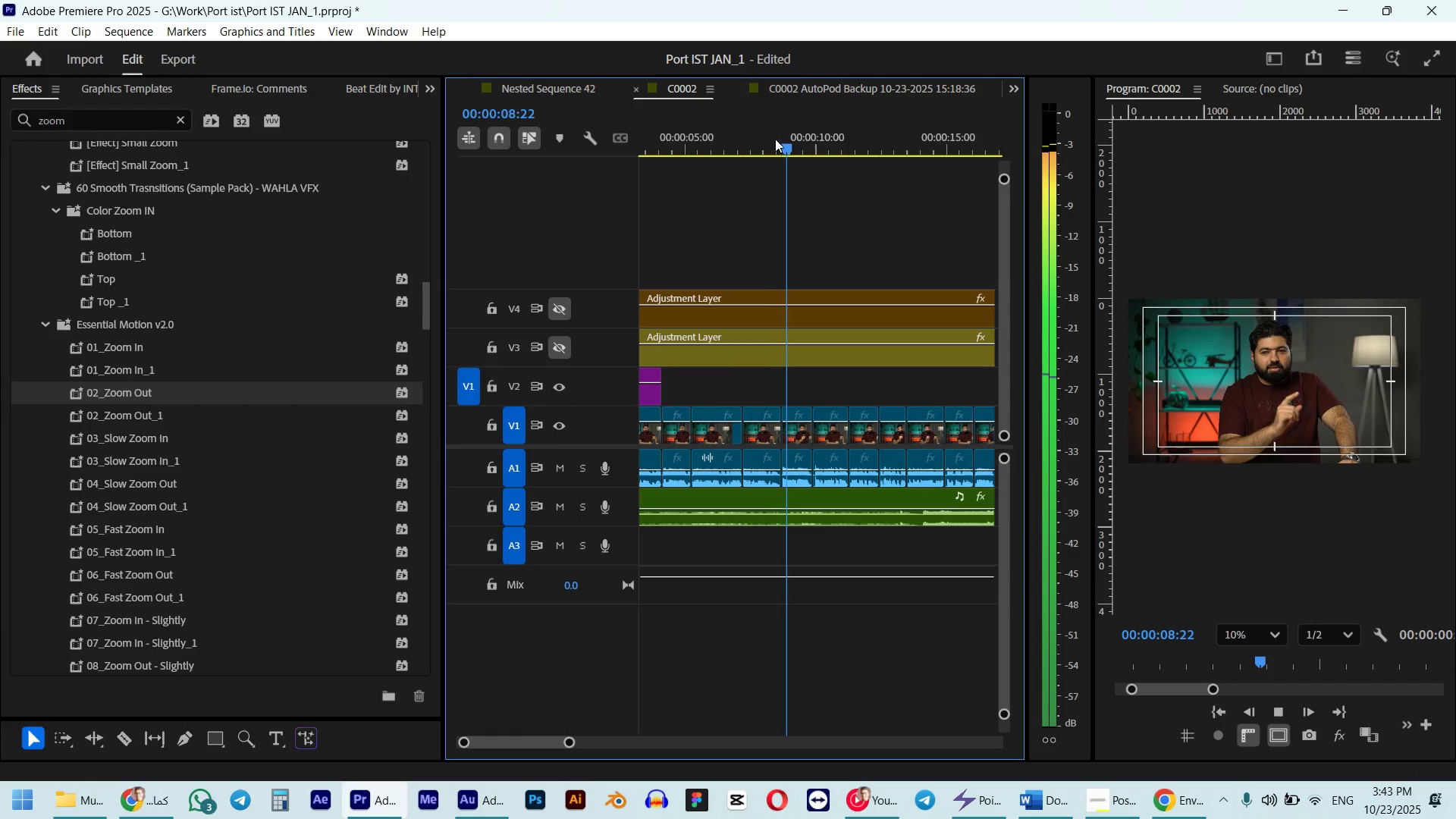 
hold_key(key=ShiftLeft, duration=0.45)
 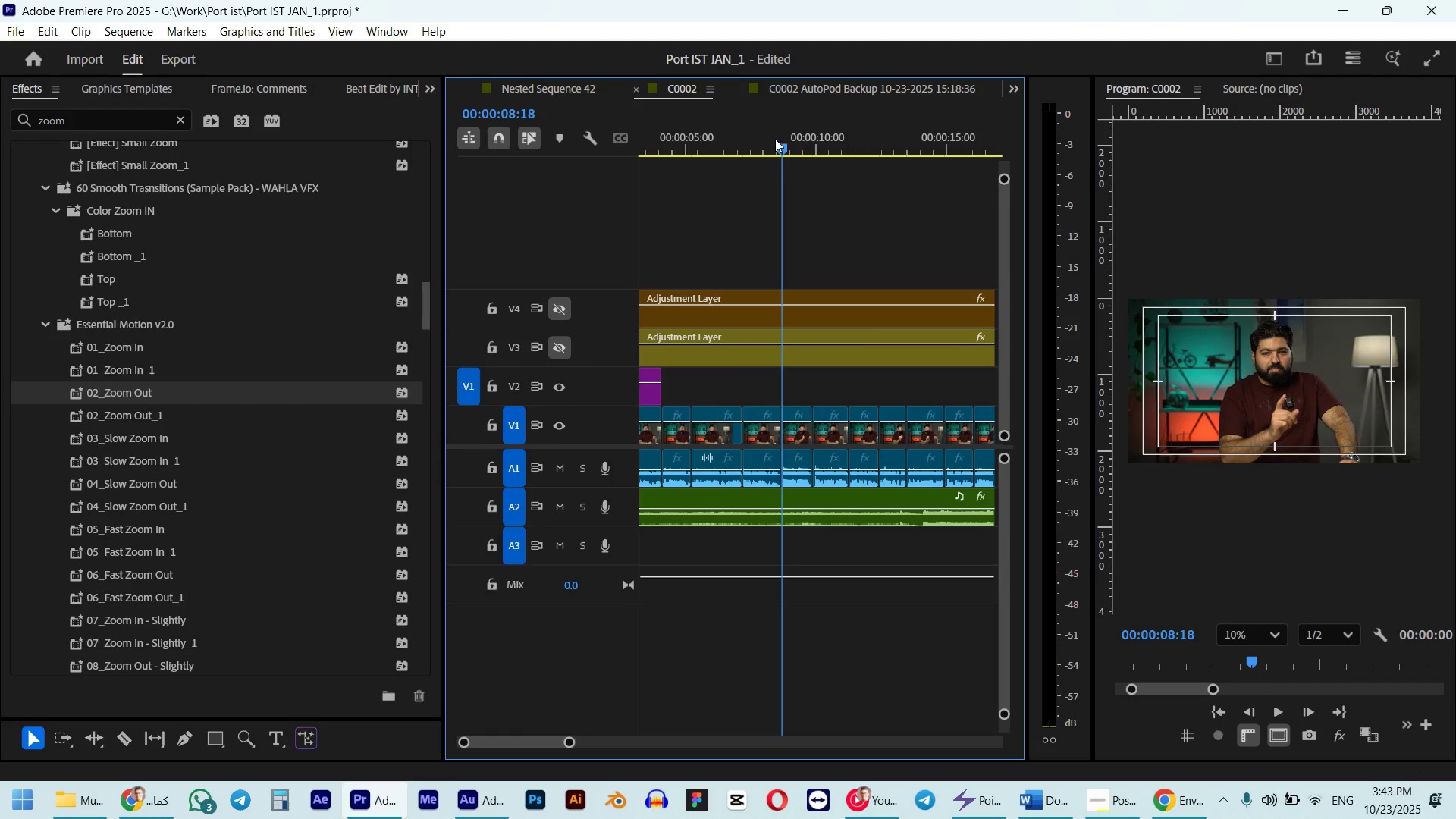 
key(Space)
 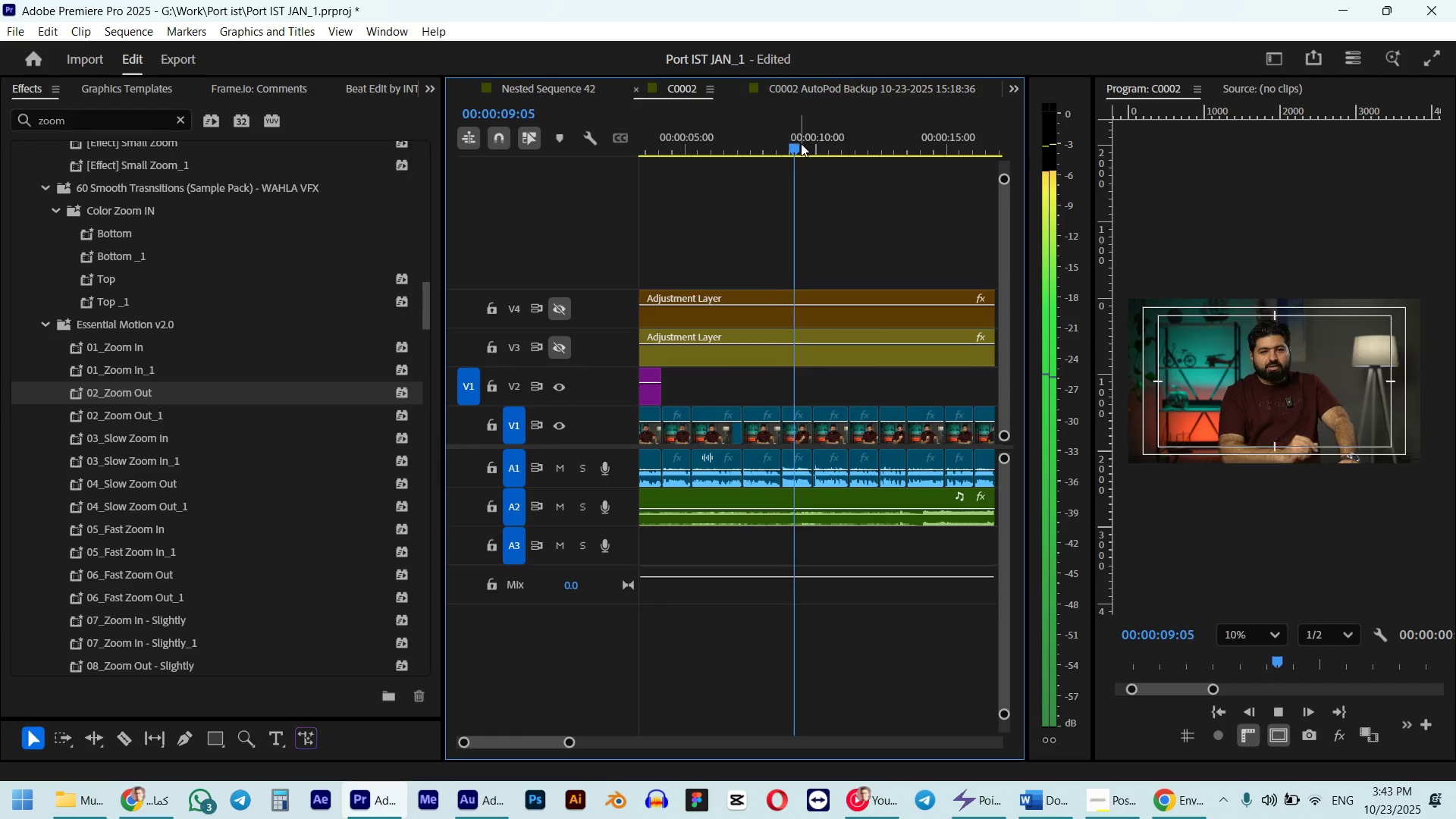 
left_click_drag(start_coordinate=[801, 143], to_coordinate=[783, 147])
 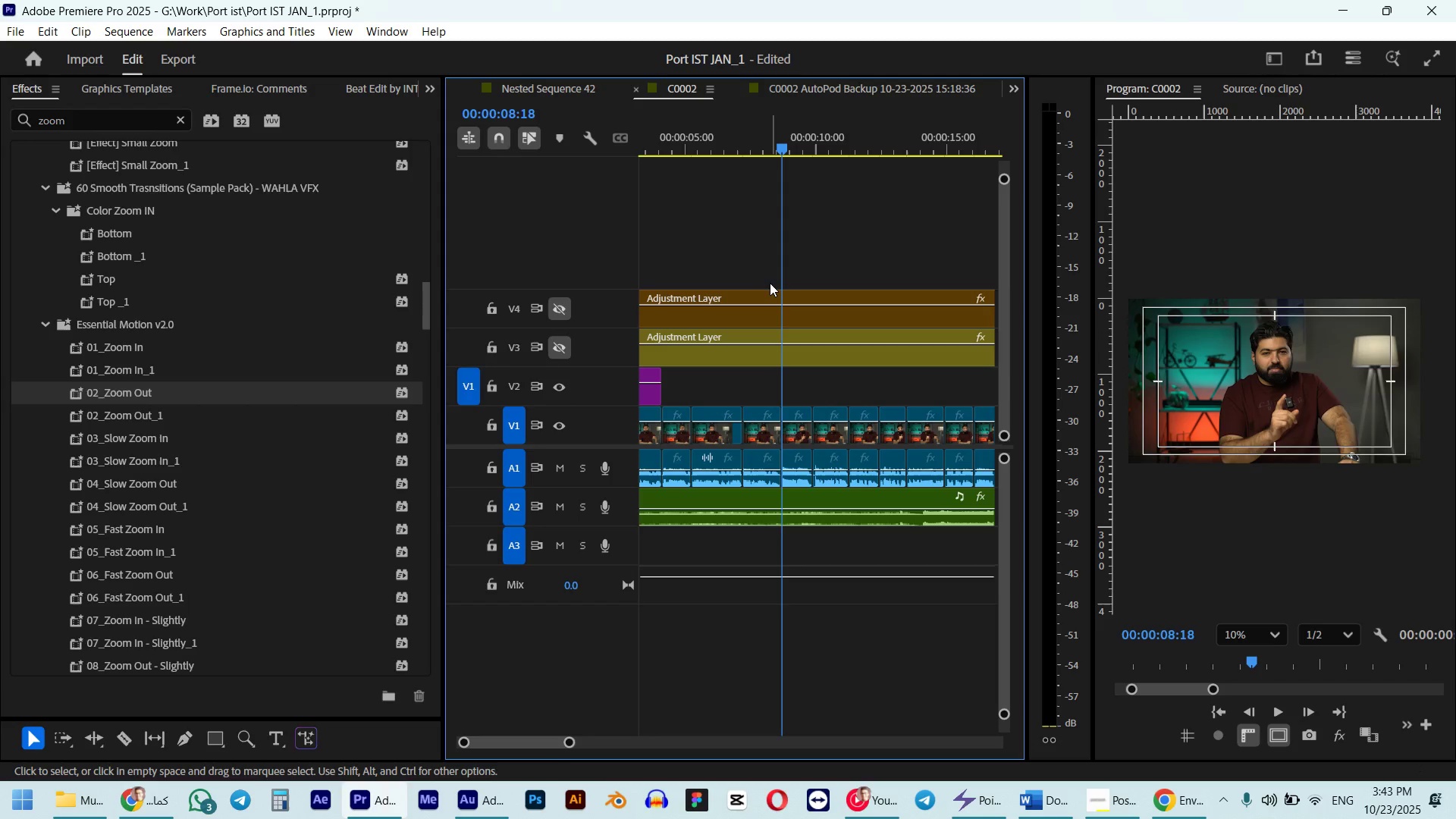 
hold_key(key=ShiftLeft, duration=0.51)
 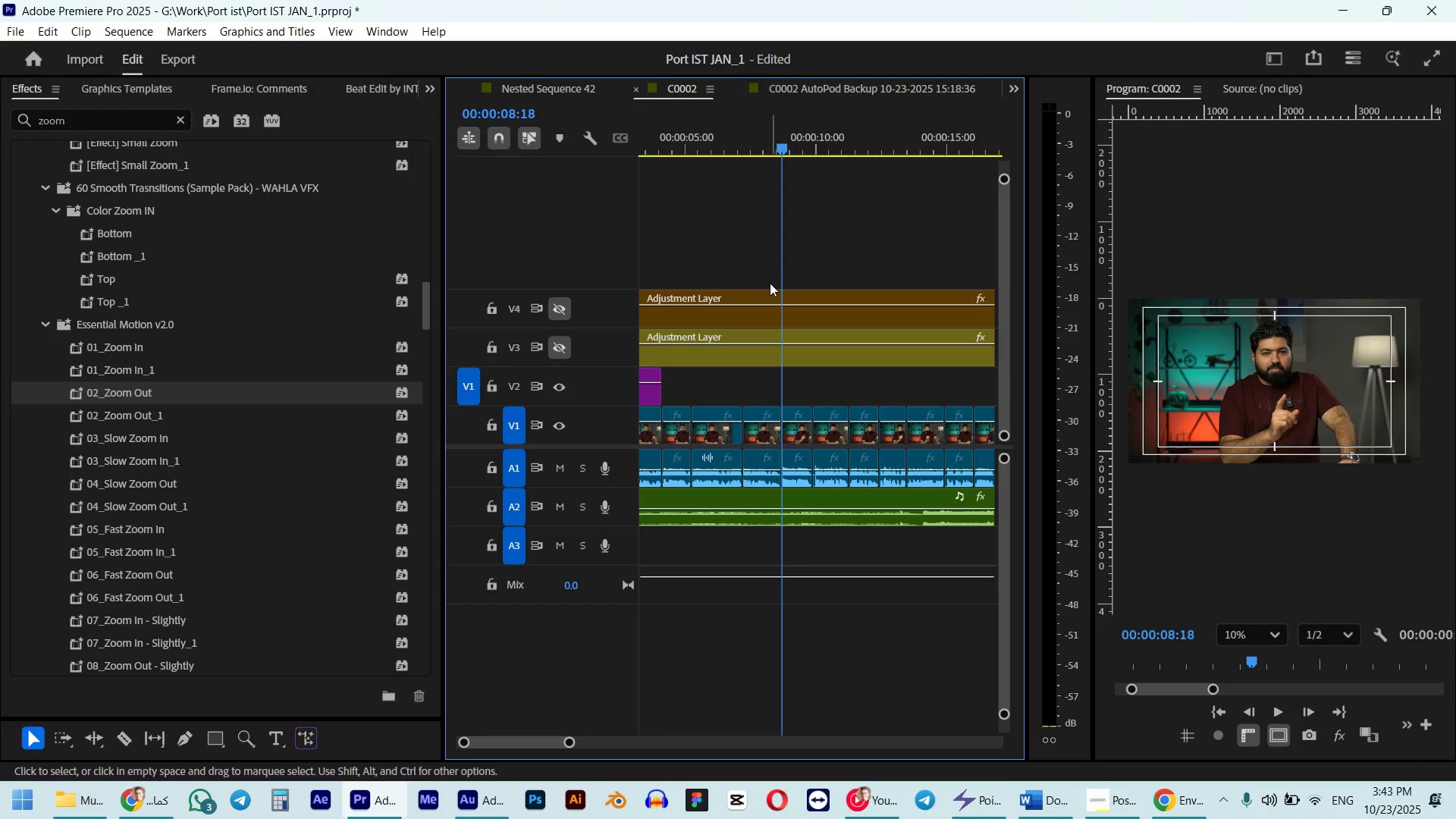 
key(M)
 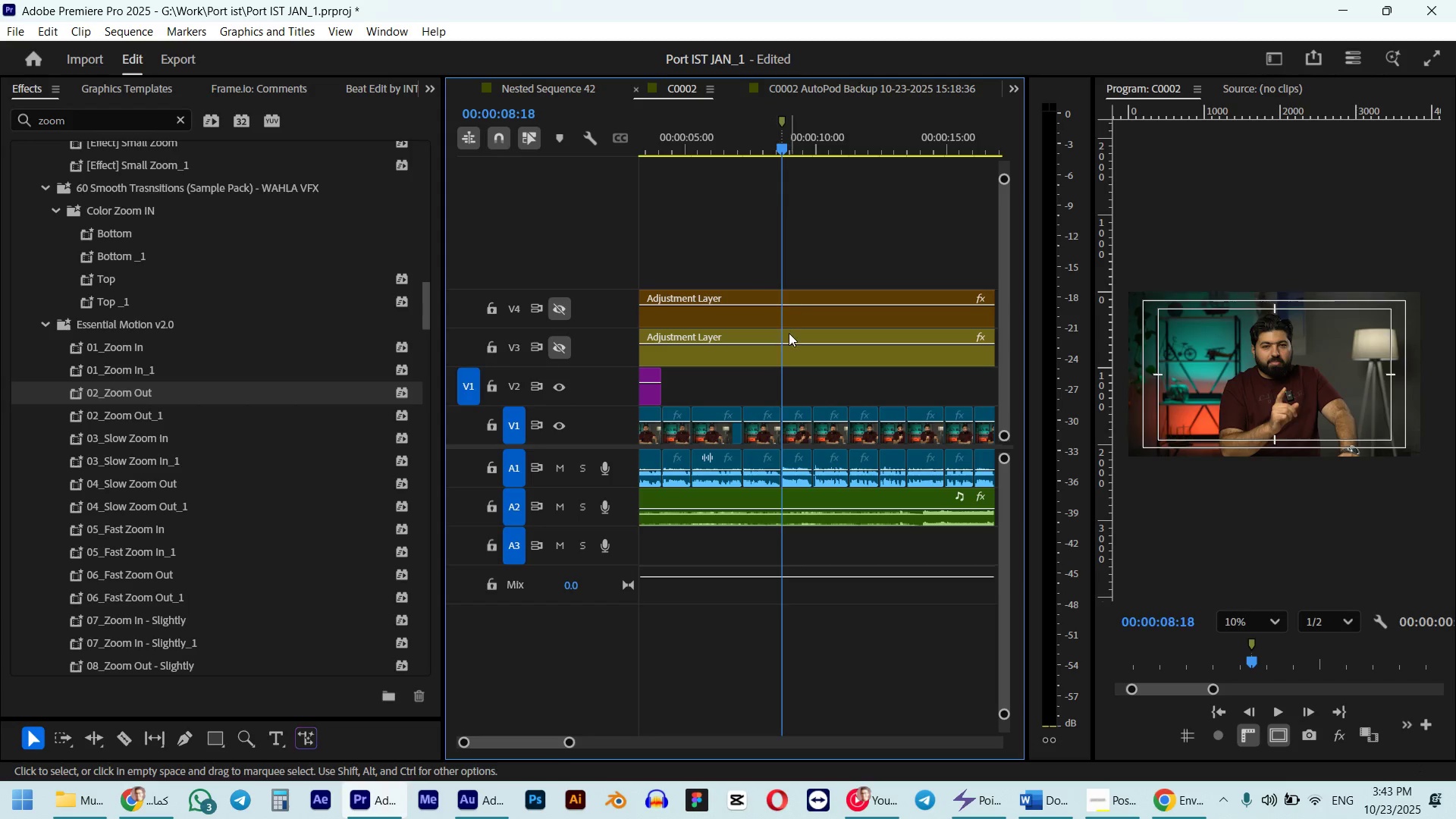 
key(Space)
 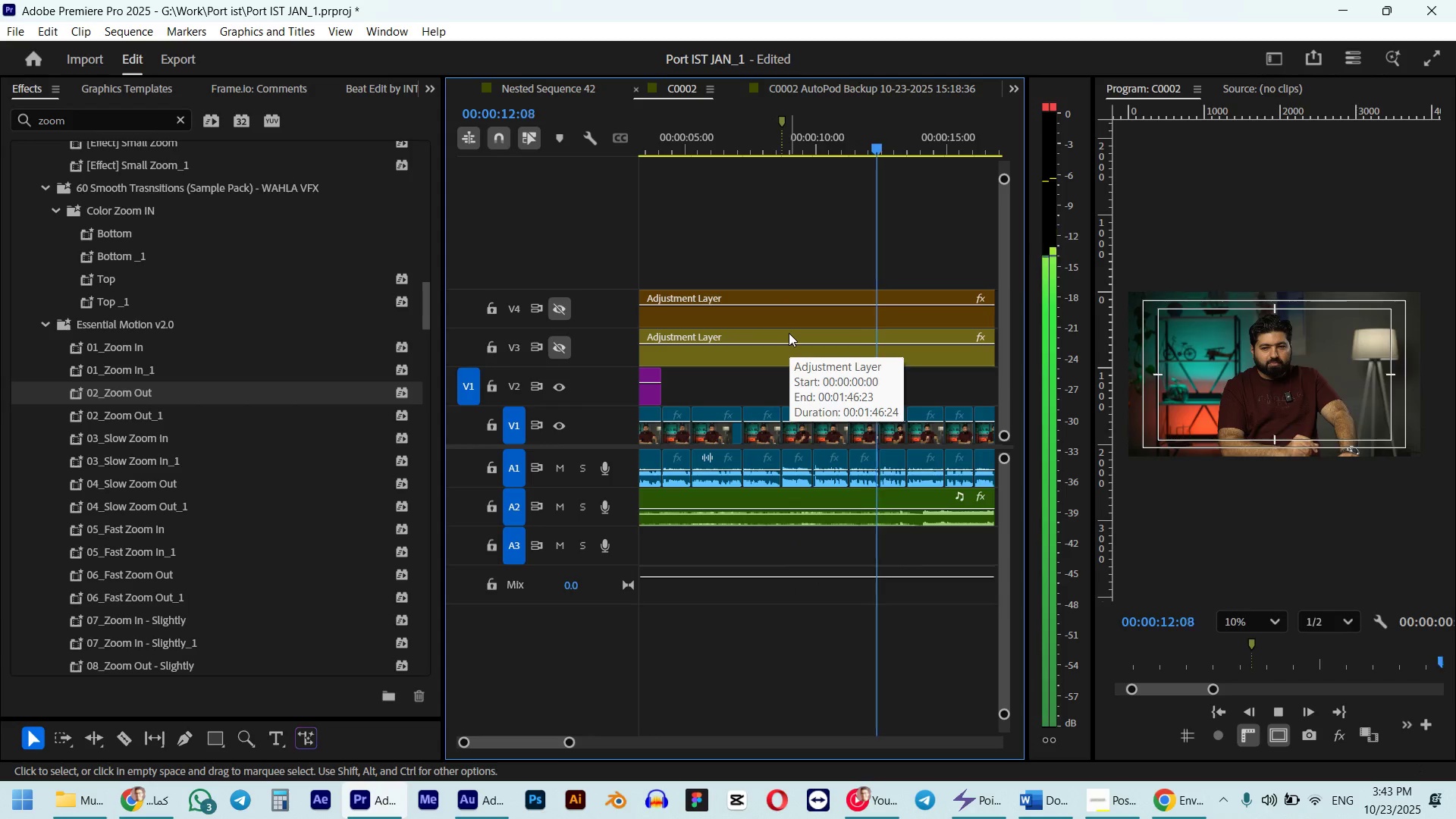 
scroll: coordinate [805, 340], scroll_direction: down, amount: 6.0
 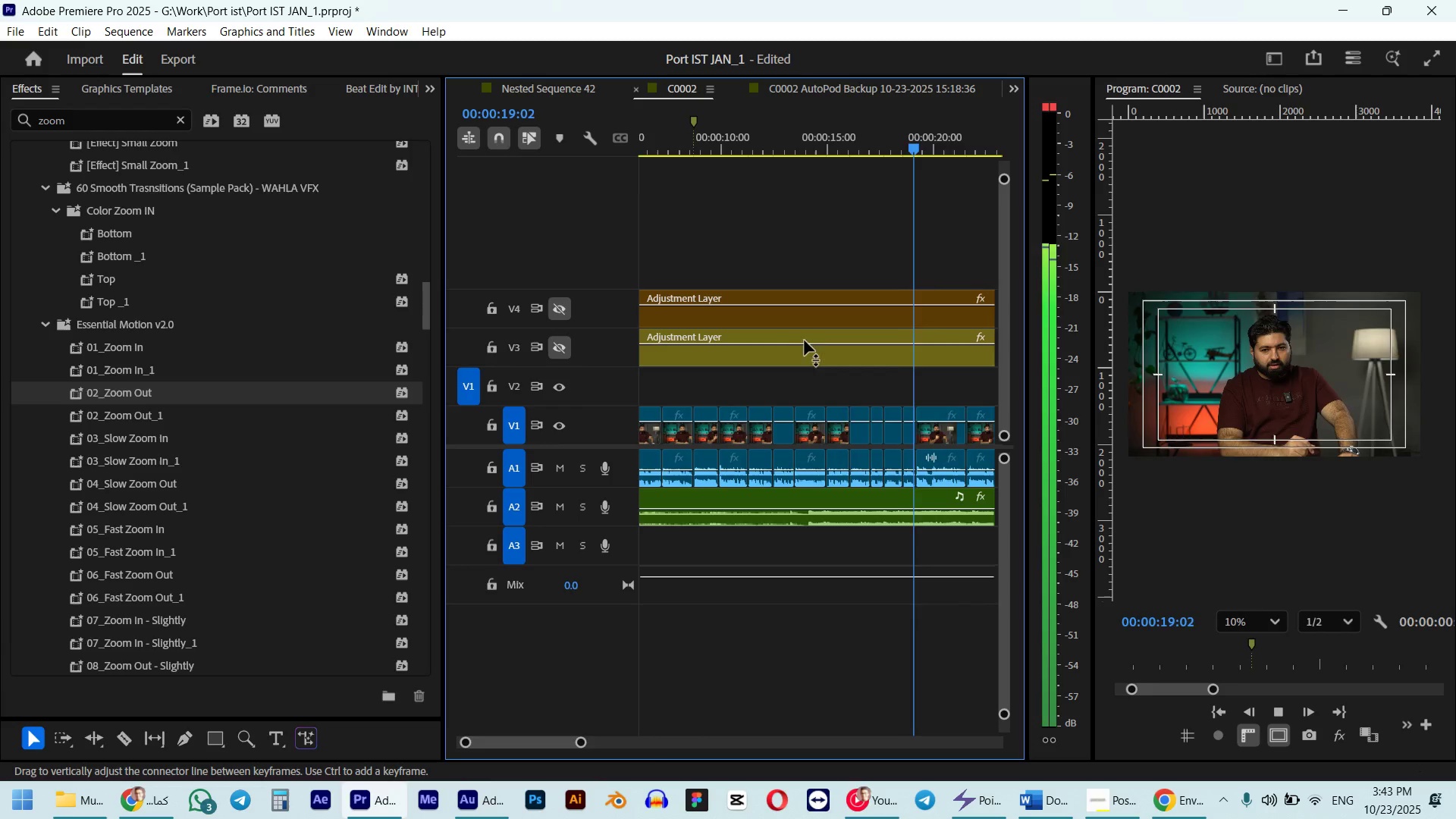 
key(Alt+AltLeft)
 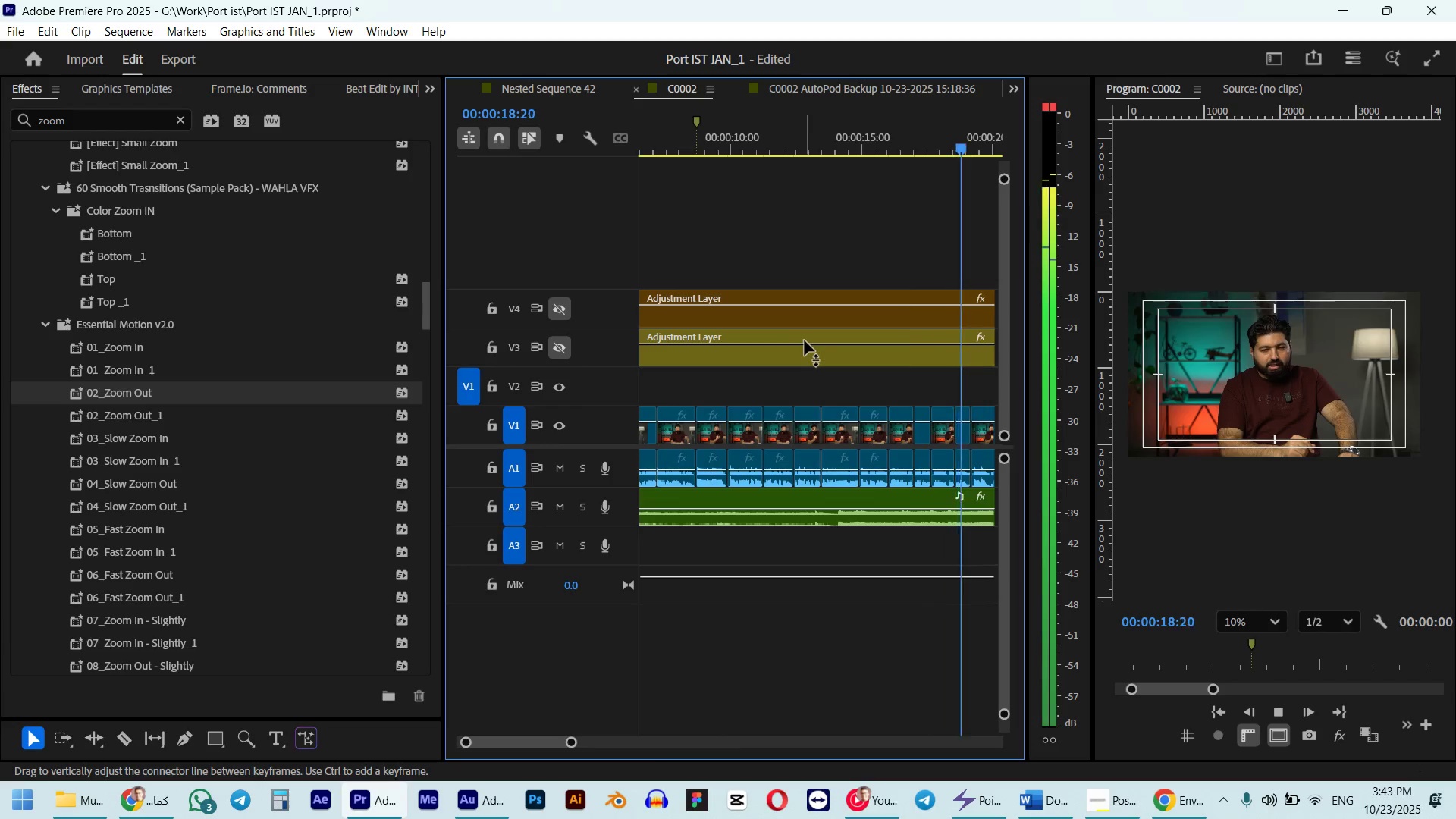 
key(Space)
 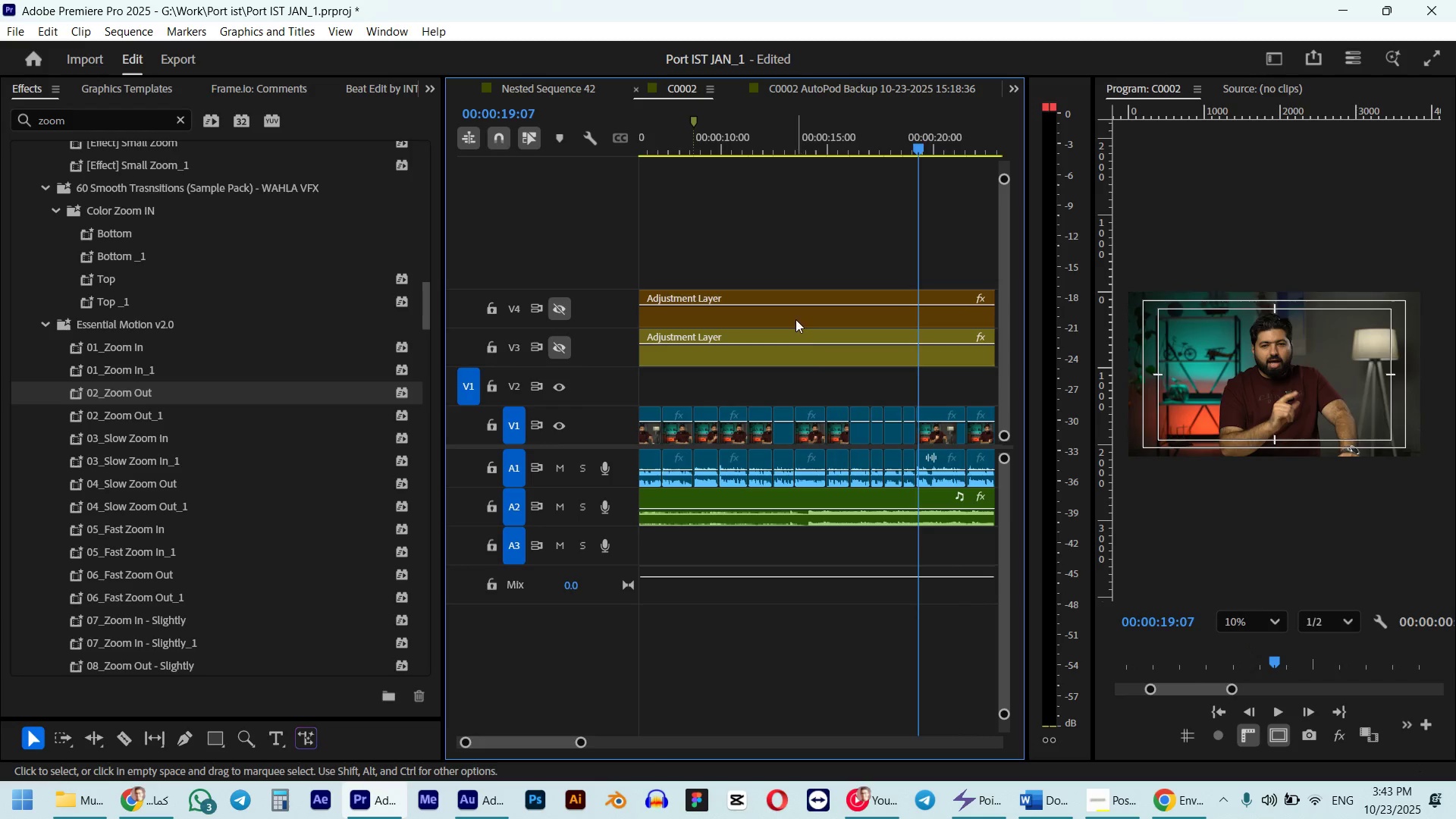 
scroll: coordinate [824, 325], scroll_direction: up, amount: 4.0
 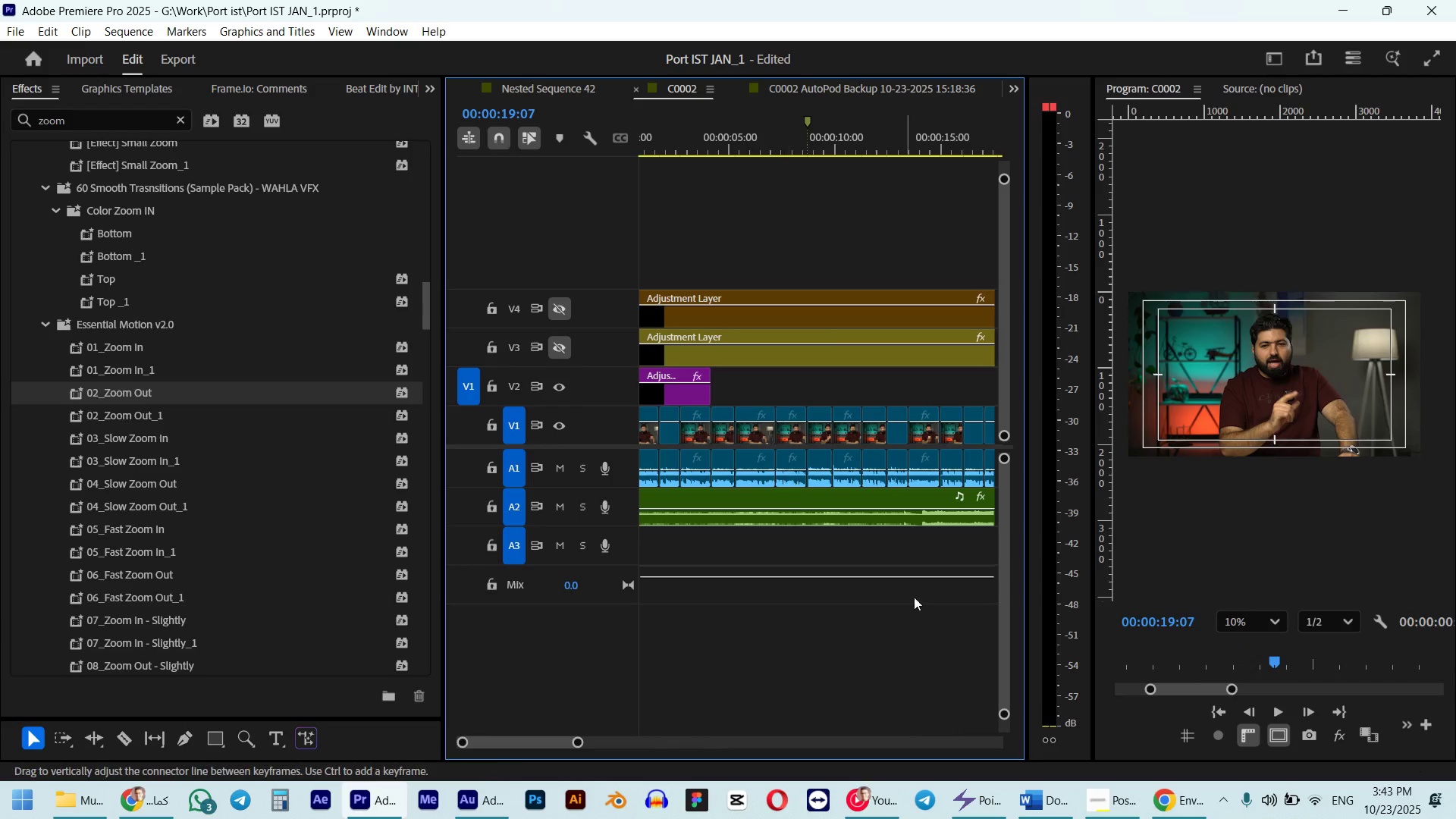 
left_click([1166, 792])
 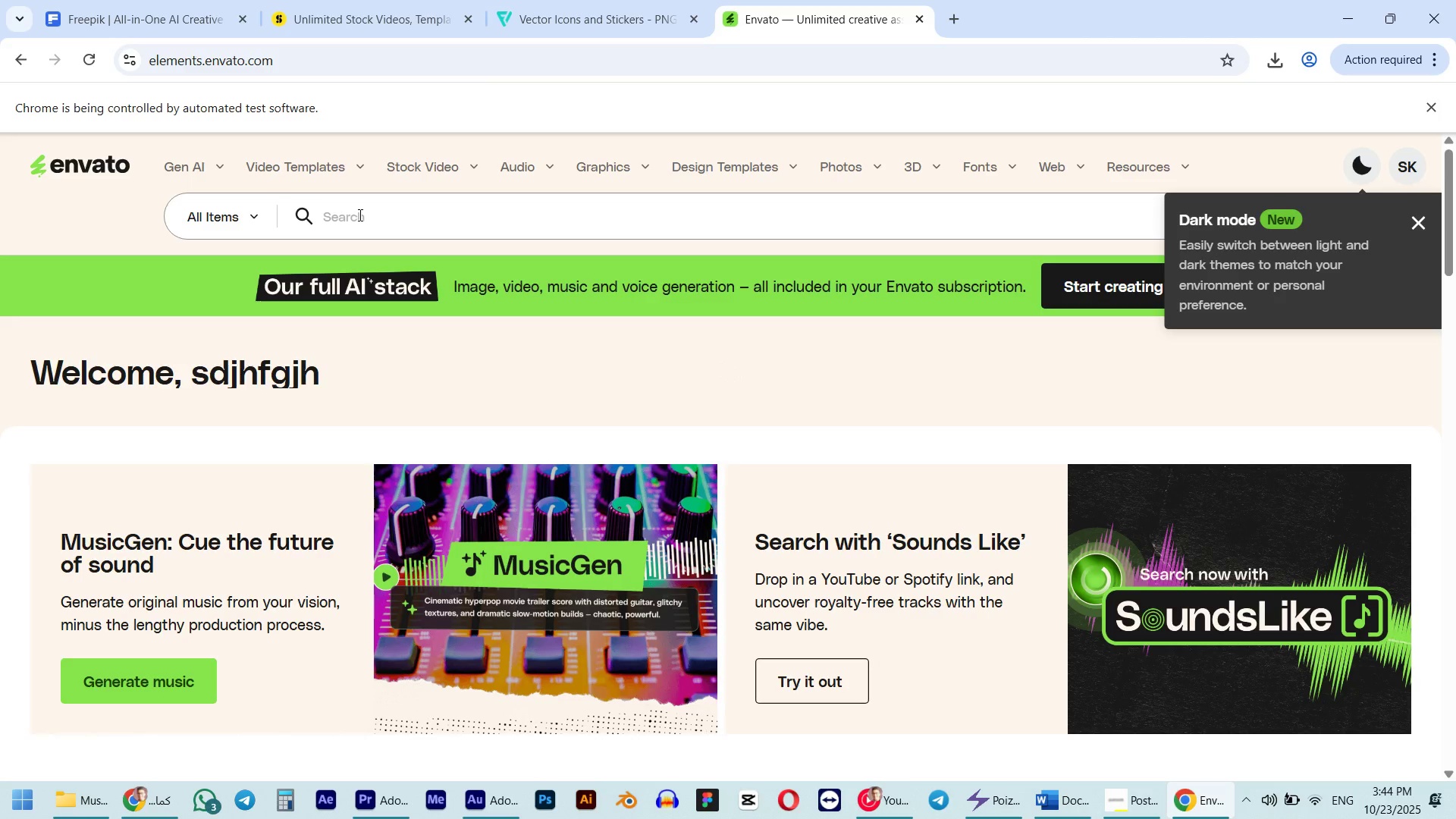 
wait(6.39)
 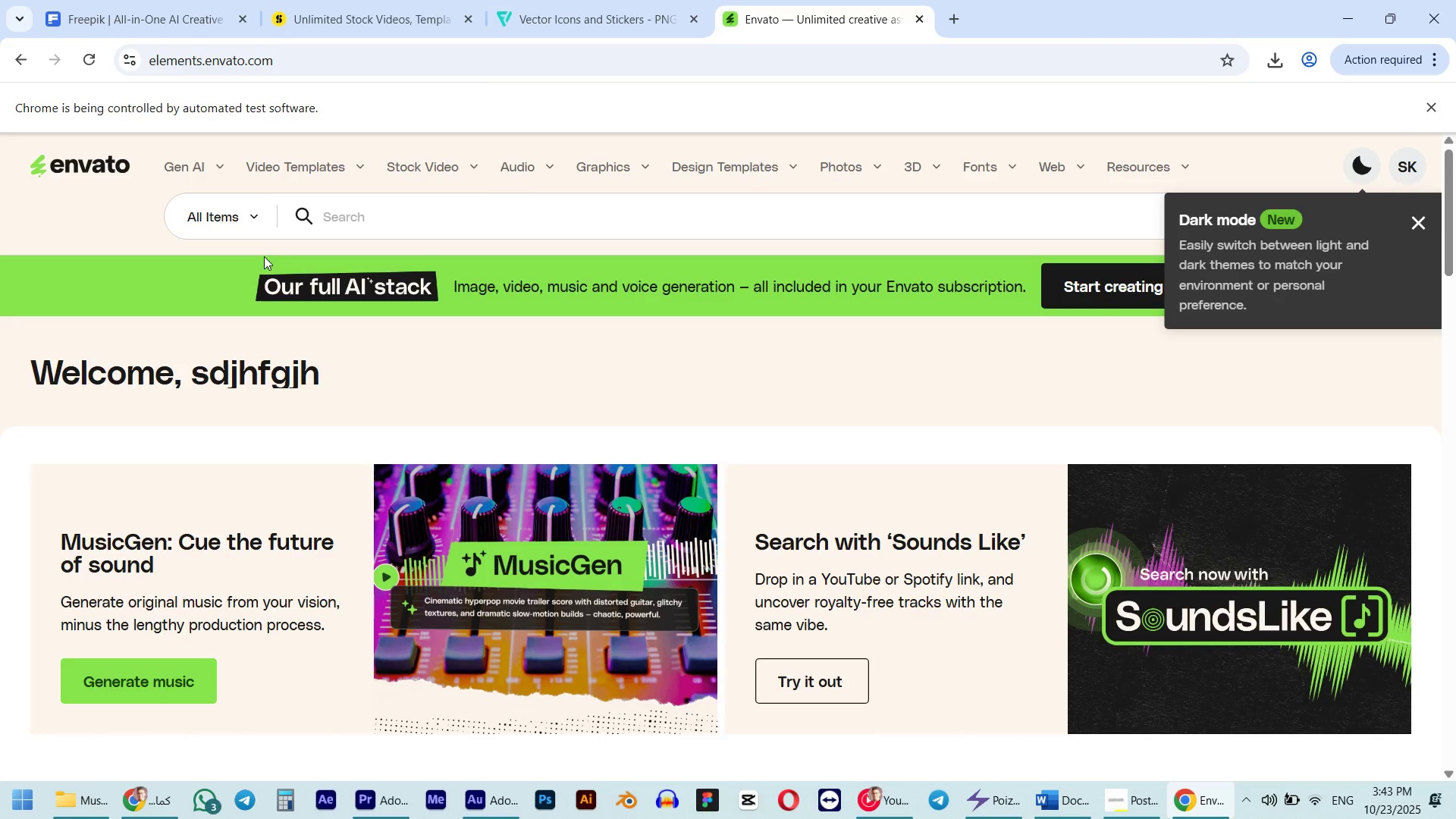 
left_click([398, 209])
 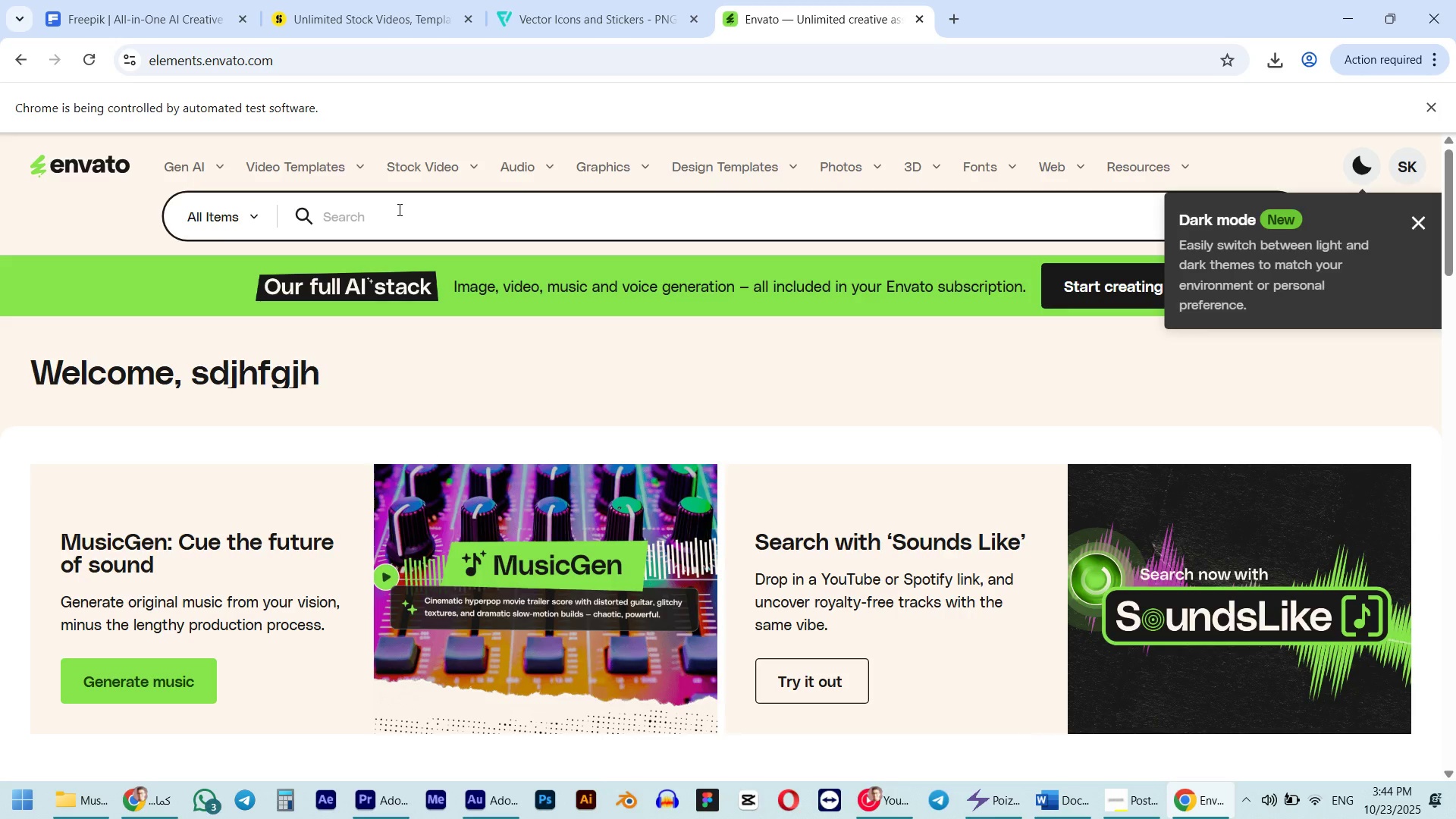 
type(shiooing)
 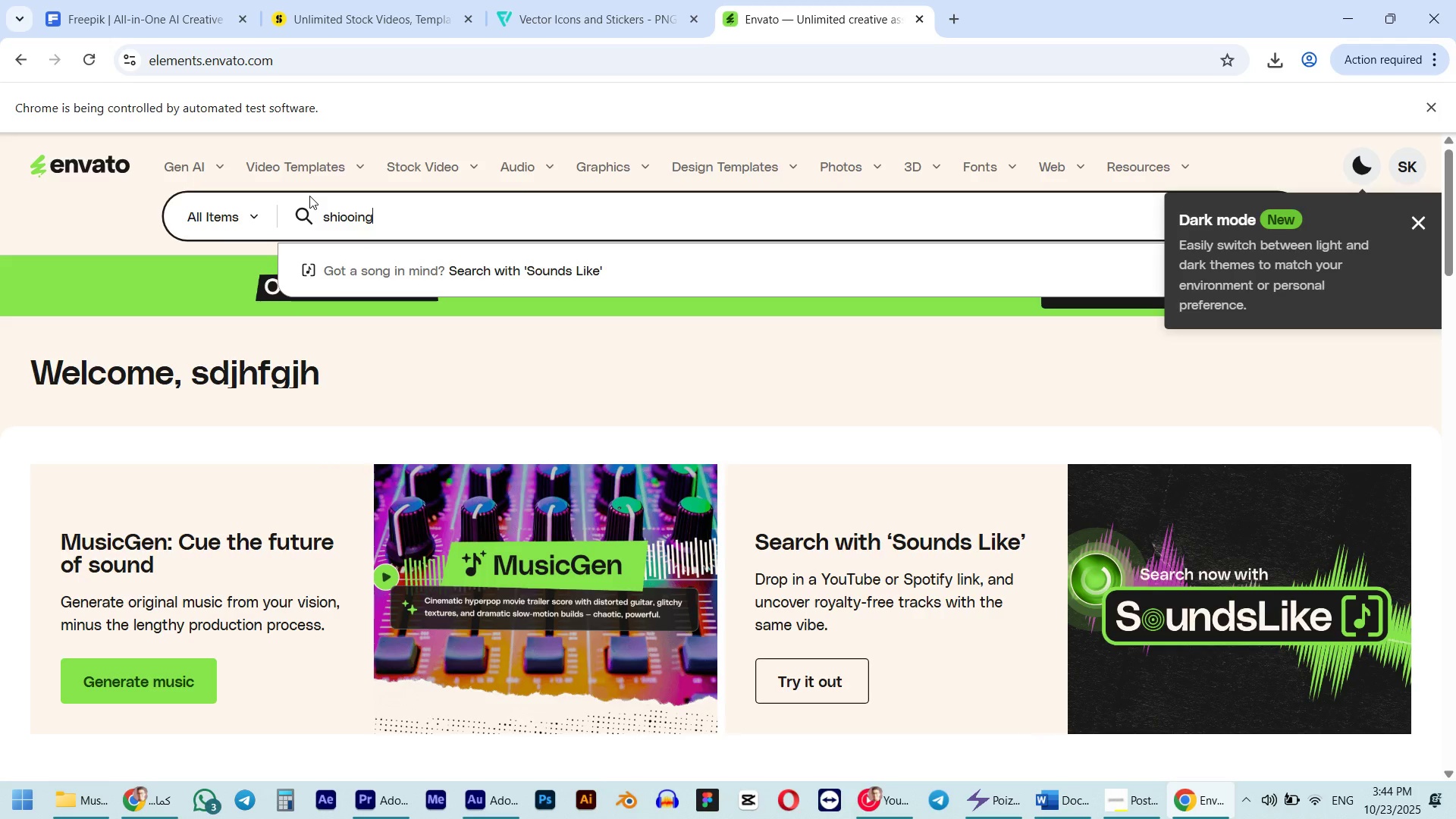 
key(Enter)
 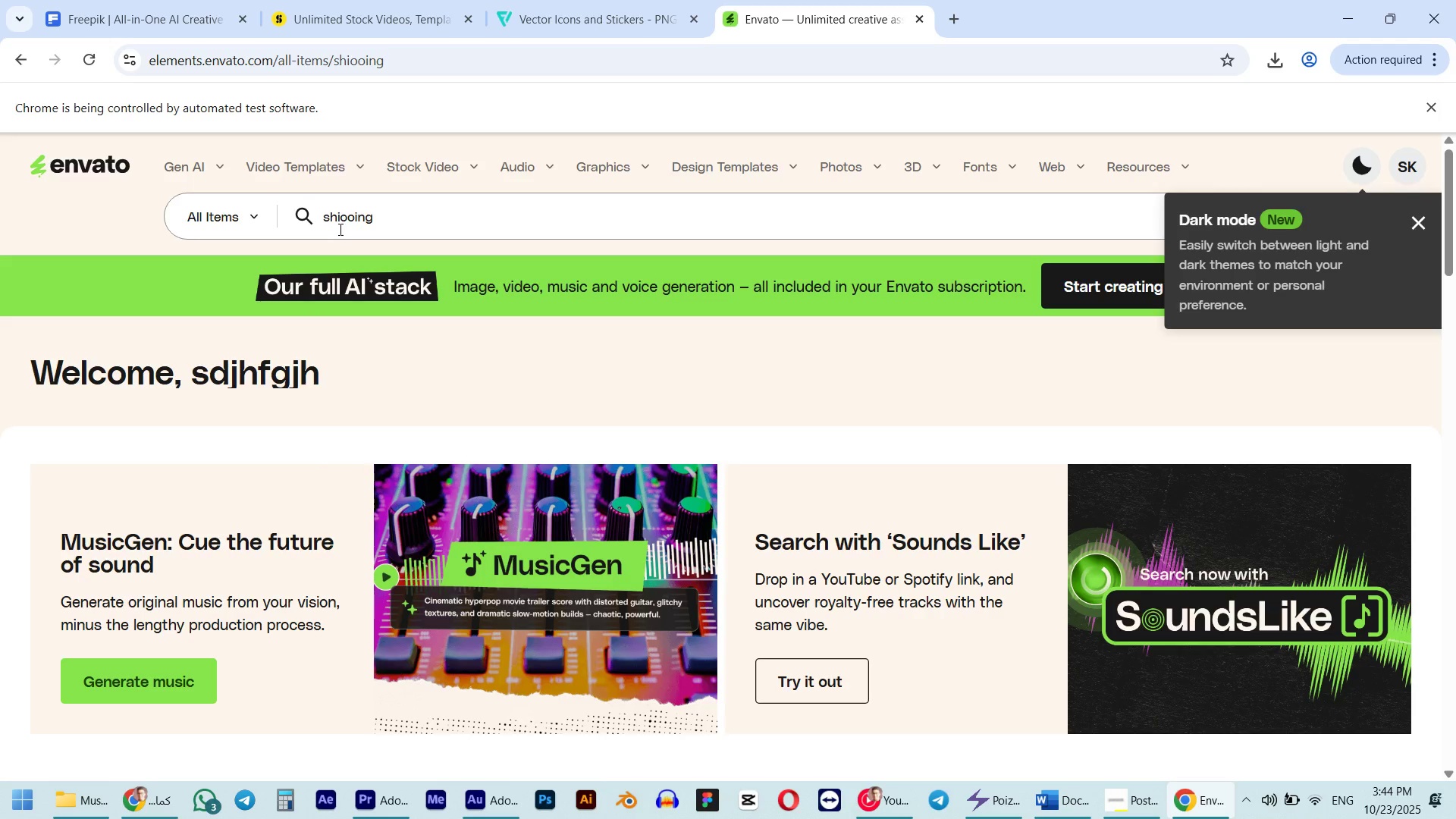 
left_click_drag(start_coordinate=[339, 222], to_coordinate=[352, 222])
 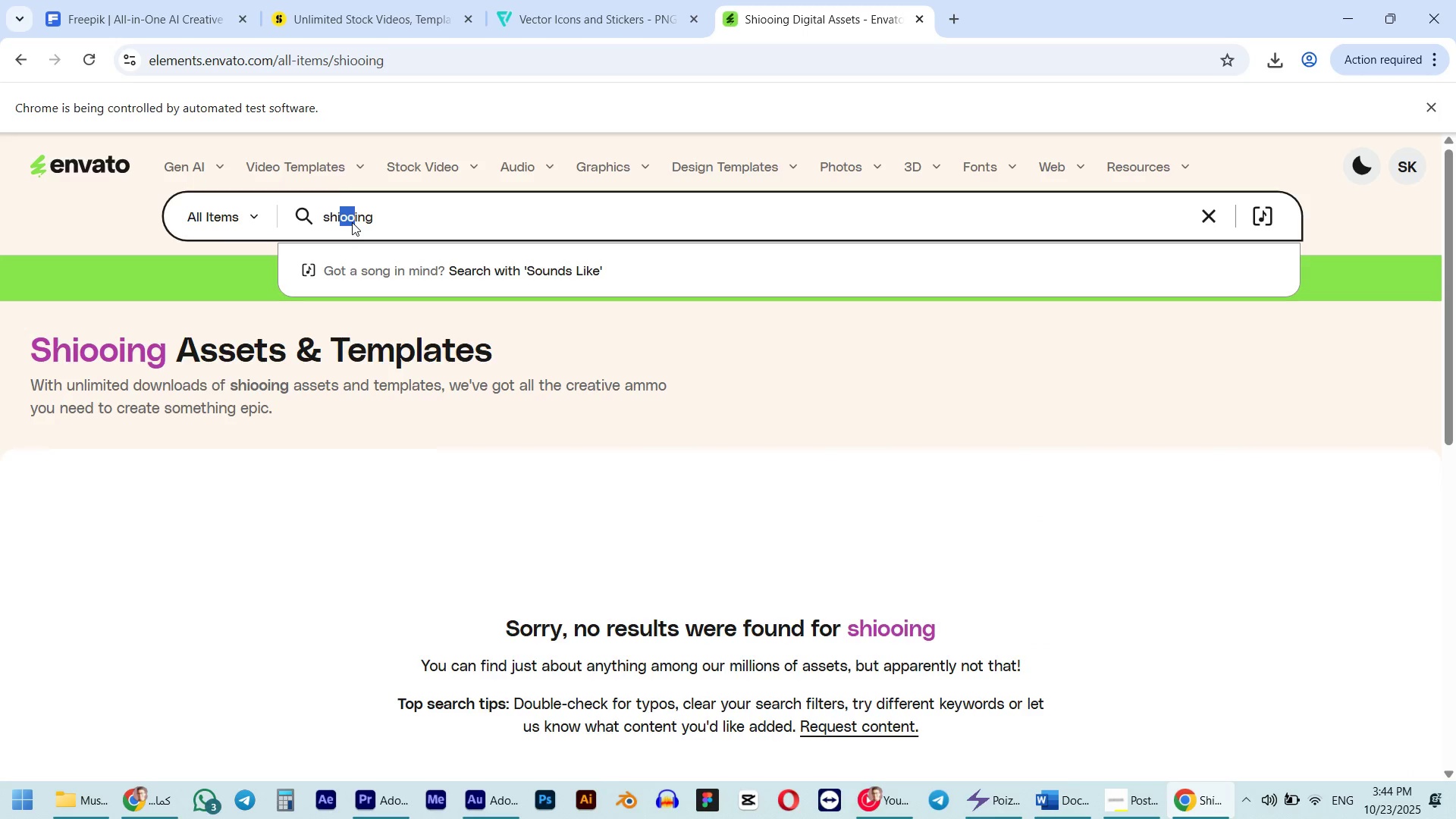 
type(pp)
 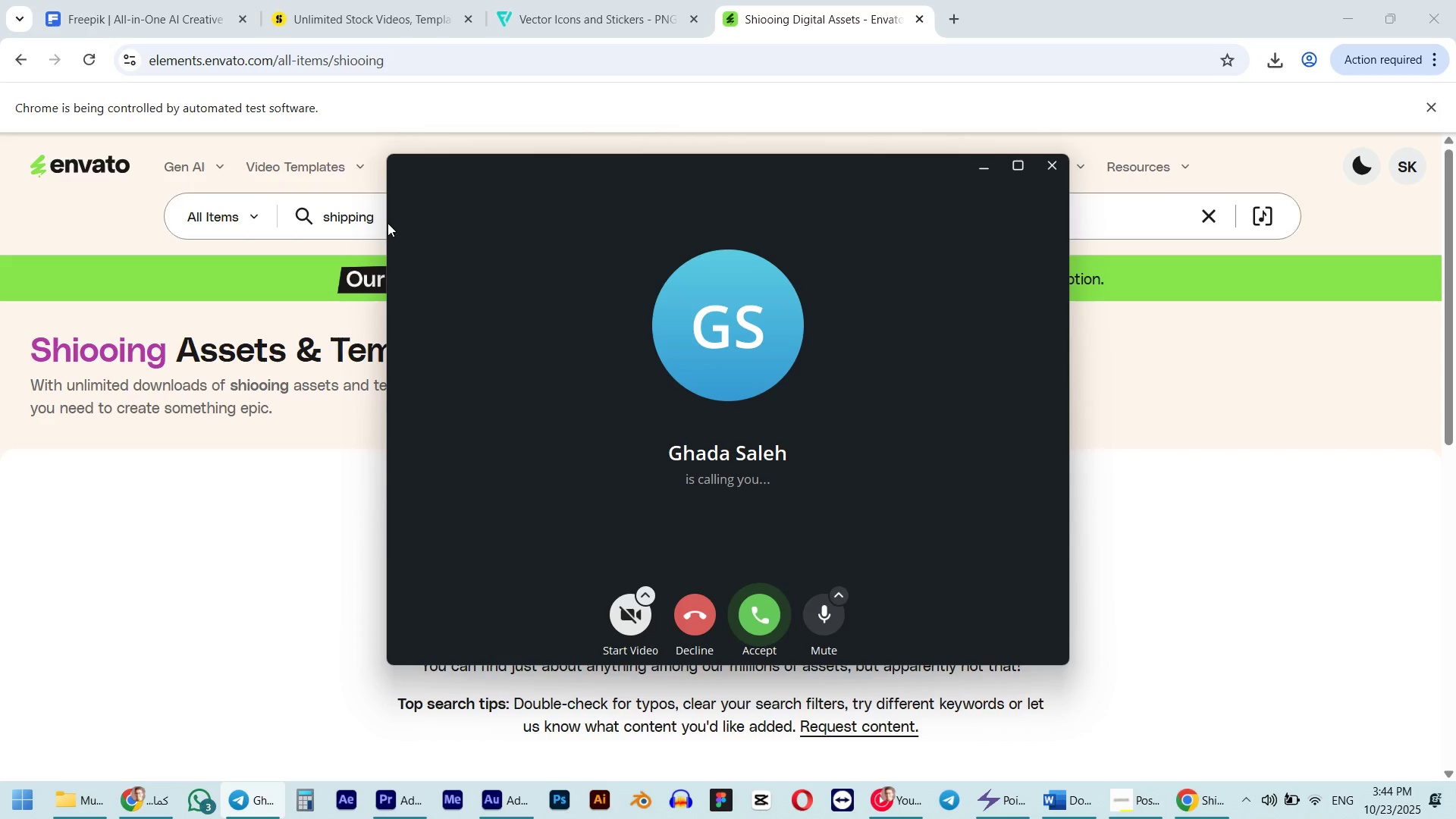 
left_click([1049, 165])
 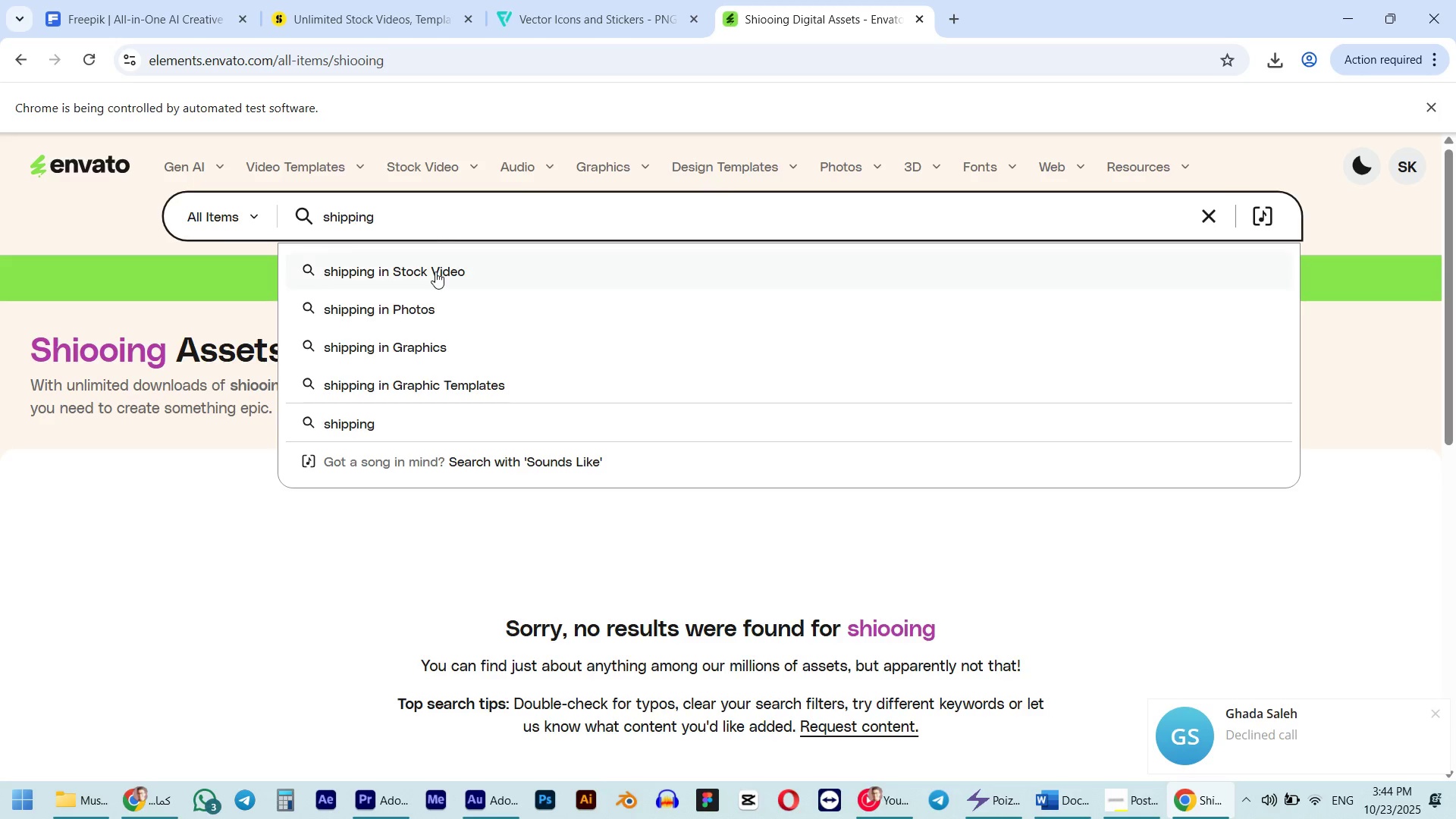 
left_click([435, 271])
 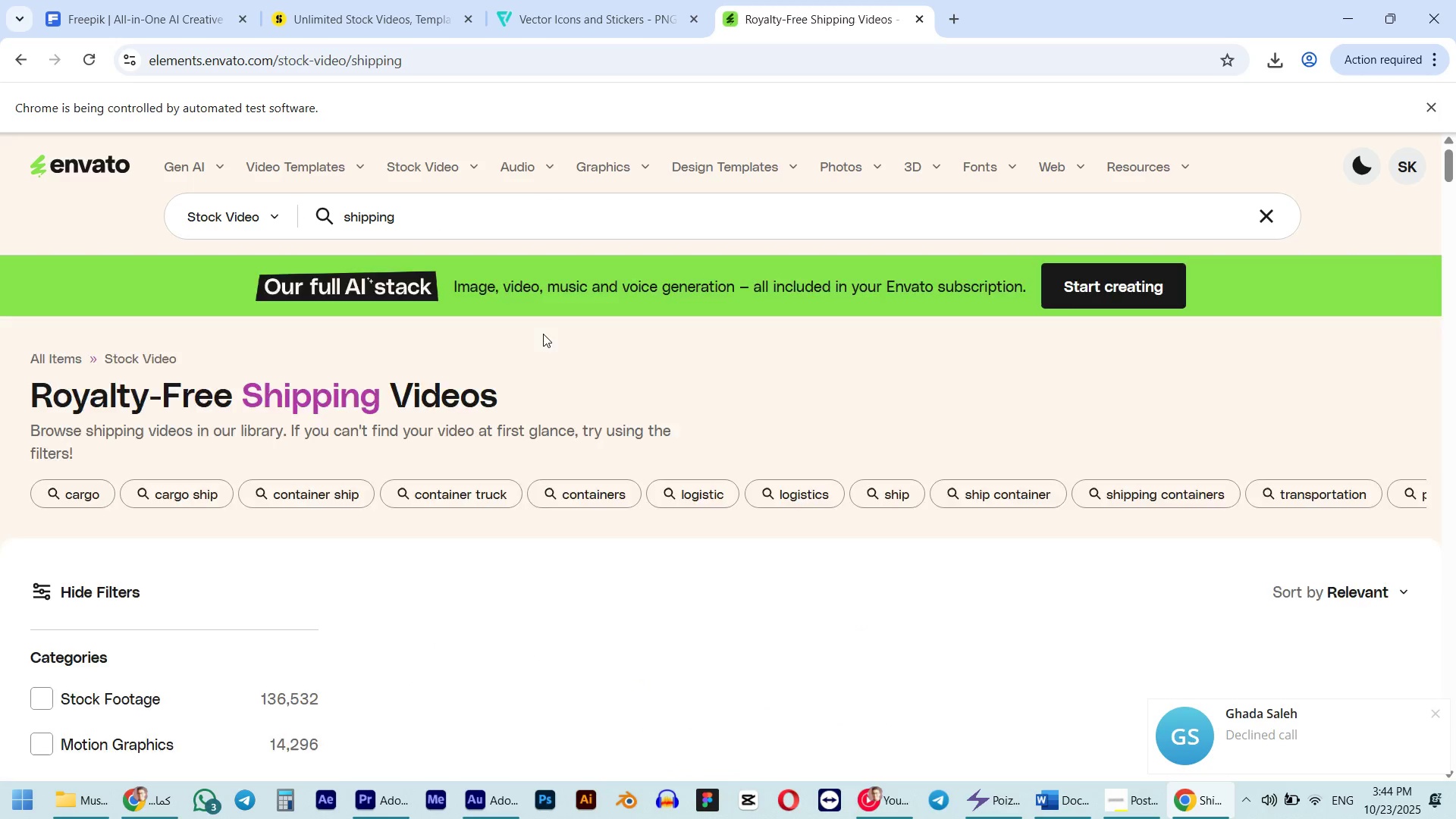 
scroll: coordinate [509, 471], scroll_direction: down, amount: 10.0
 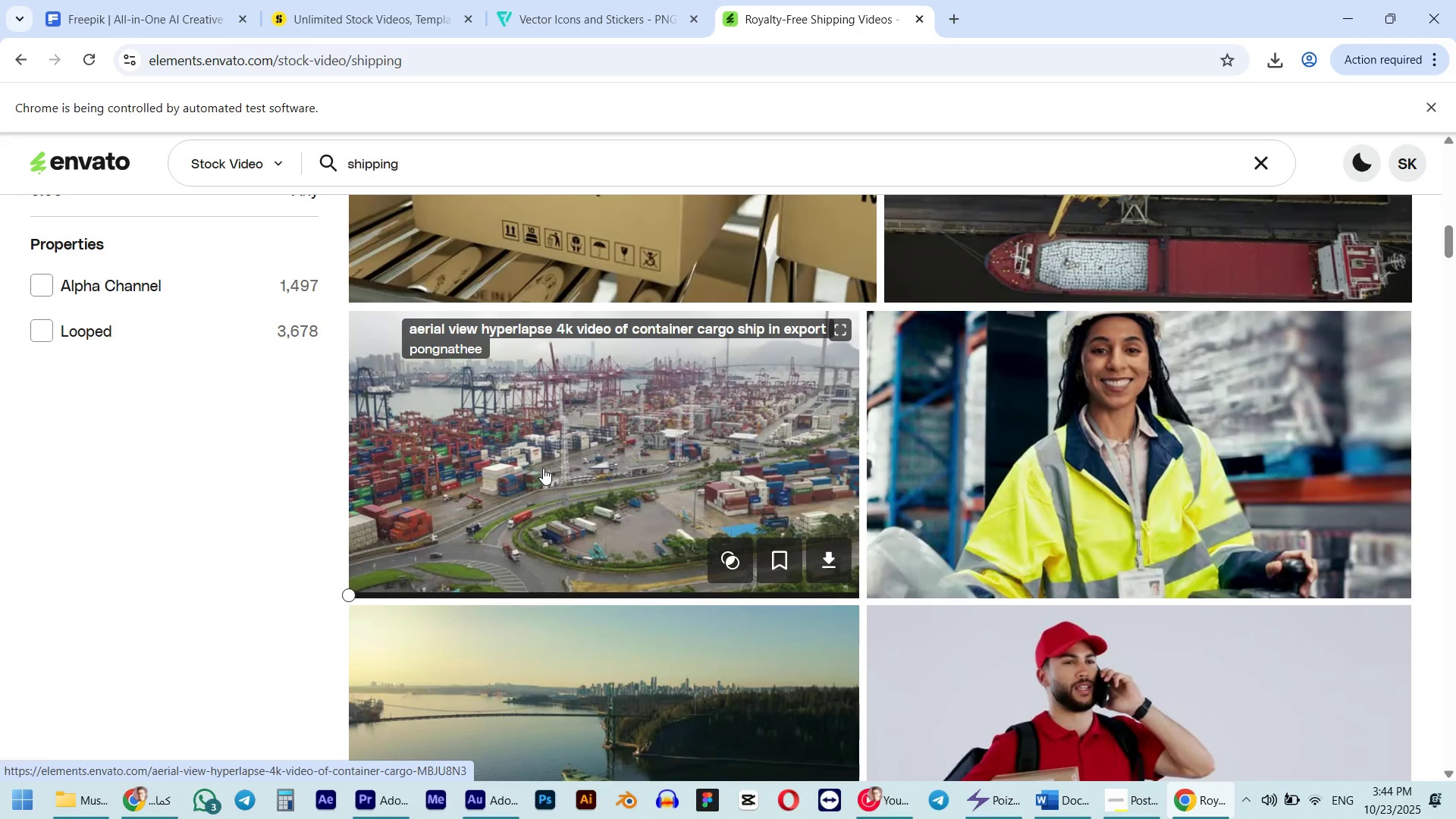 
scroll: coordinate [544, 468], scroll_direction: up, amount: 2.0
 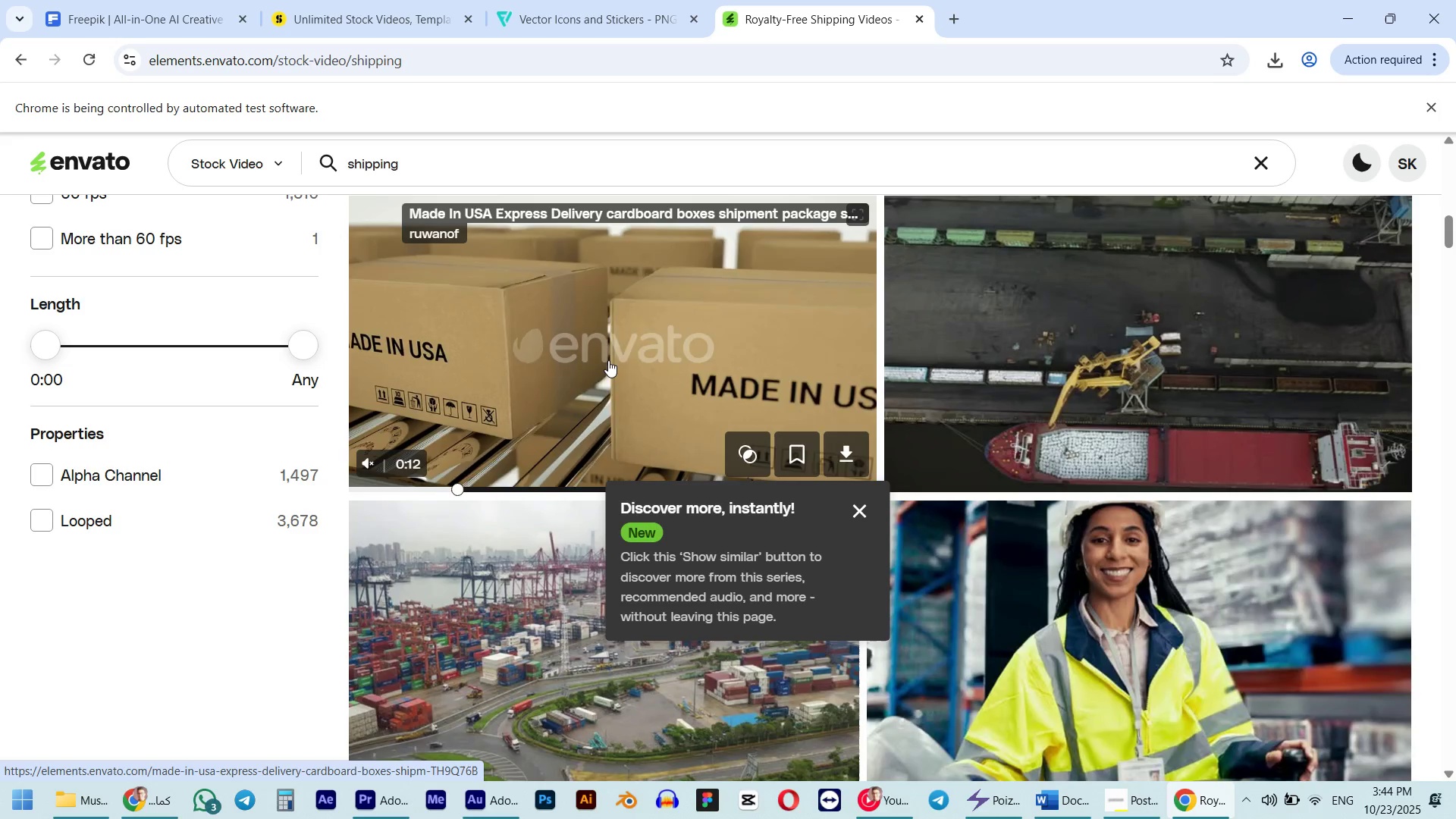 
wait(5.86)
 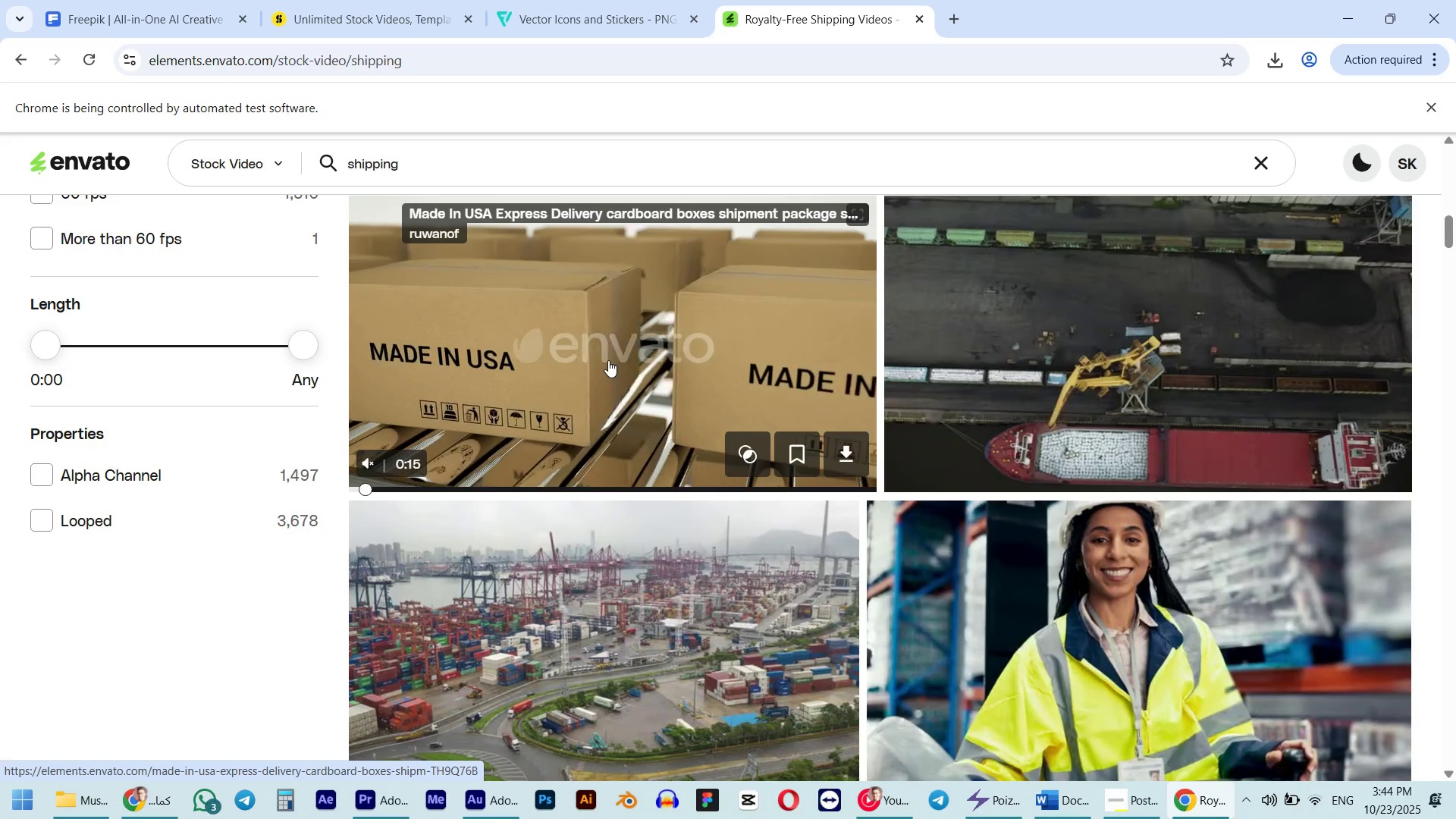 
scroll: coordinate [608, 360], scroll_direction: down, amount: 8.0
 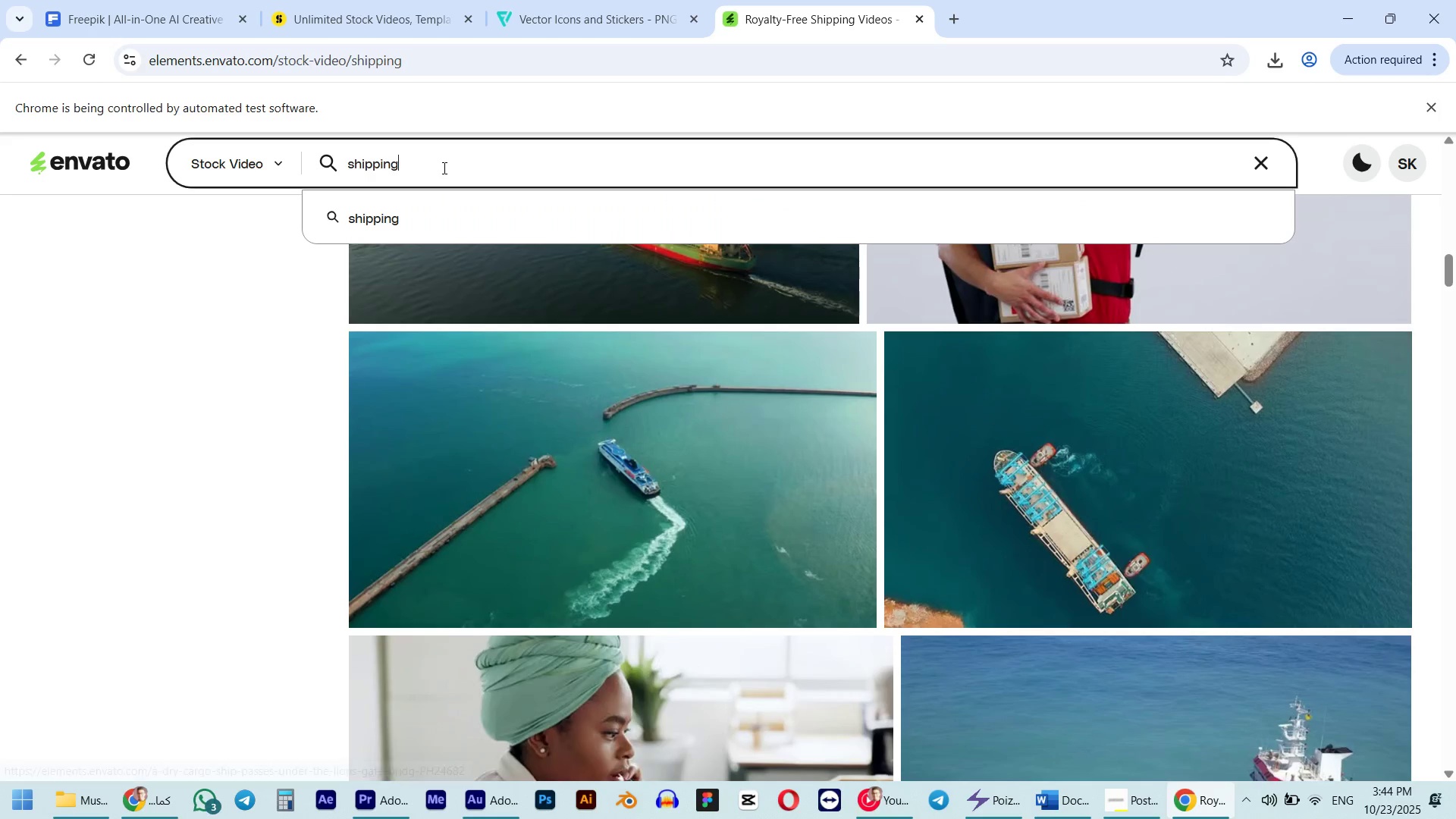 
type( old)
 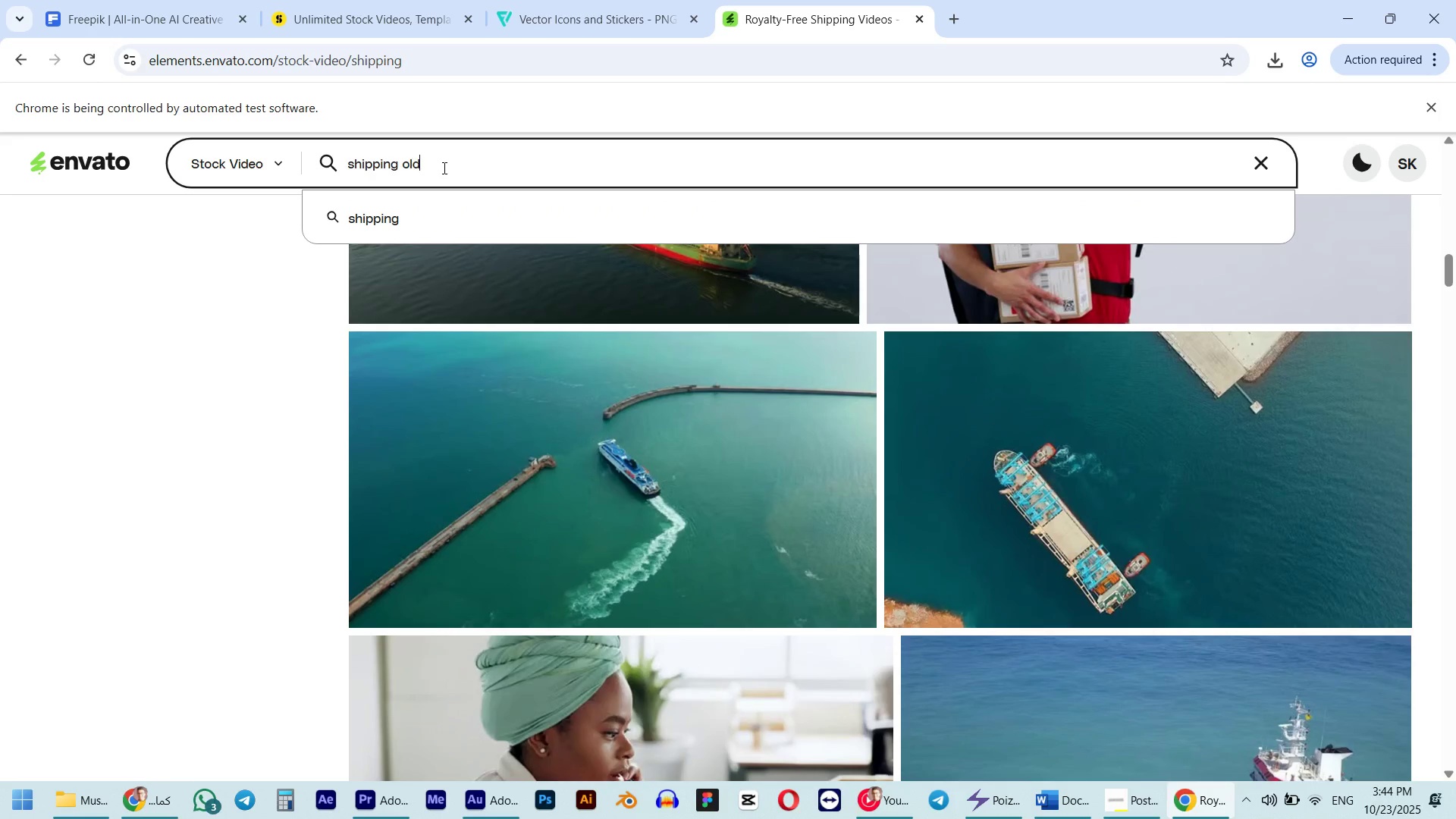 
key(Enter)
 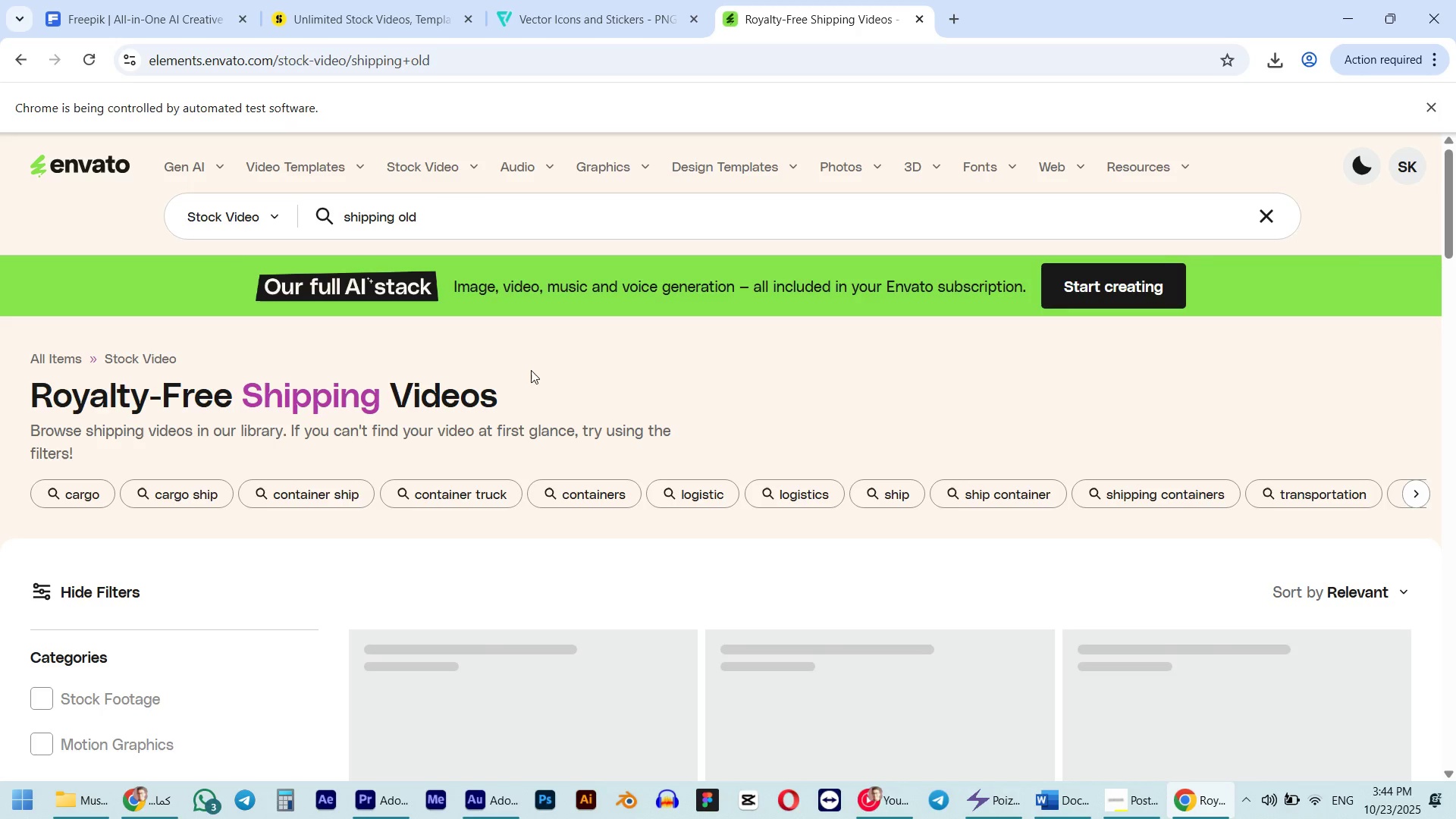 
scroll: coordinate [535, 371], scroll_direction: down, amount: 4.0
 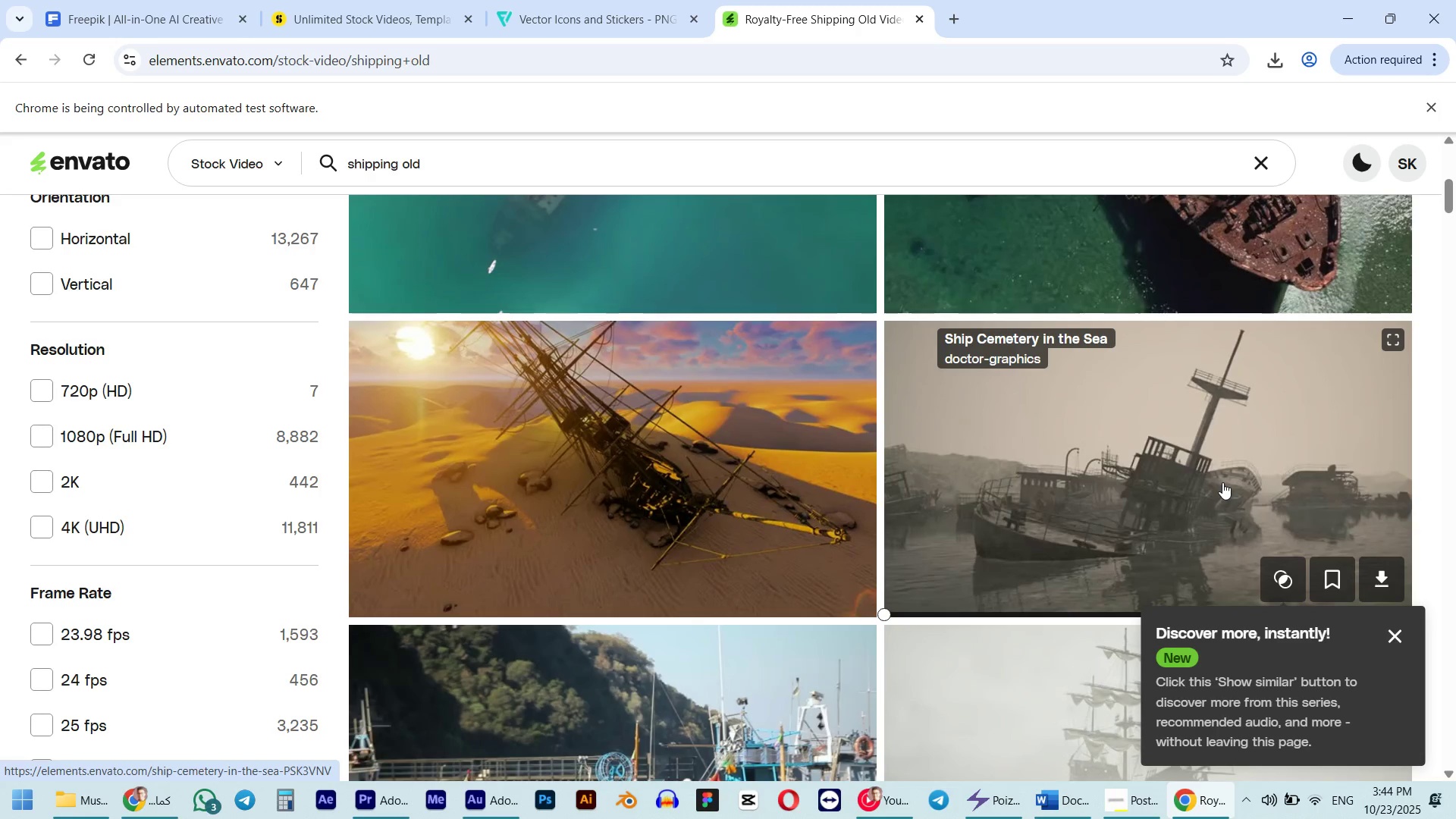 
left_click([1399, 637])
 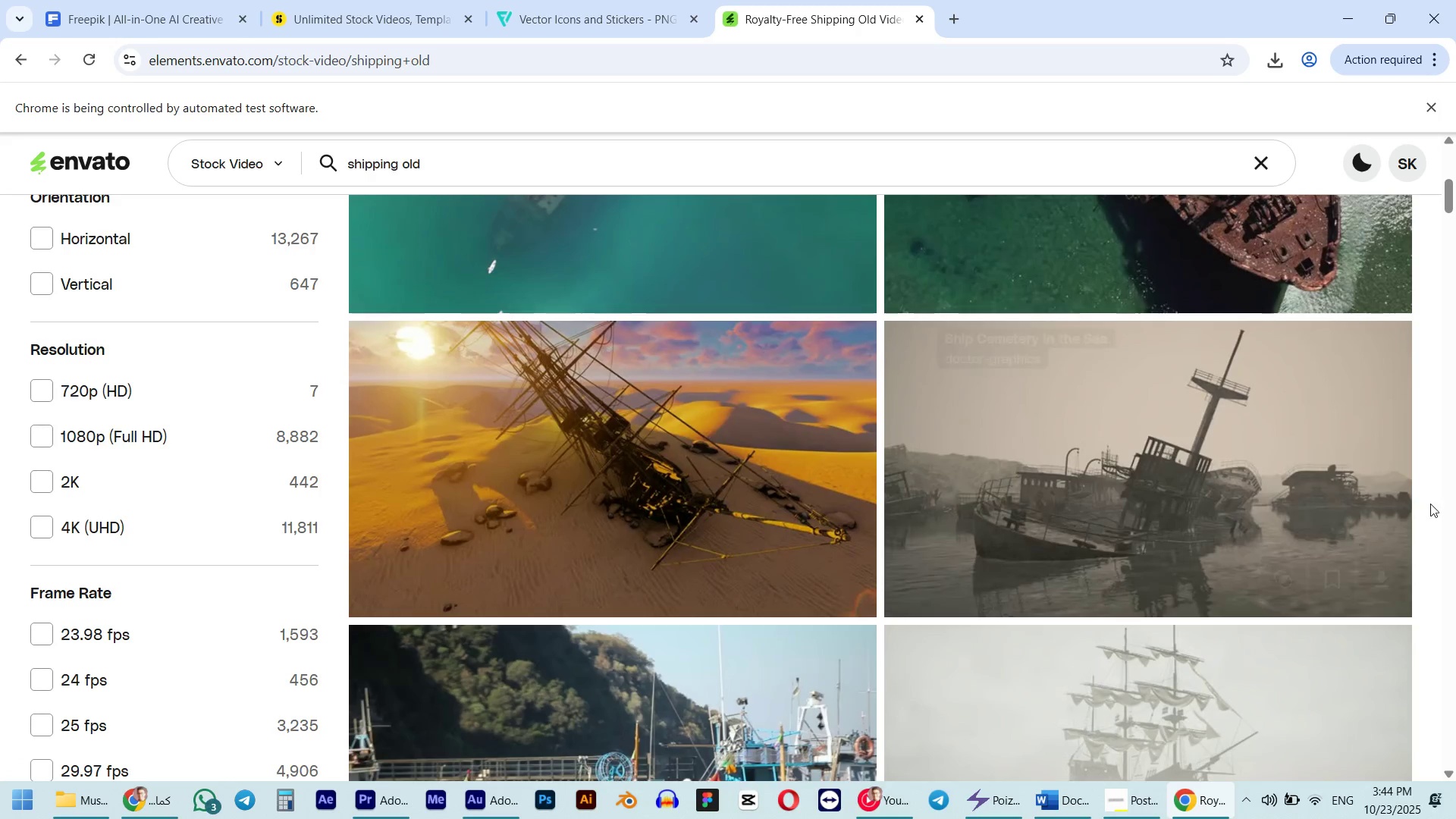 
mouse_move([1298, 469])
 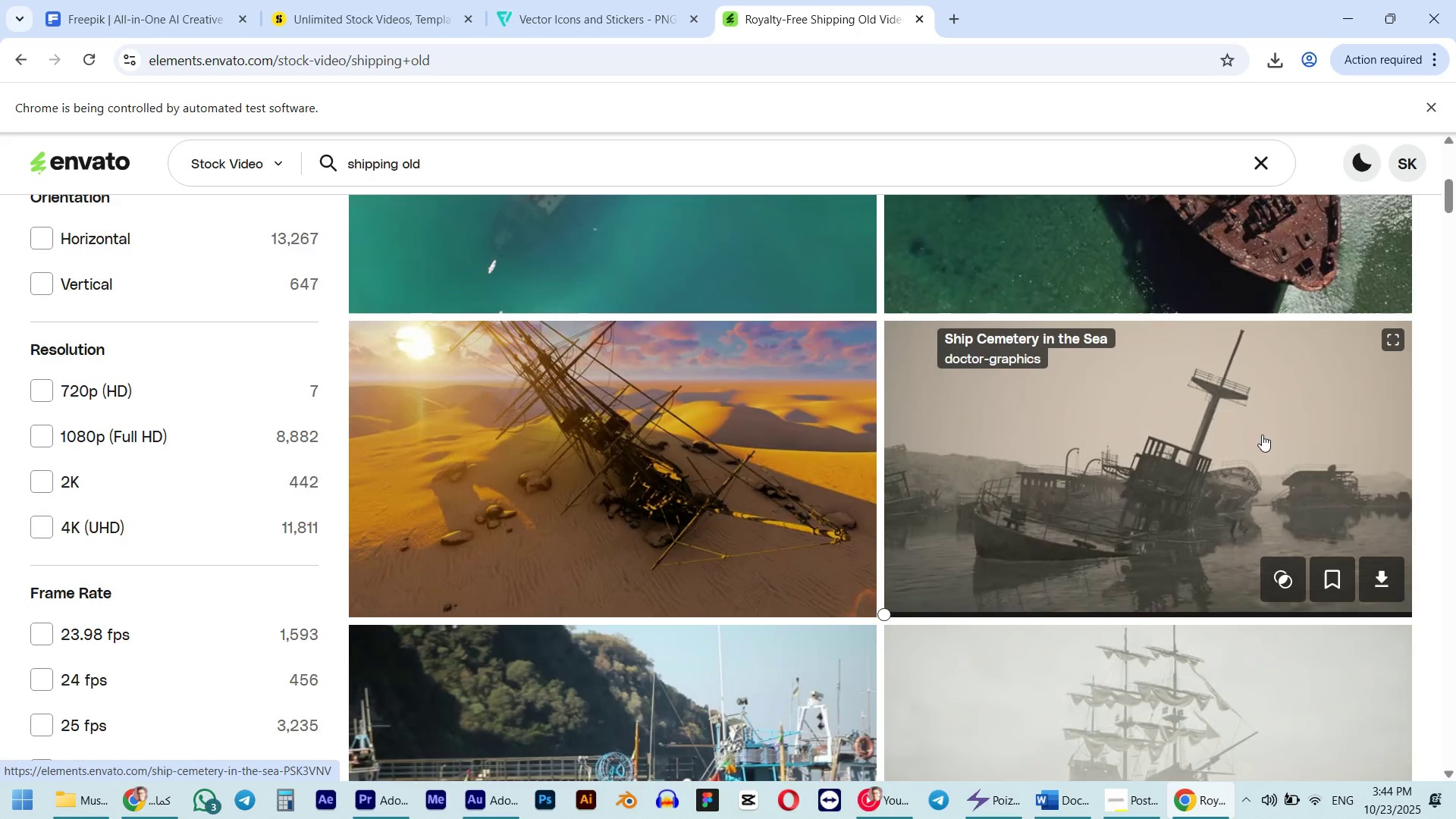 
scroll: coordinate [1253, 428], scroll_direction: down, amount: 2.0
 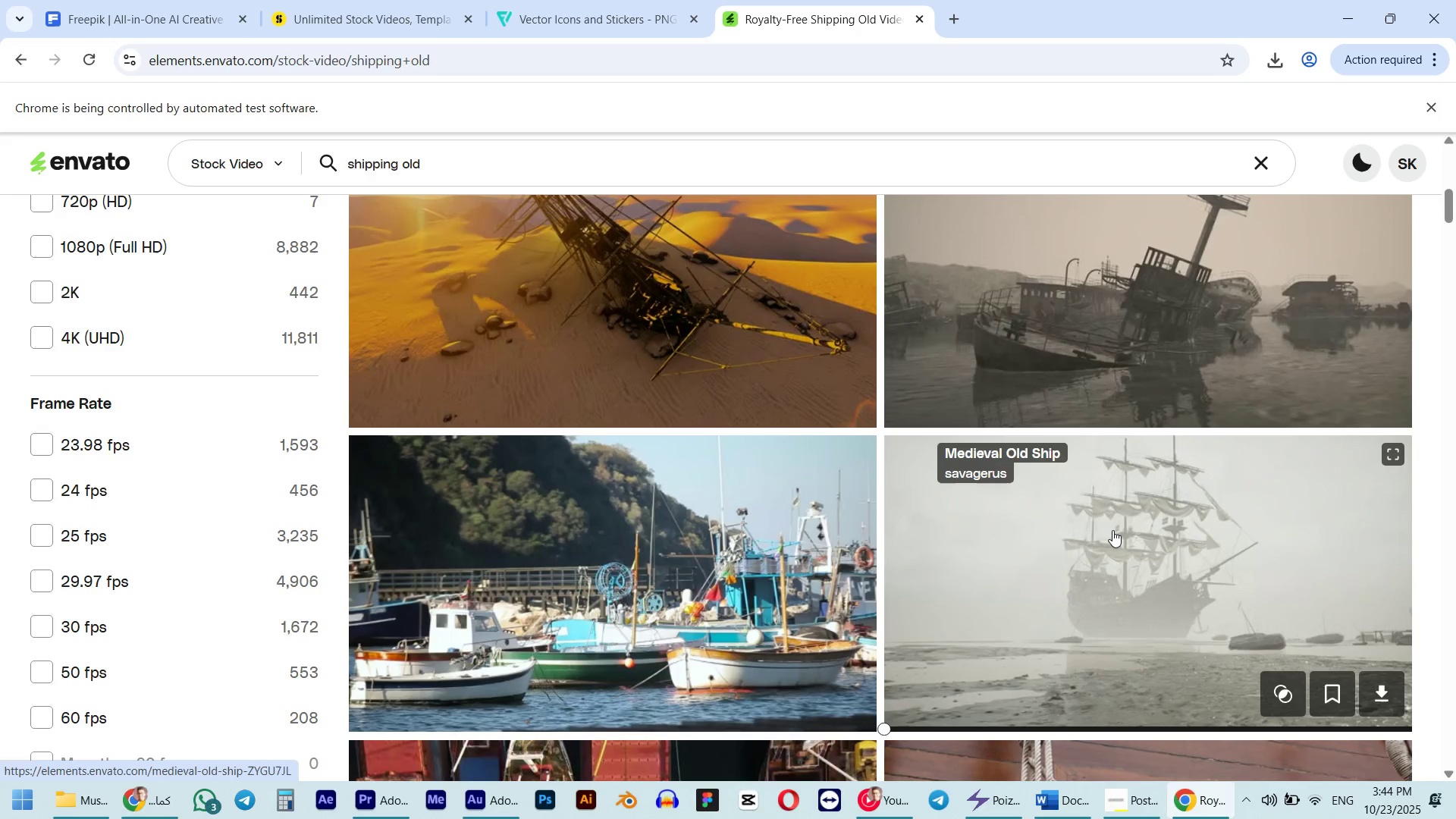 
middle_click([1112, 530])
 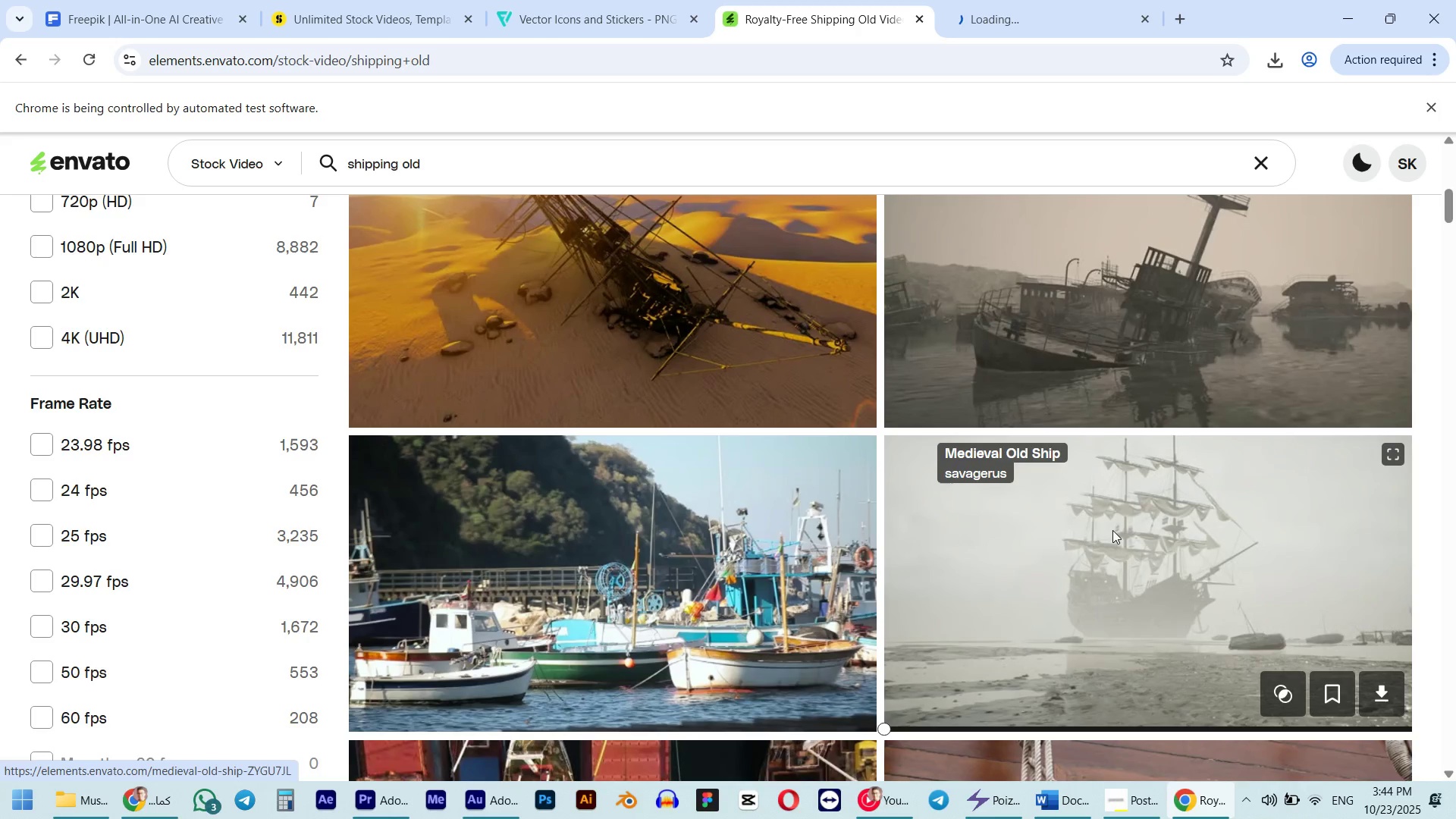 
scroll: coordinate [1087, 435], scroll_direction: down, amount: 16.0
 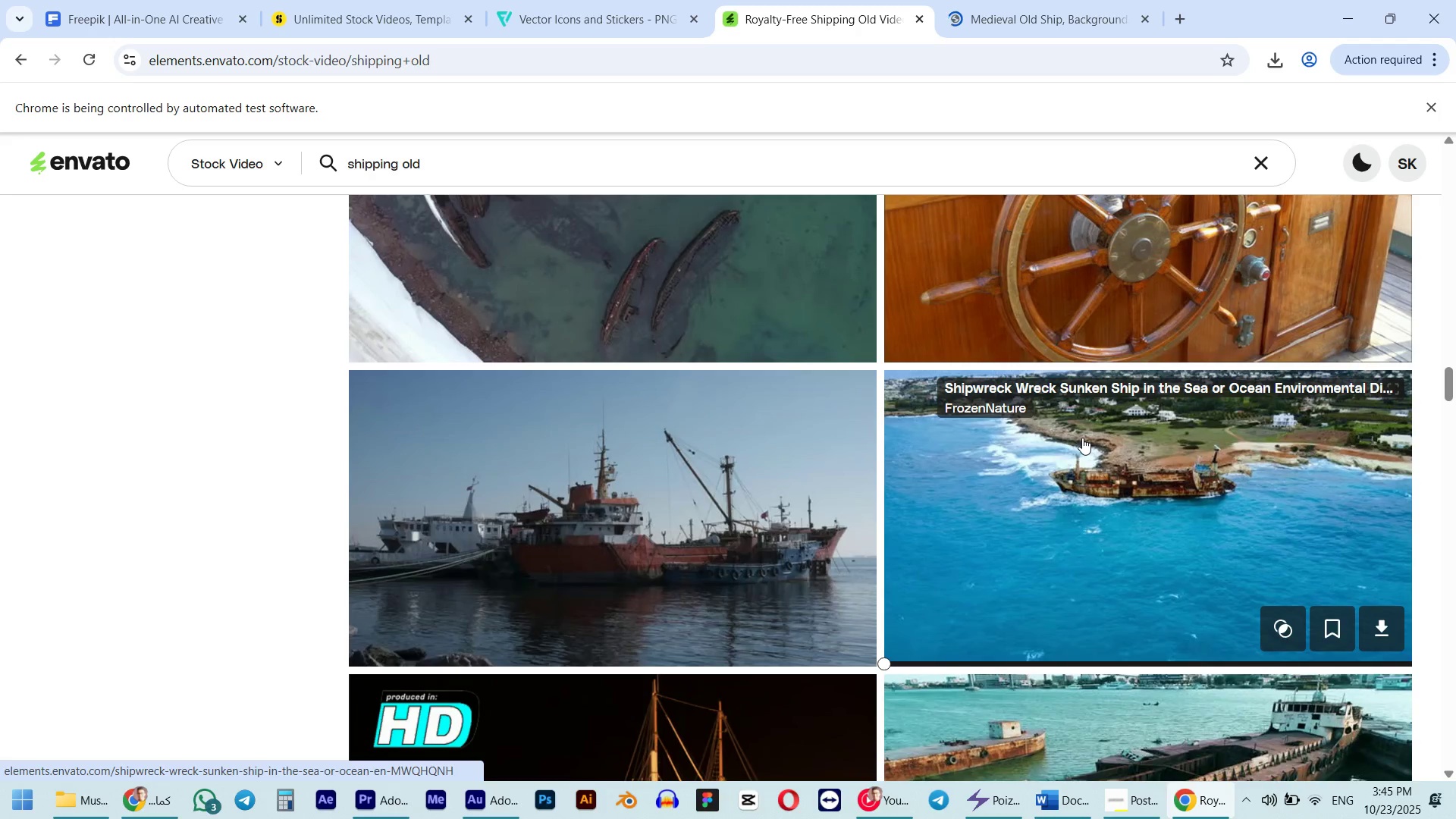 
scroll: coordinate [770, 498], scroll_direction: down, amount: 19.0
 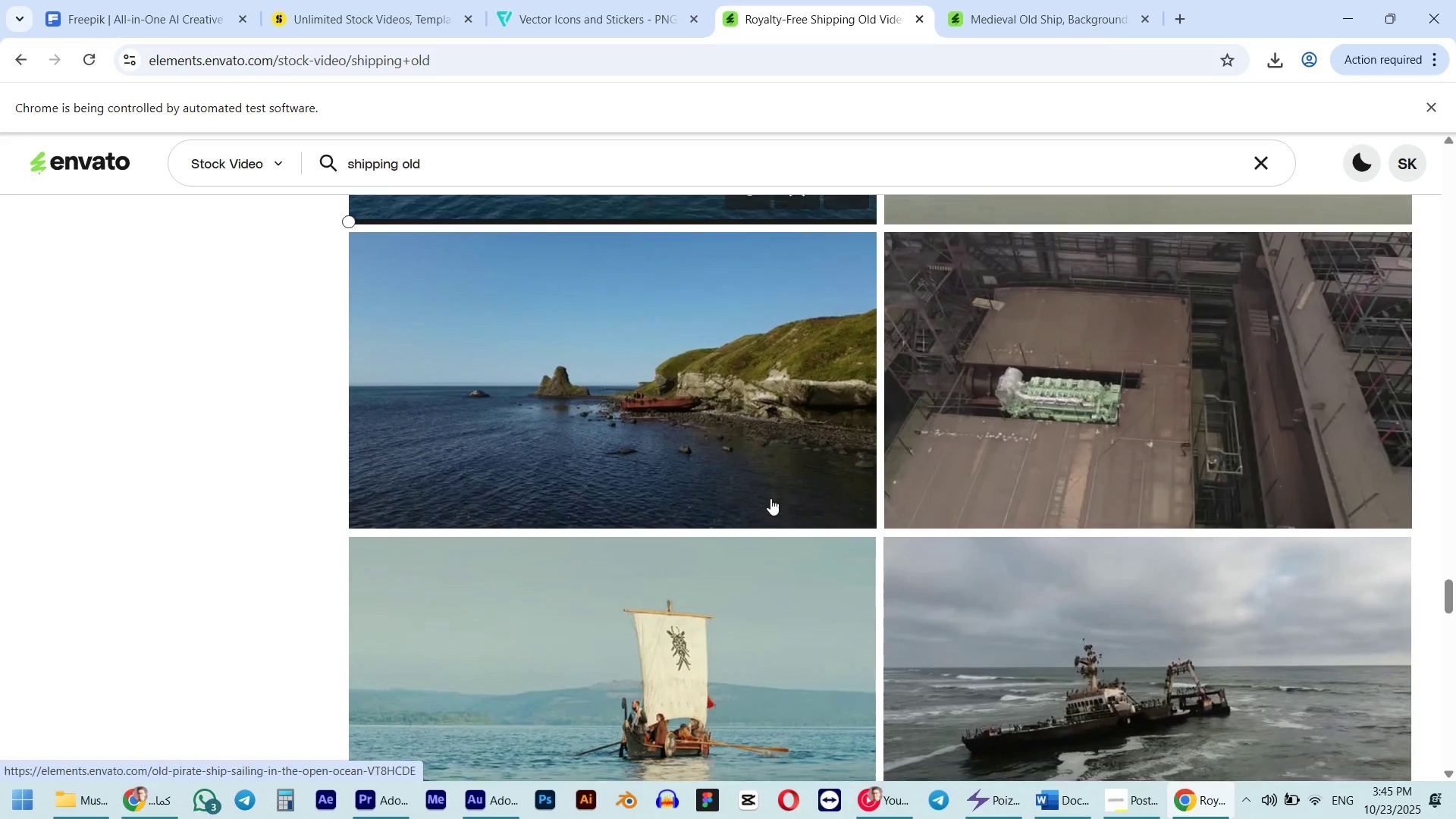 
scroll: coordinate [770, 498], scroll_direction: down, amount: 3.0
 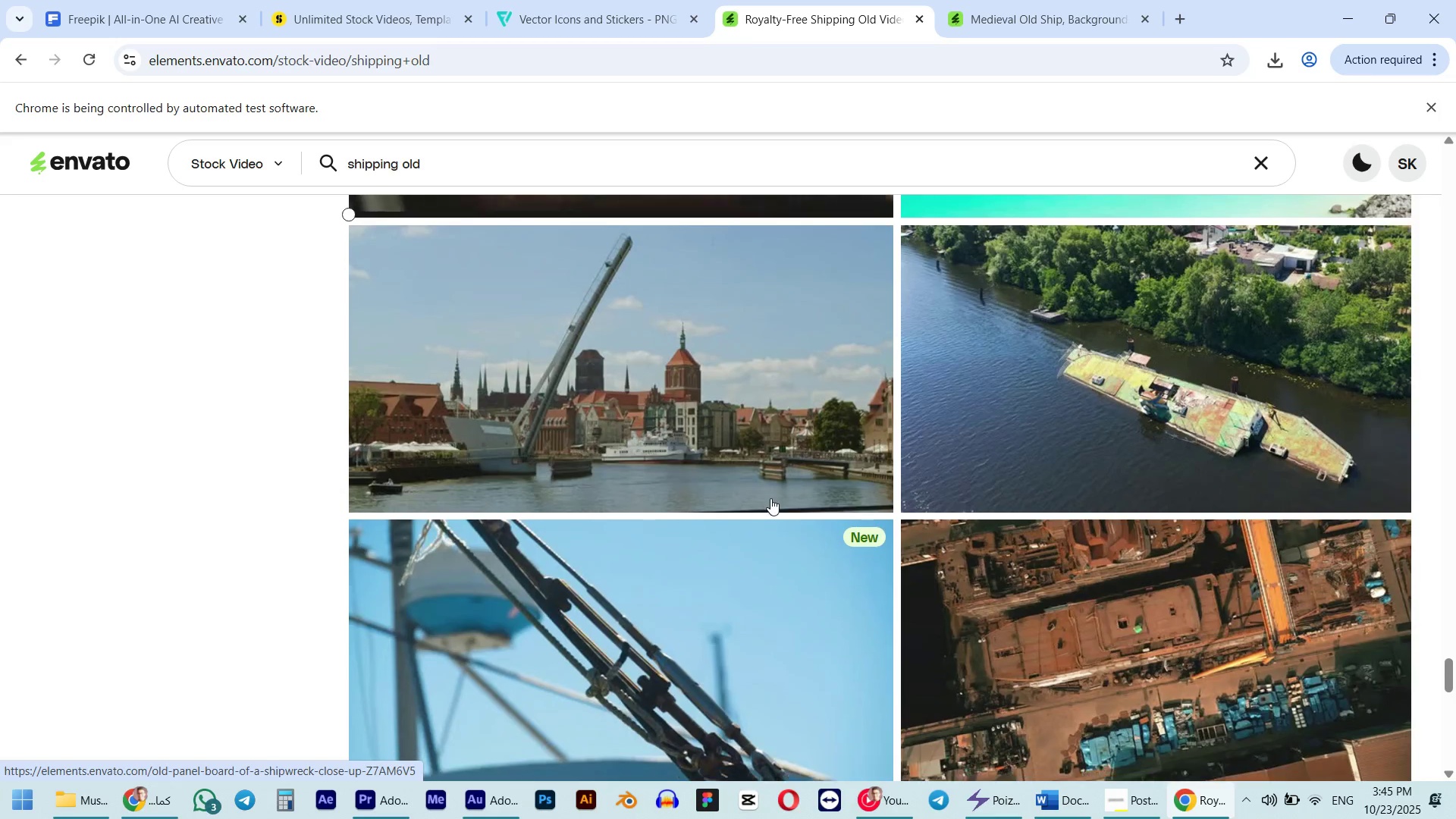 
left_click([953, 0])
 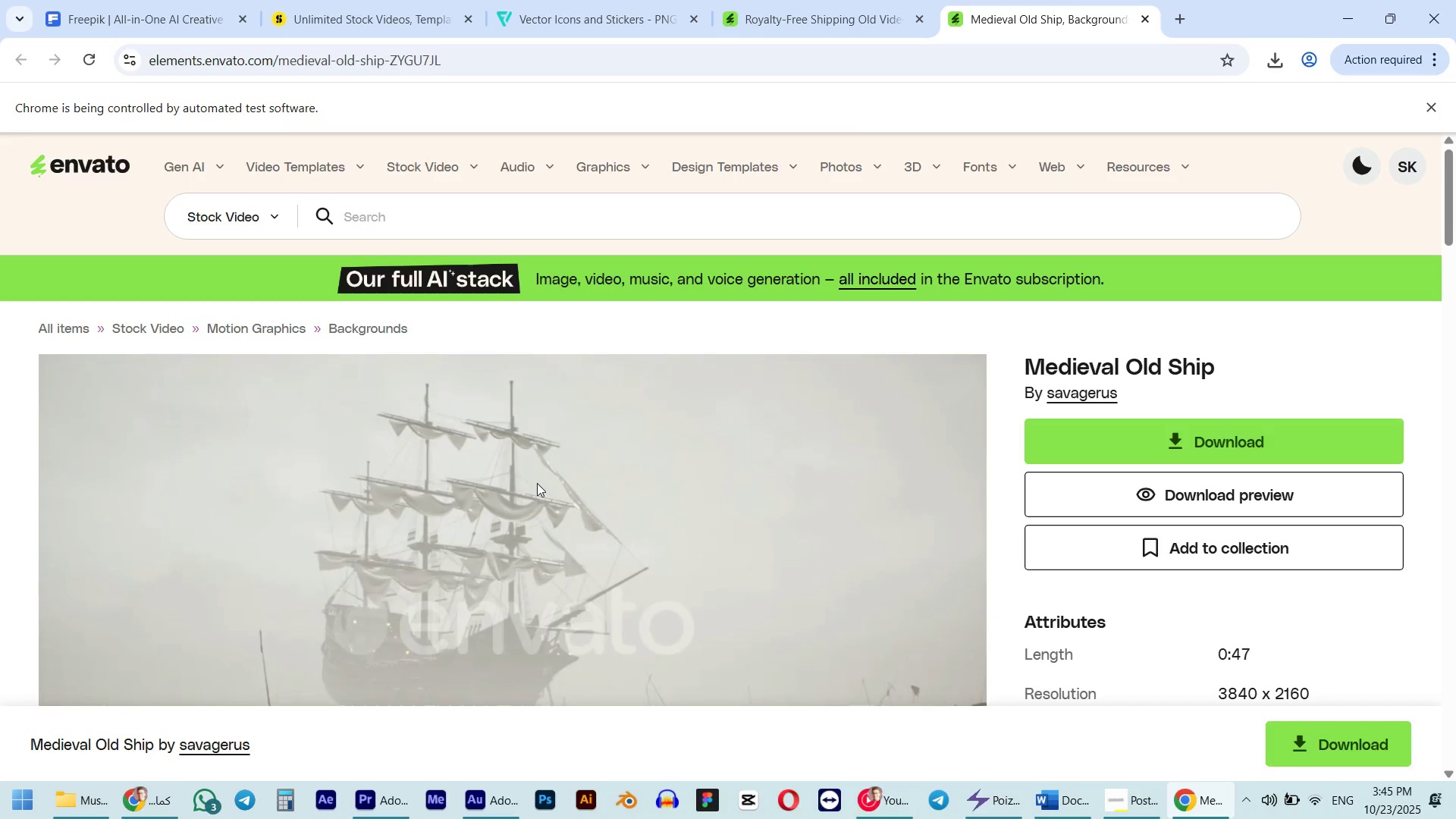 
left_click([535, 486])
 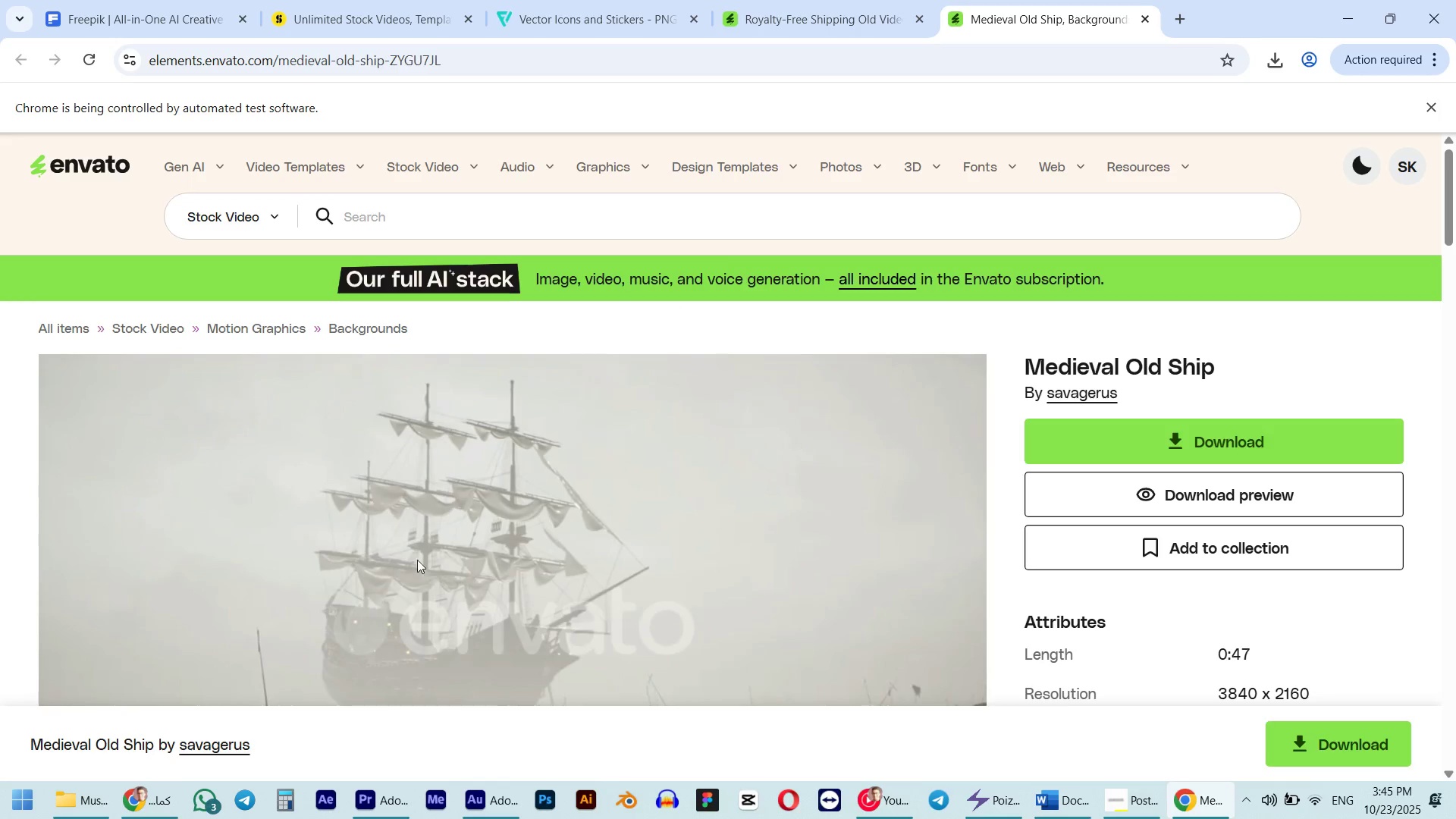 
scroll: coordinate [363, 556], scroll_direction: down, amount: 2.0
 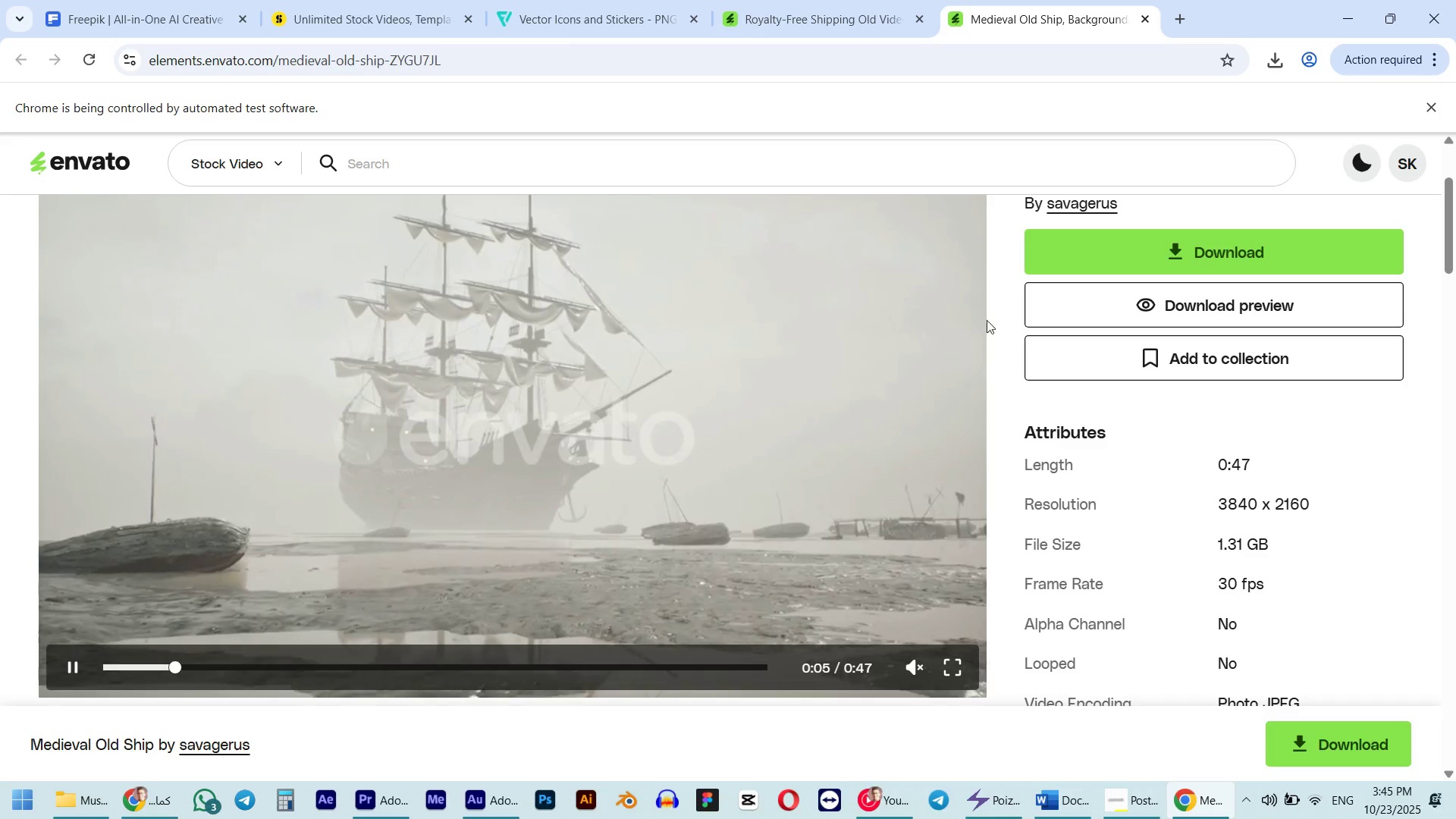 
wait(5.43)
 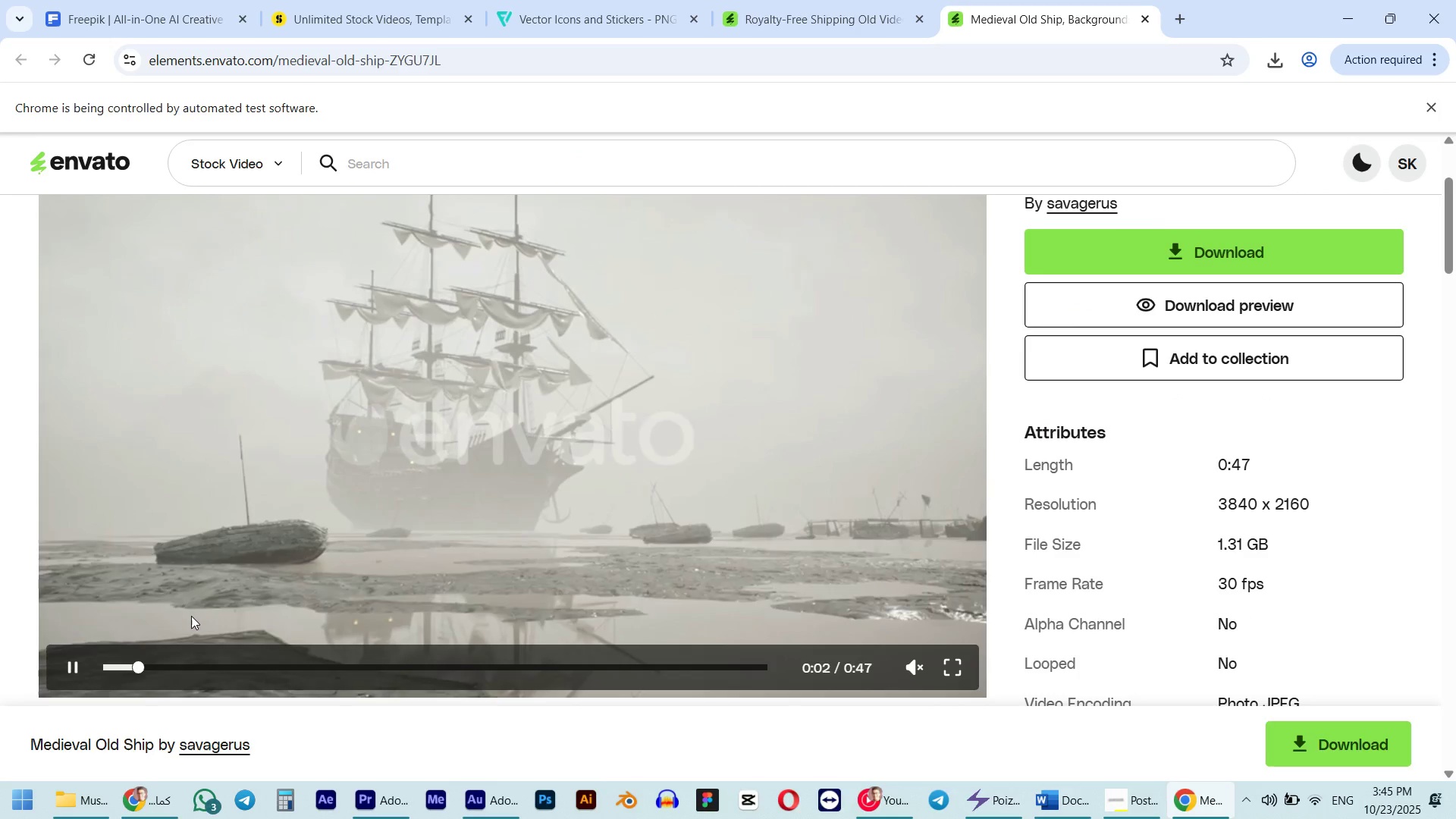 
scroll: coordinate [839, 323], scroll_direction: up, amount: 2.0
 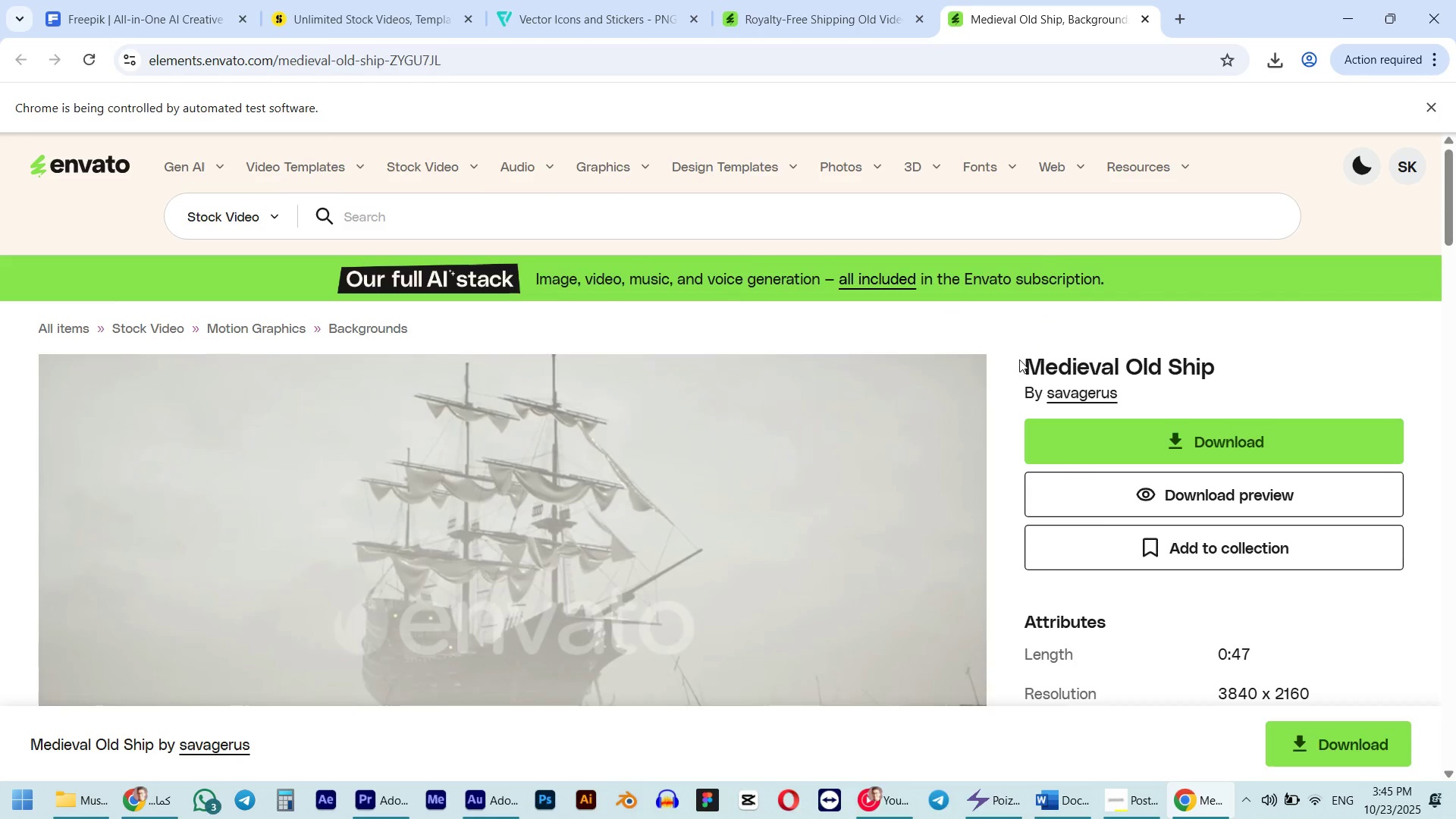 
left_click_drag(start_coordinate=[1027, 359], to_coordinate=[1222, 356])
 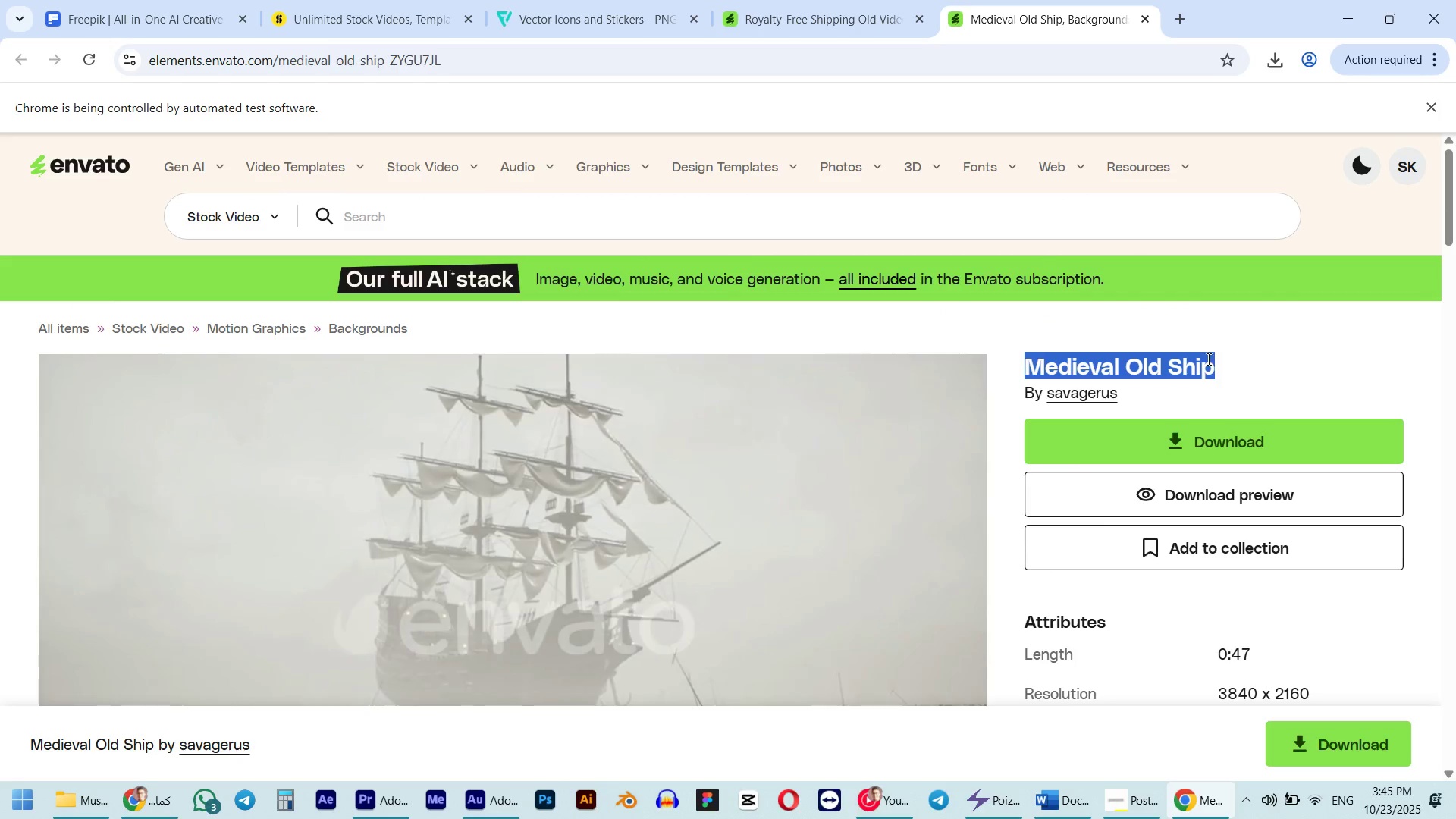 
key(Control+ControlLeft)
 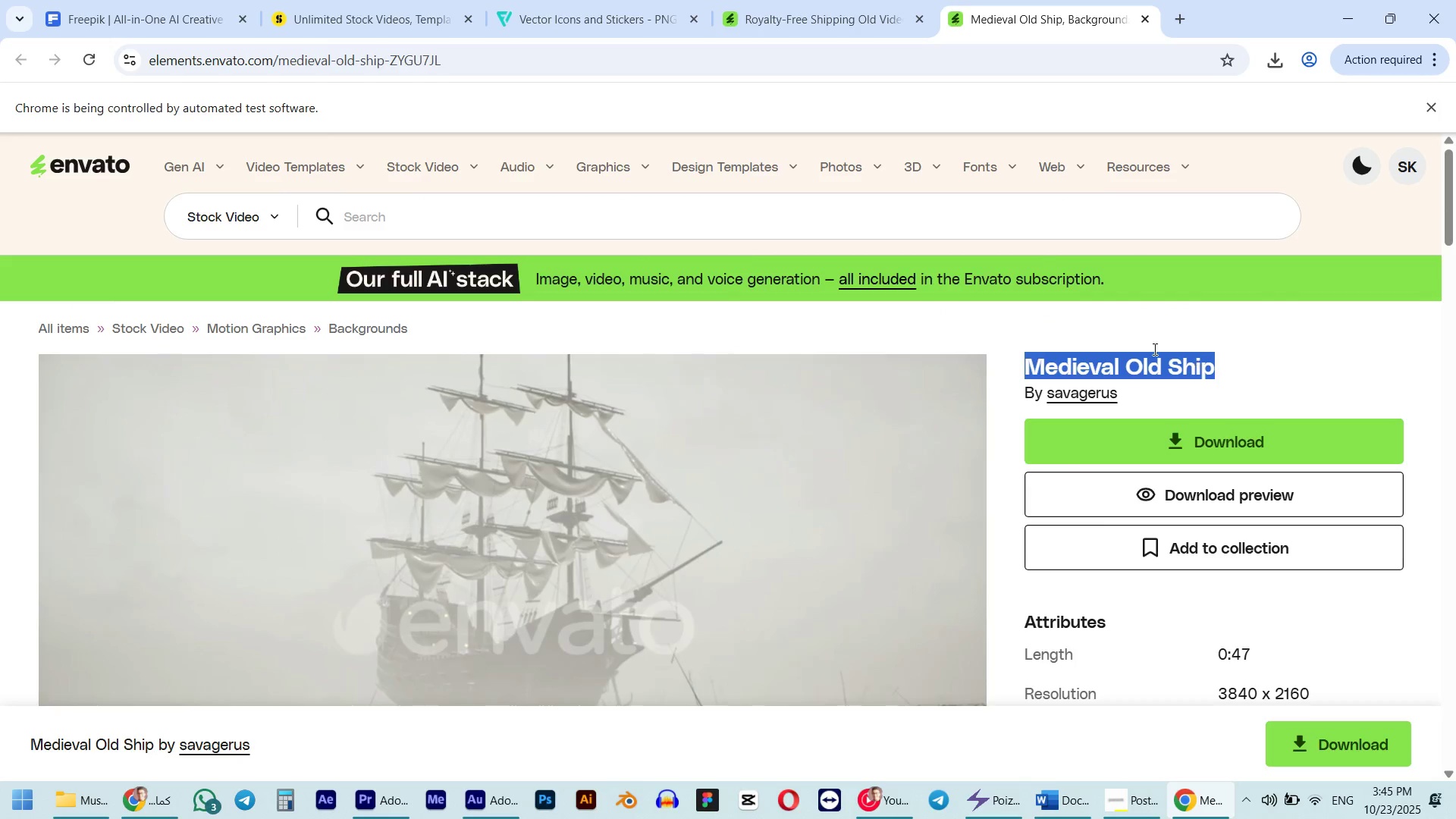 
key(Control+C)
 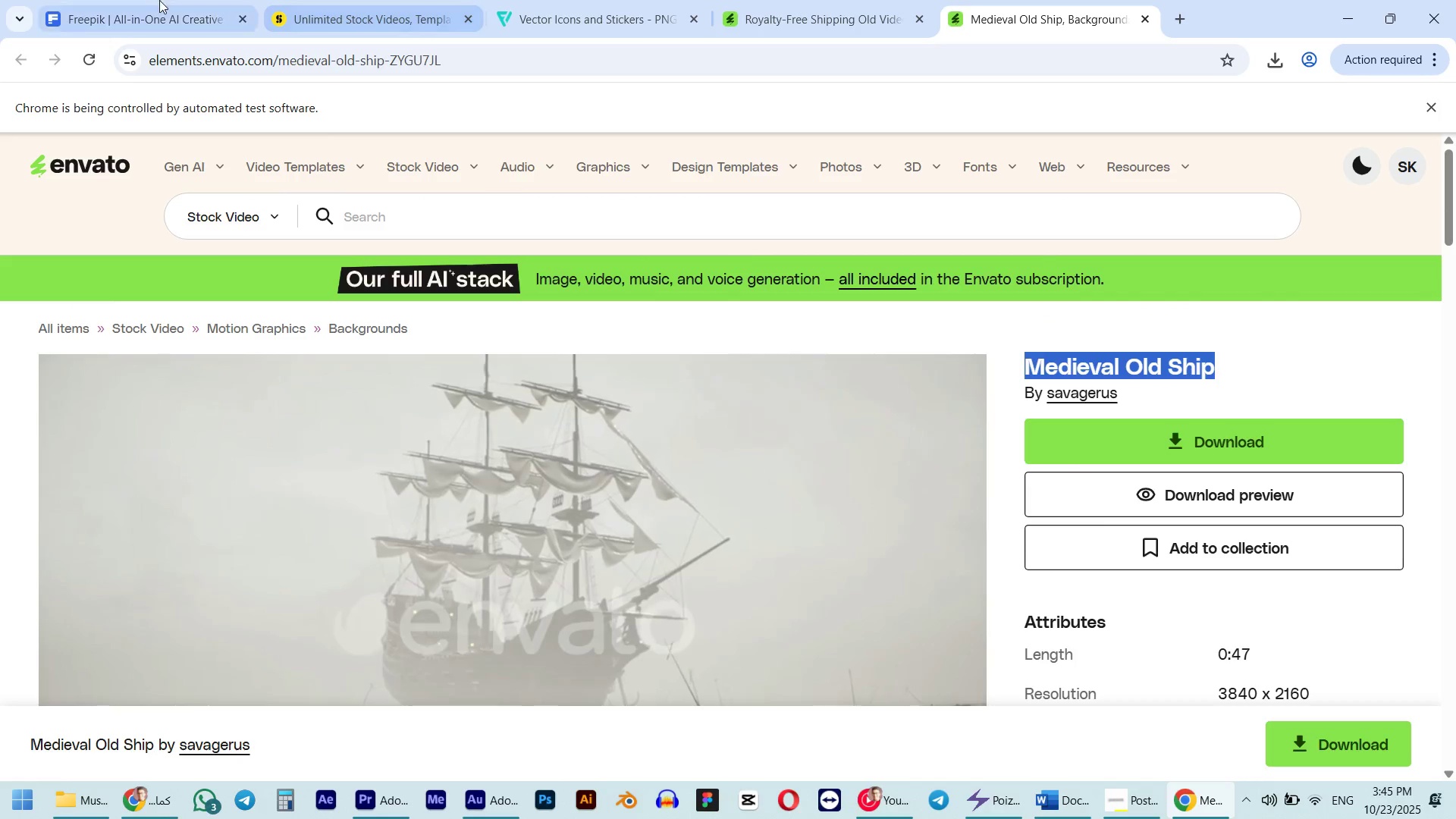 
left_click([141, 0])
 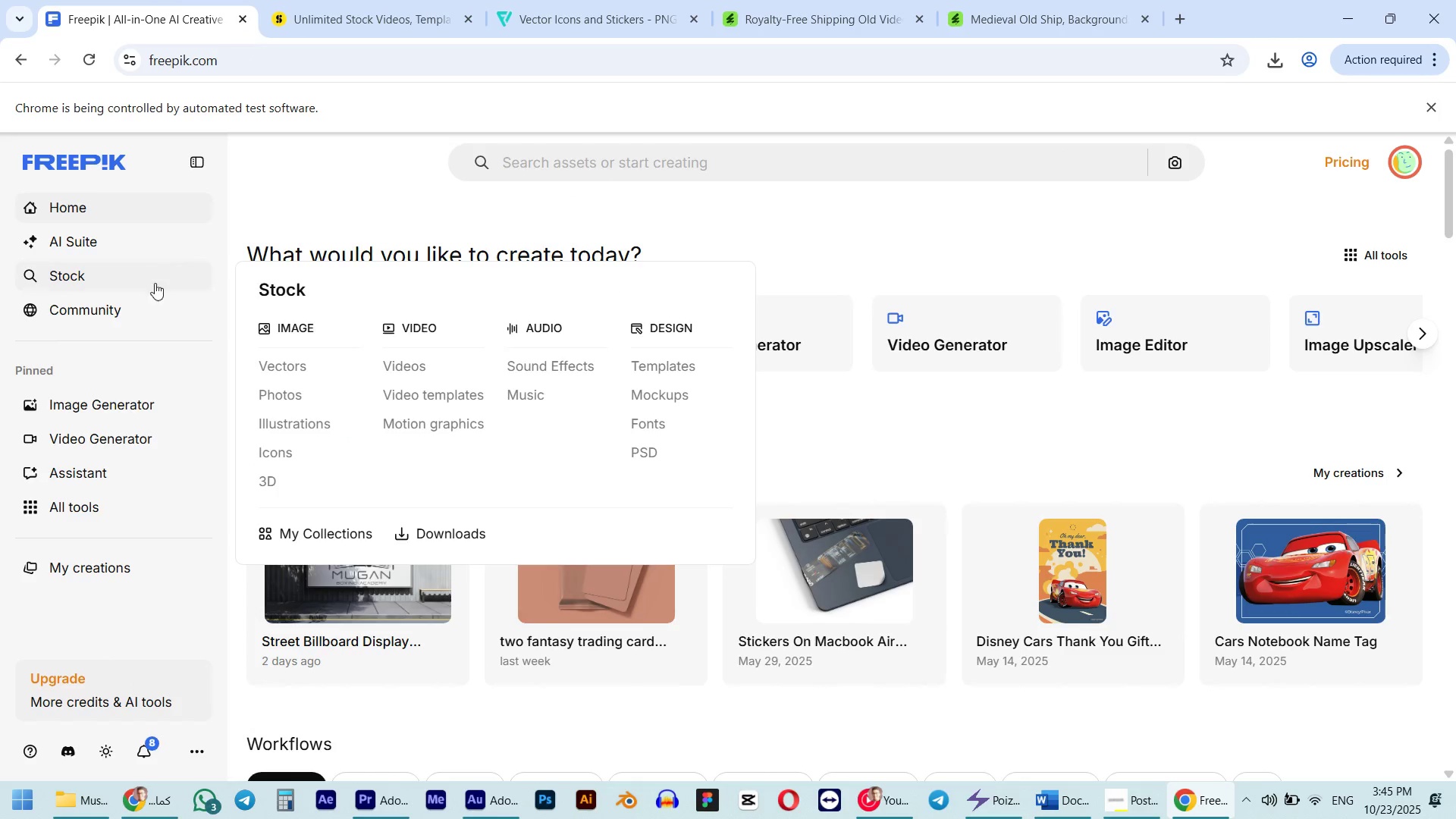 
left_click([682, 170])
 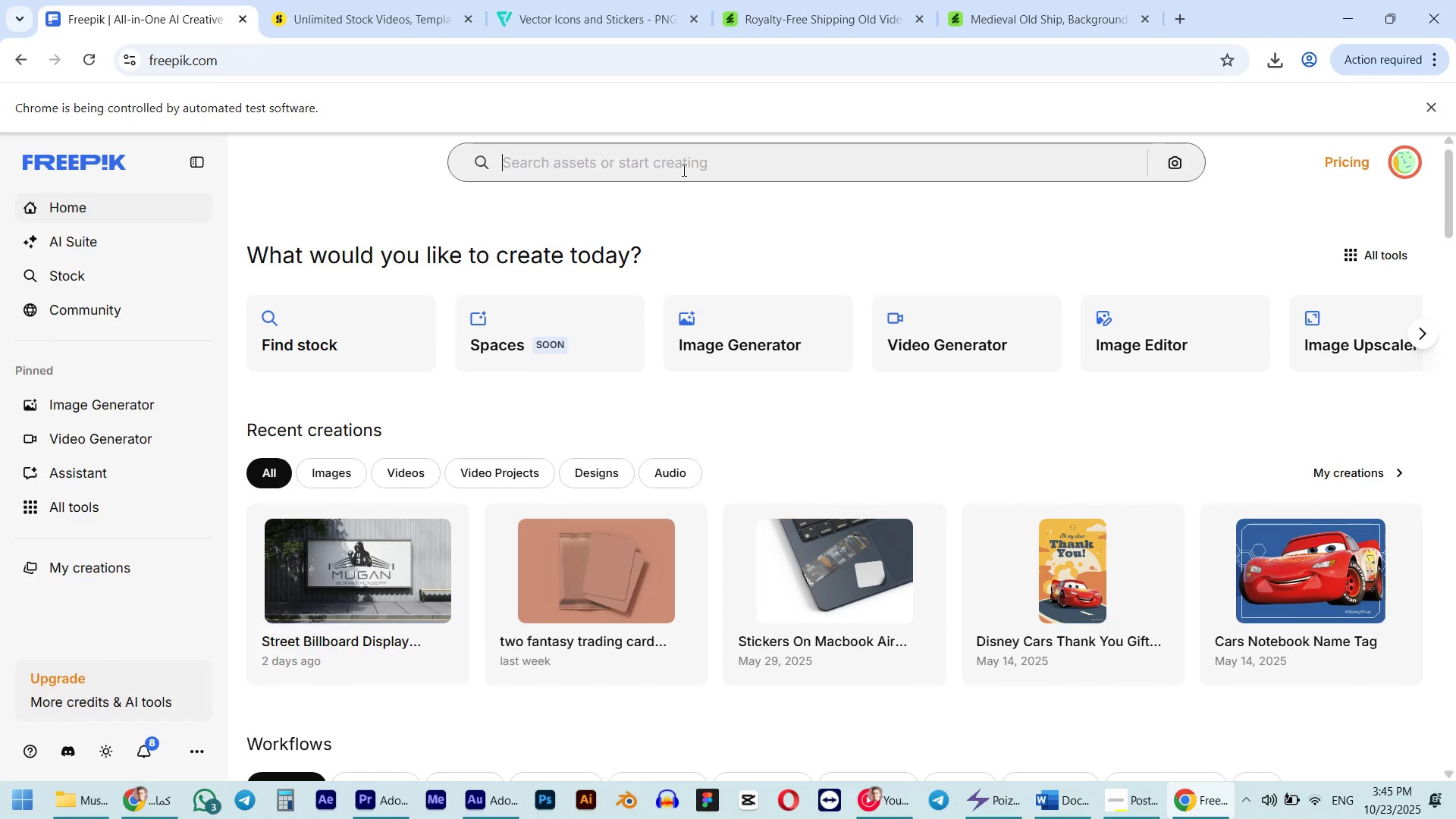 
key(Control+ControlLeft)
 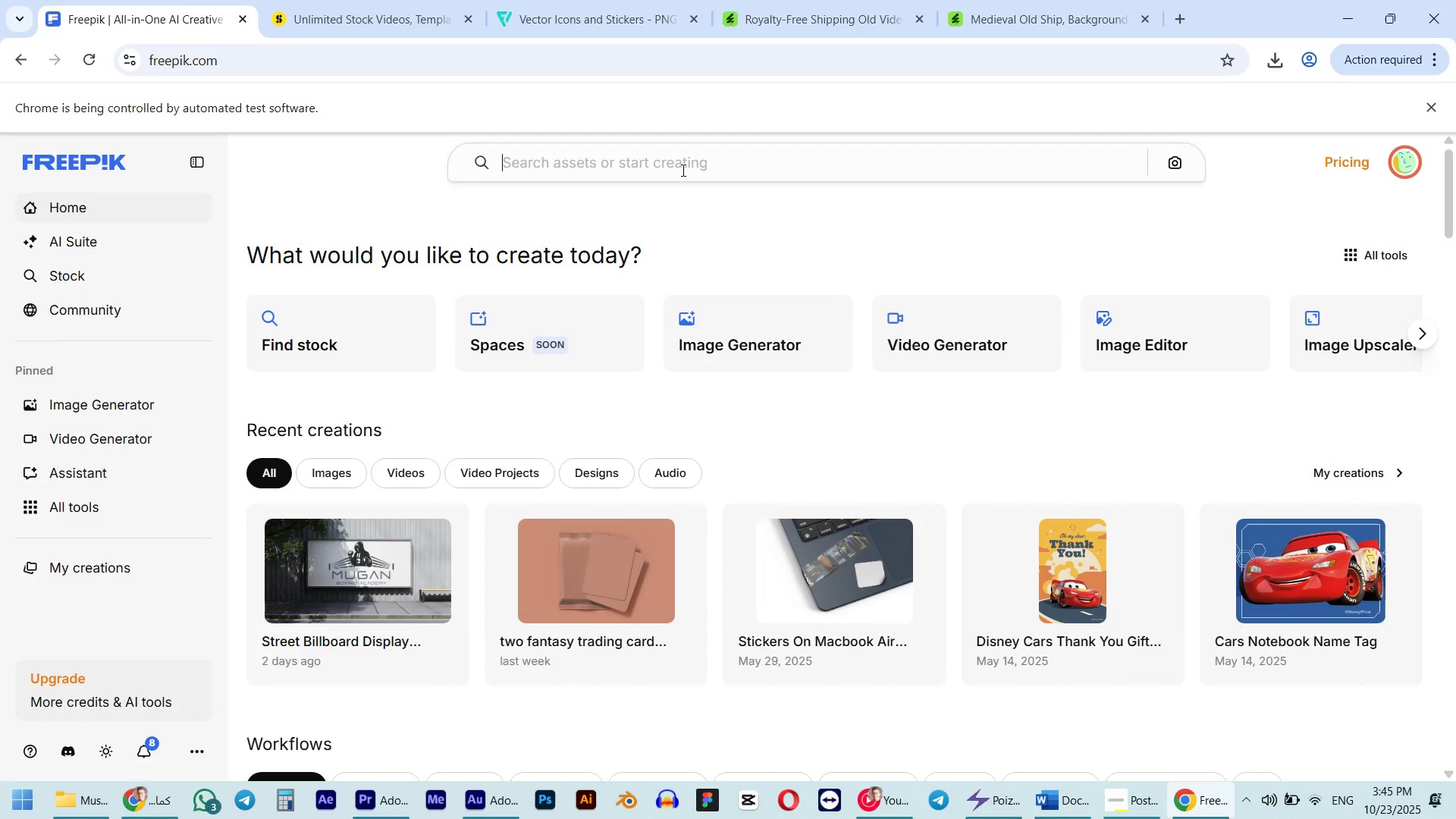 
key(Control+V)
 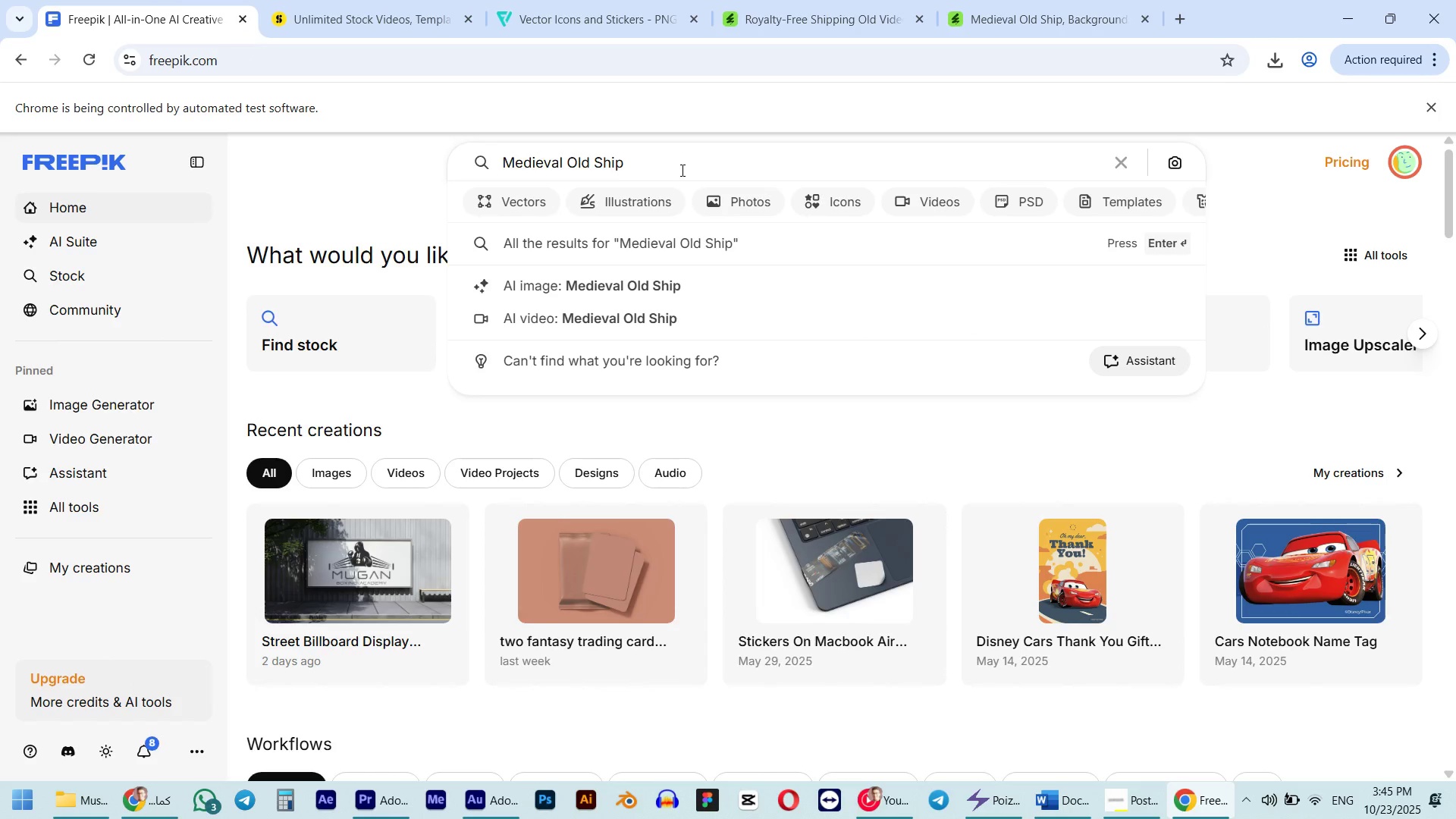 
key(NumpadEnter)
 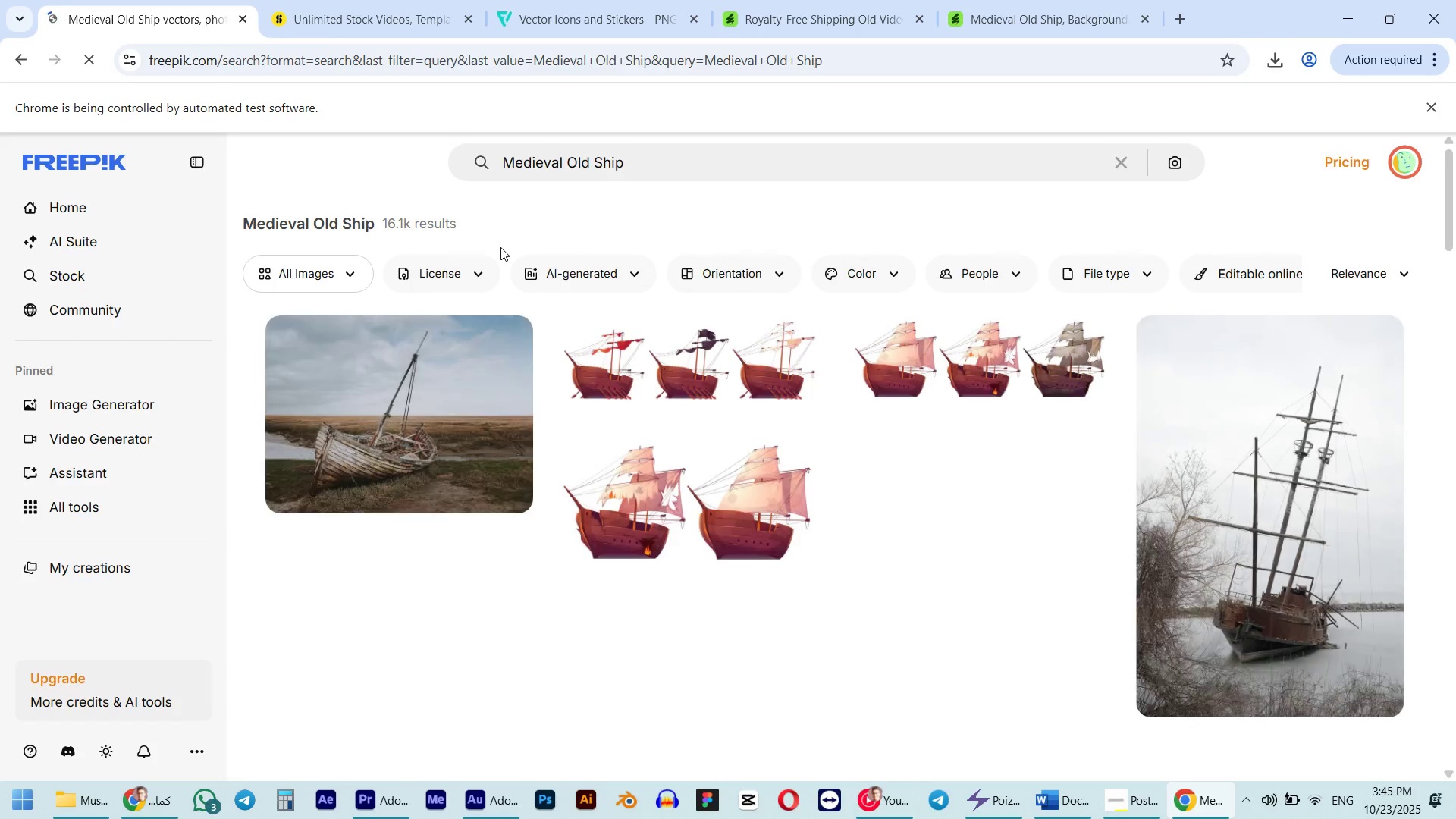 
wait(6.07)
 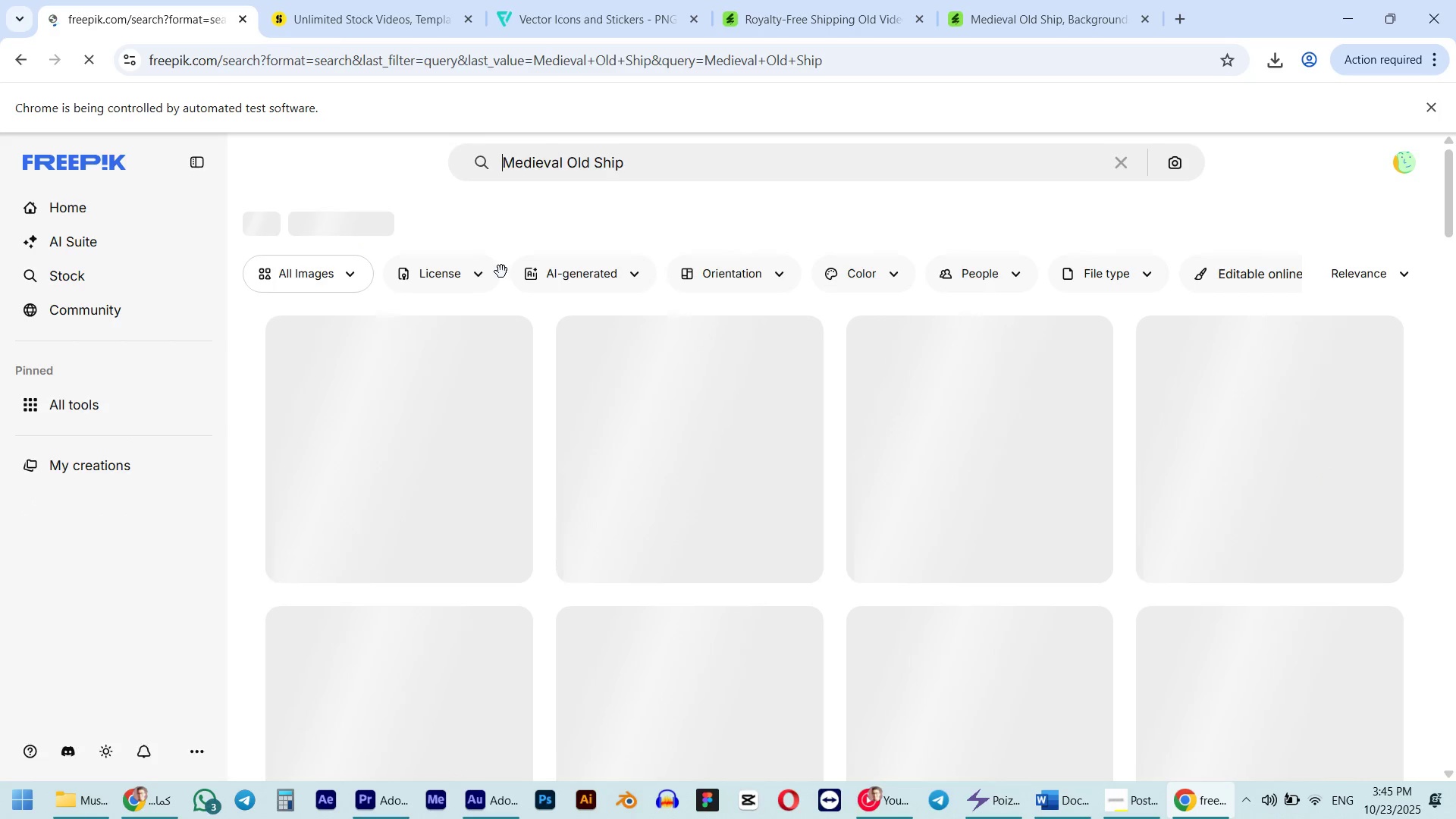 
left_click([362, 275])
 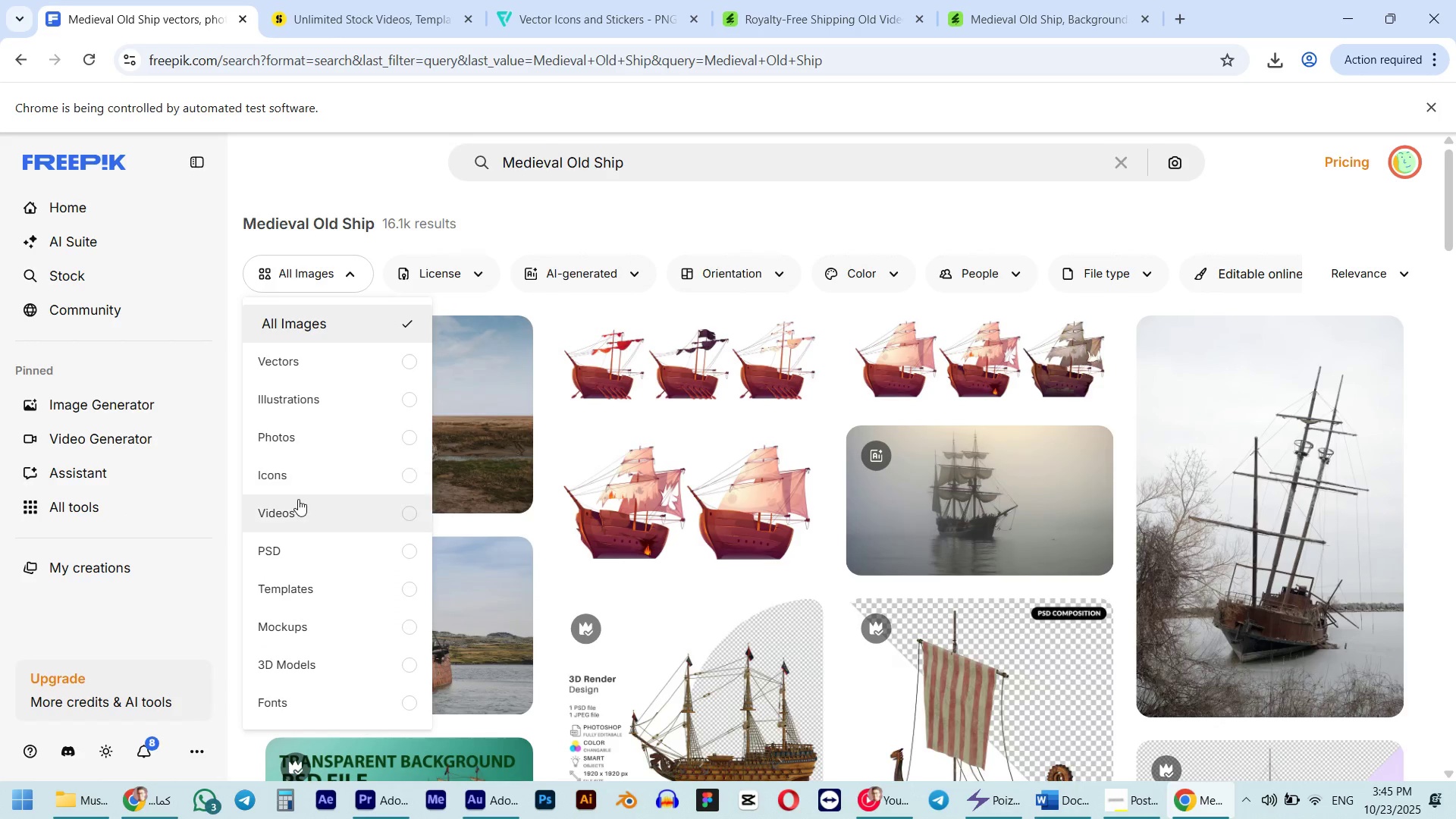 
left_click([298, 499])
 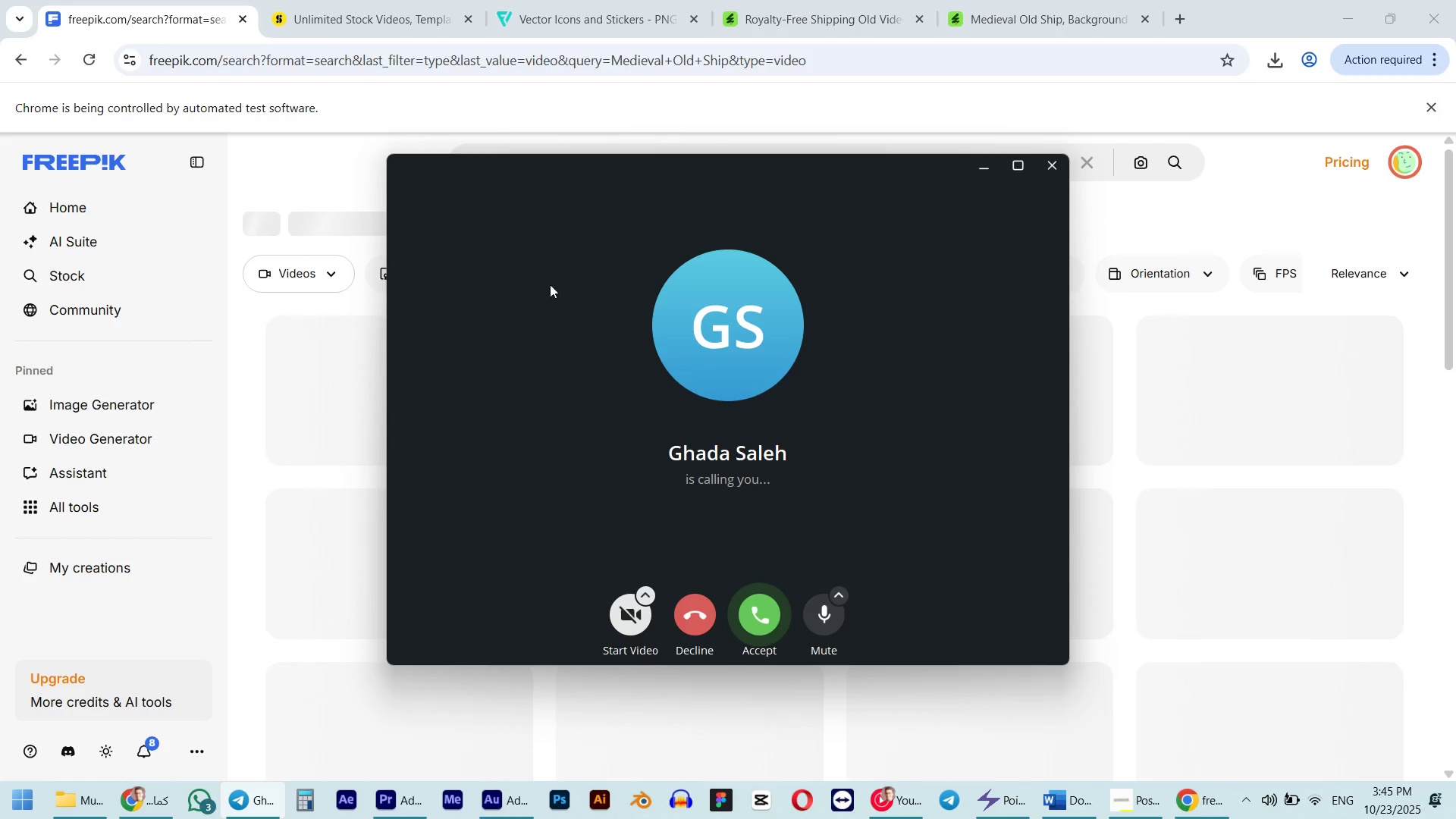 
left_click([1039, 168])
 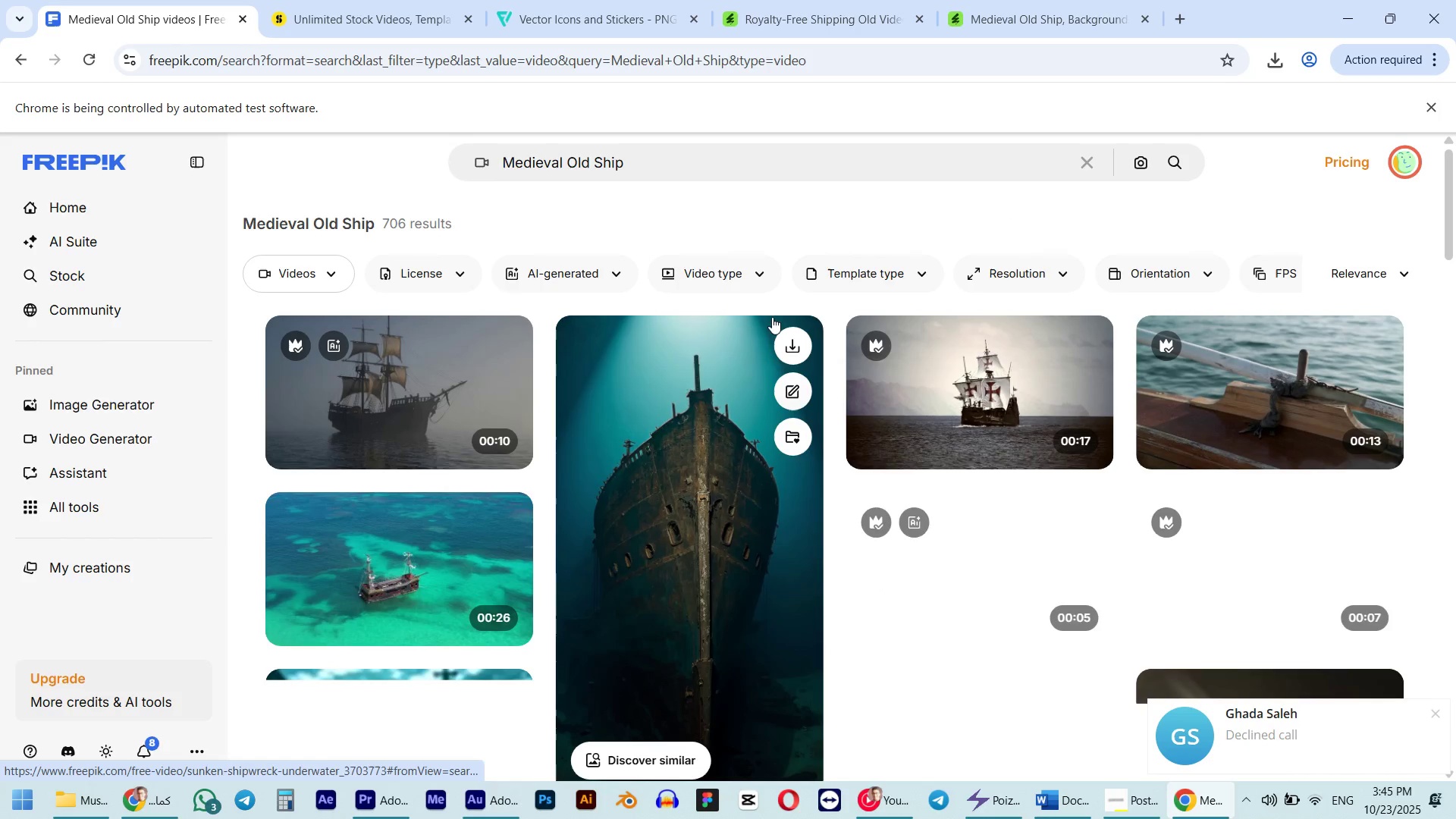 
scroll: coordinate [934, 478], scroll_direction: down, amount: 3.0
 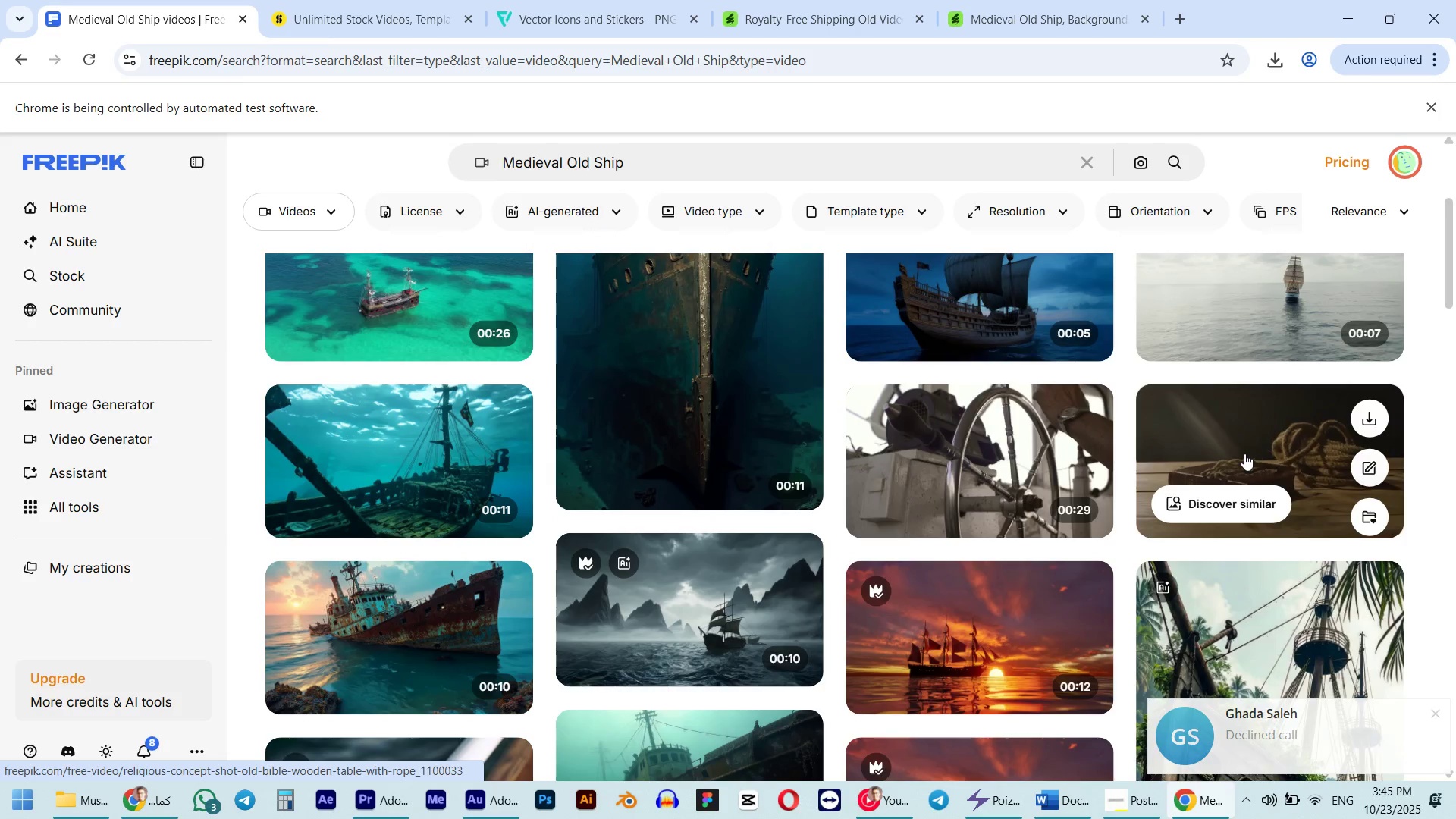 
scroll: coordinate [1247, 416], scroll_direction: up, amount: 3.0
 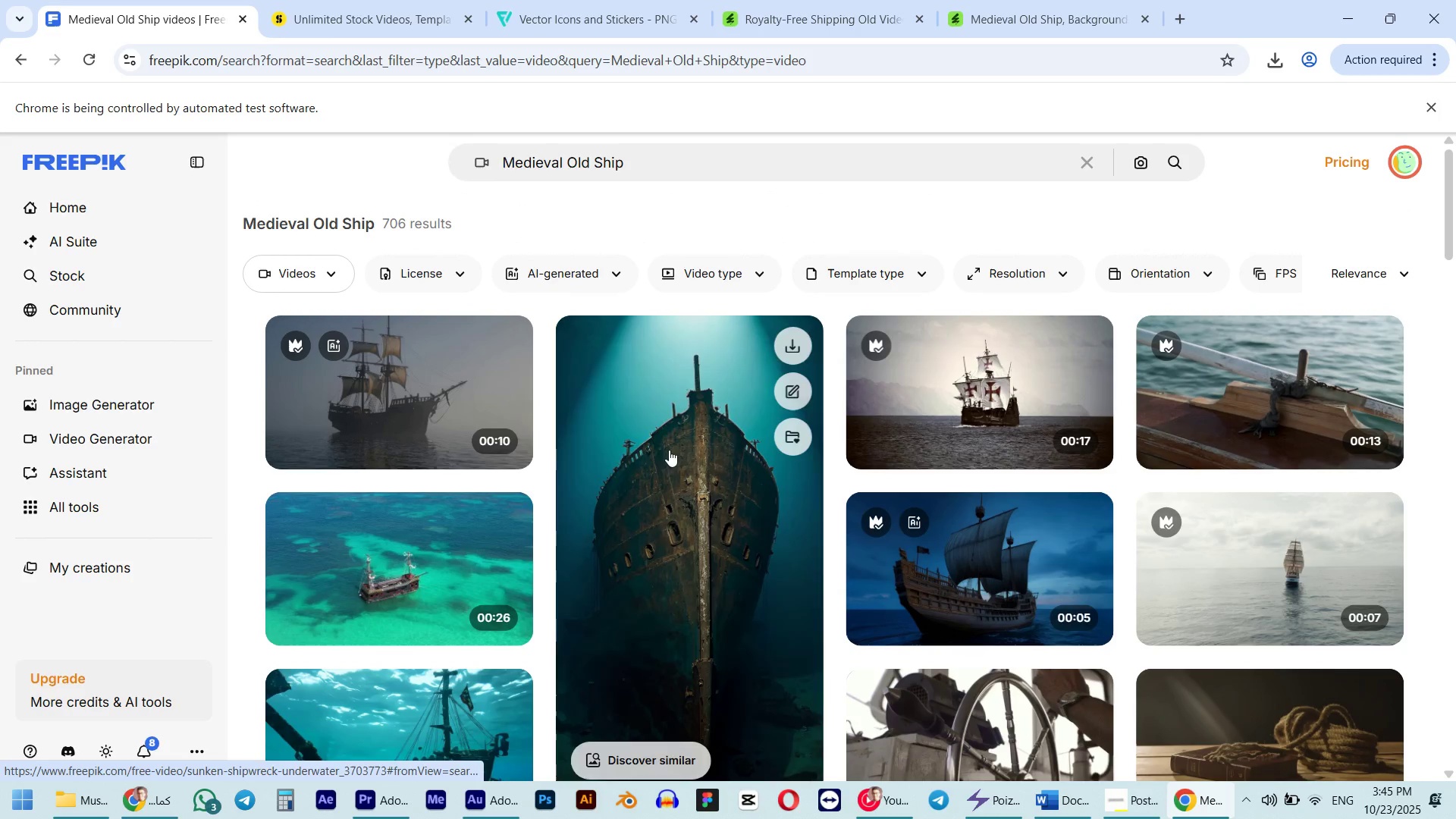 
mouse_move([422, 442])
 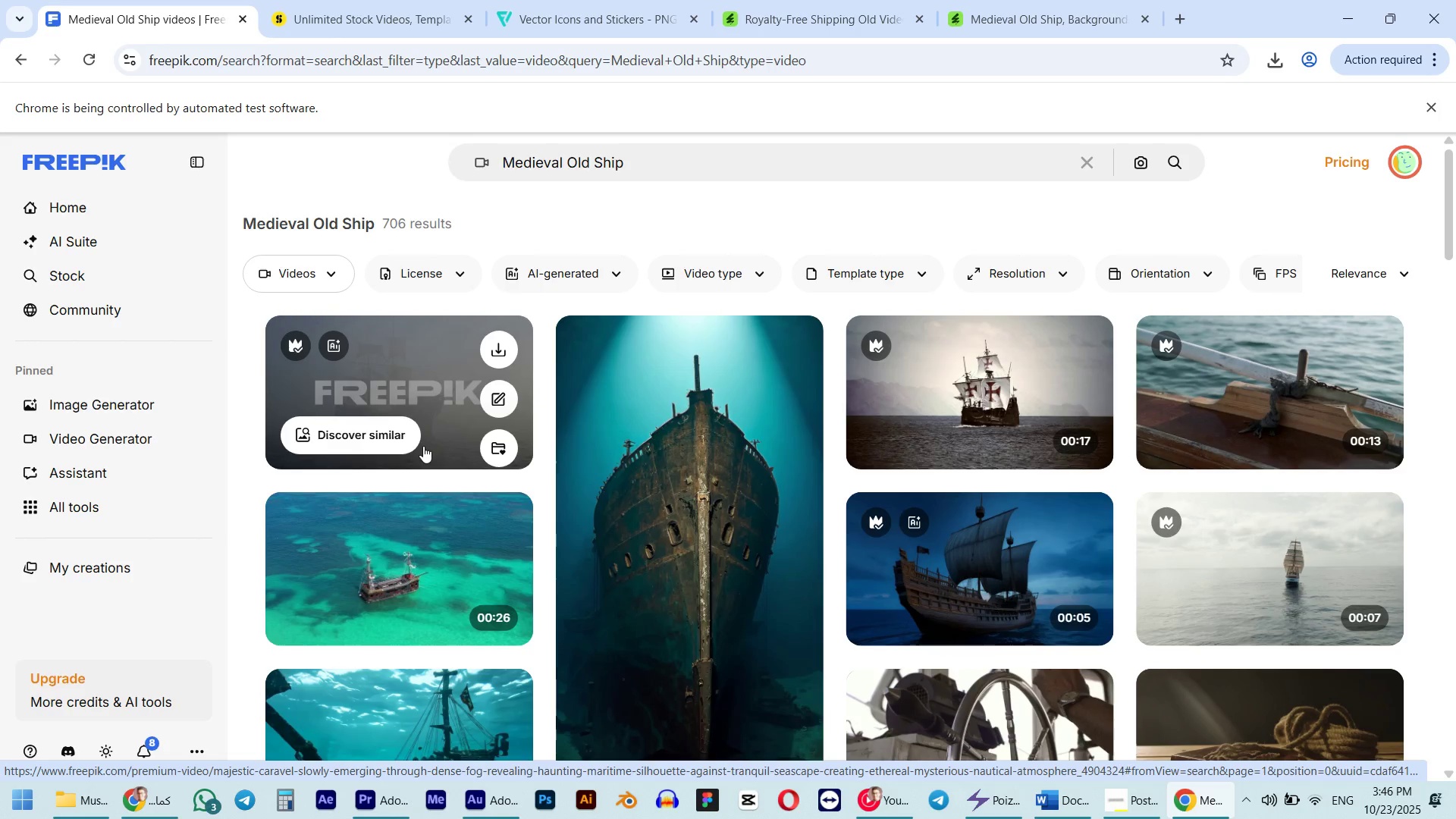 
scroll: coordinate [337, 602], scroll_direction: down, amount: 9.0
 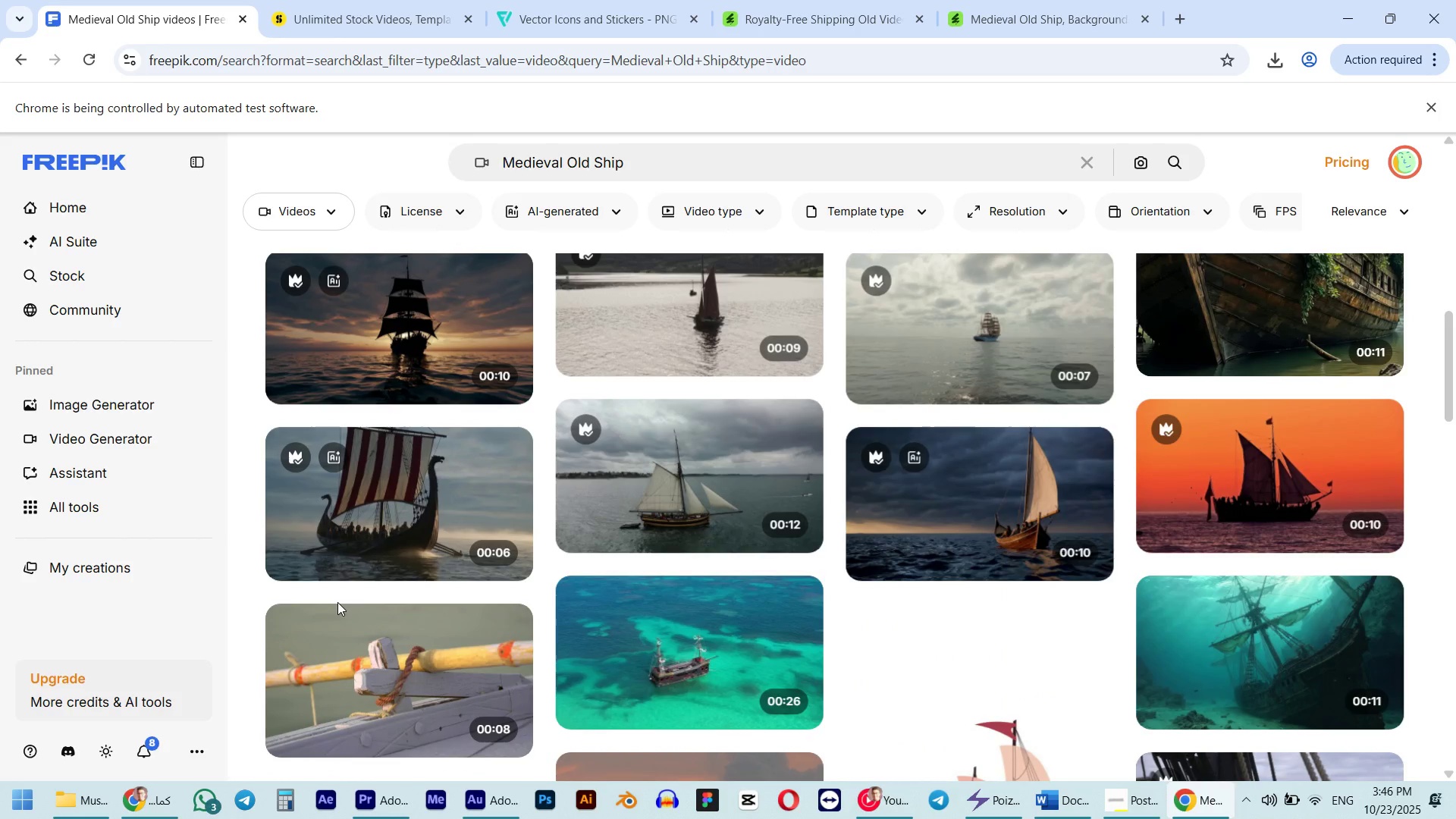 
scroll: coordinate [337, 602], scroll_direction: up, amount: 1.0
 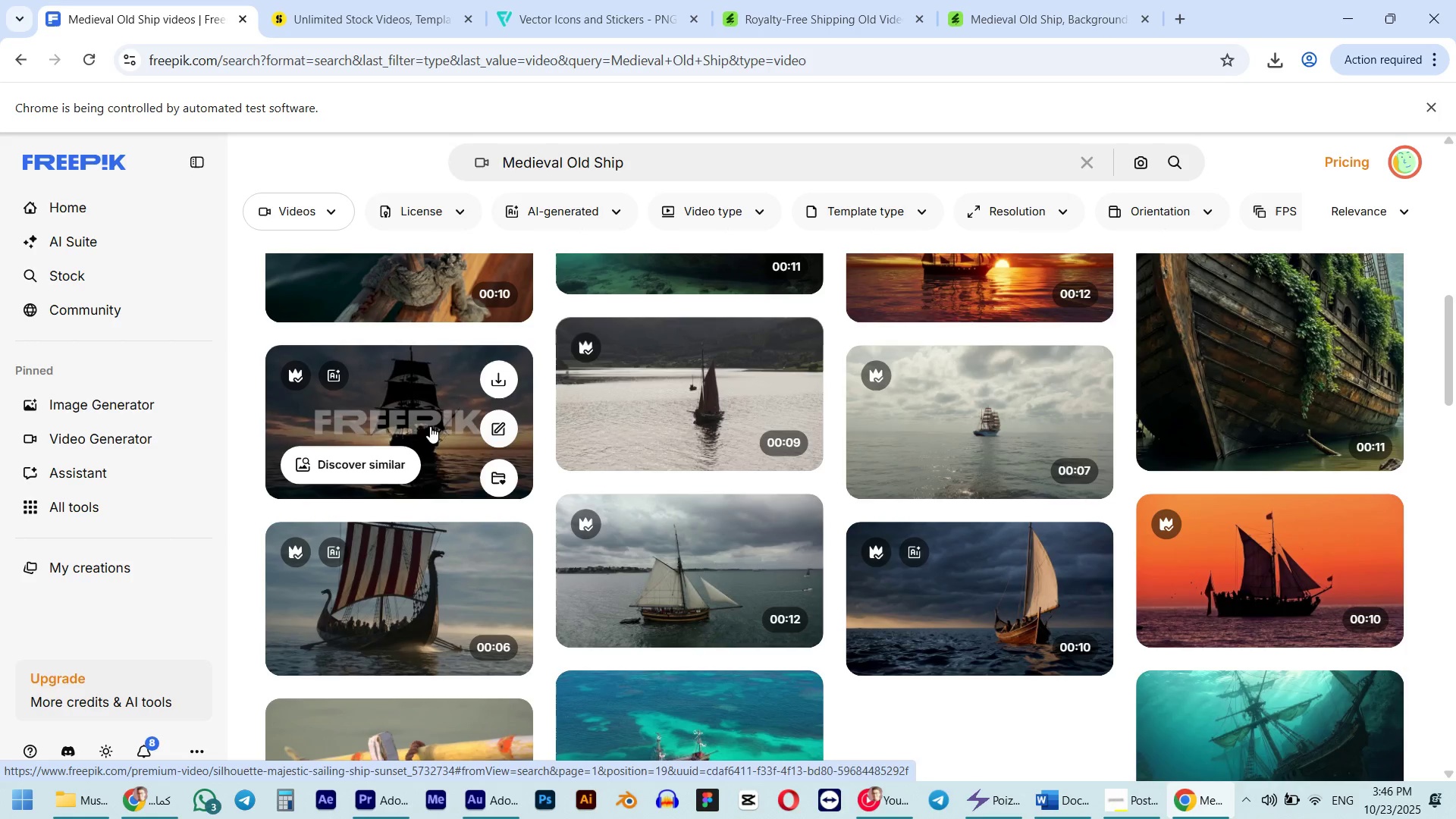 
wait(6.06)
 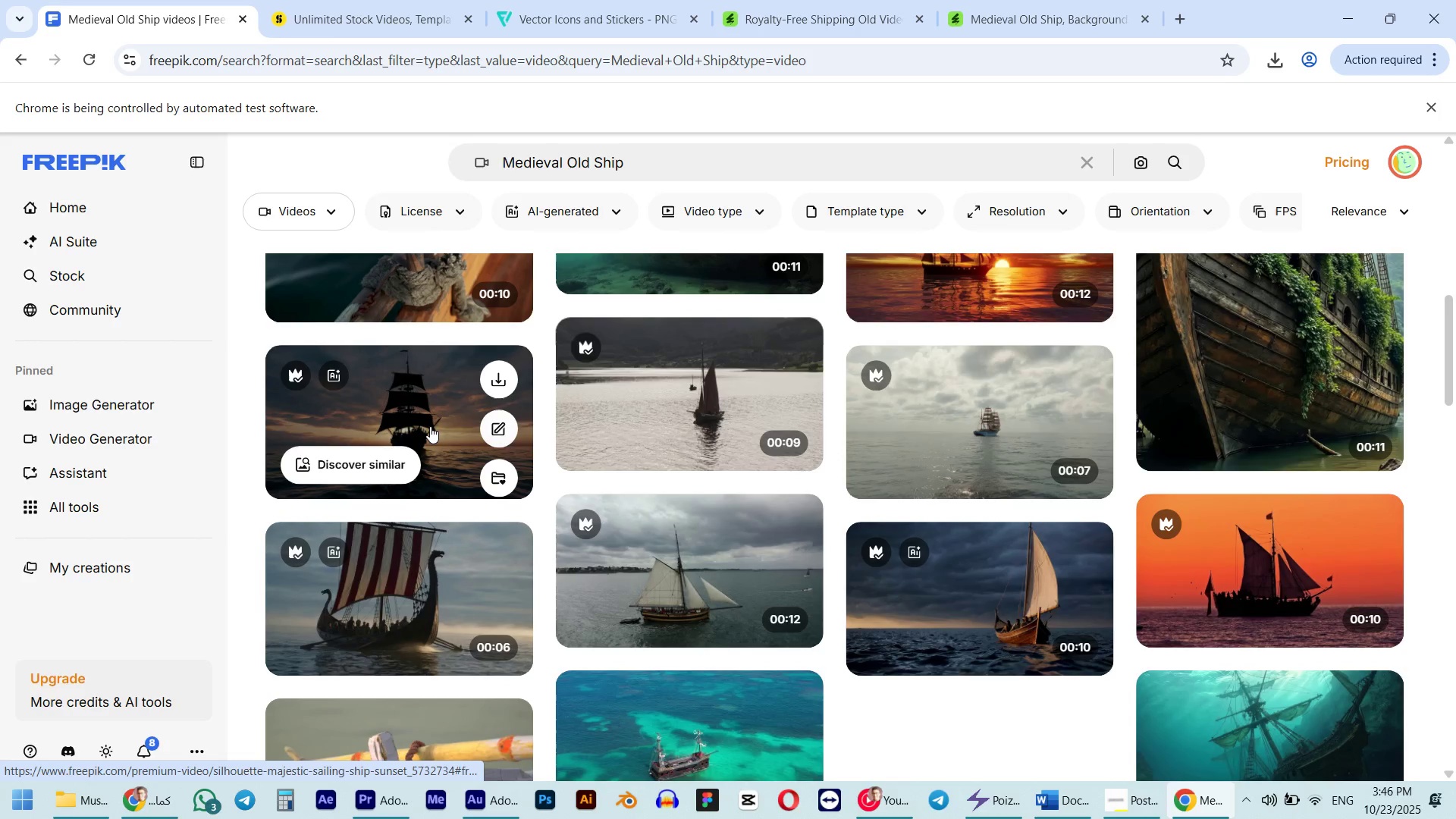 
middle_click([430, 426])
 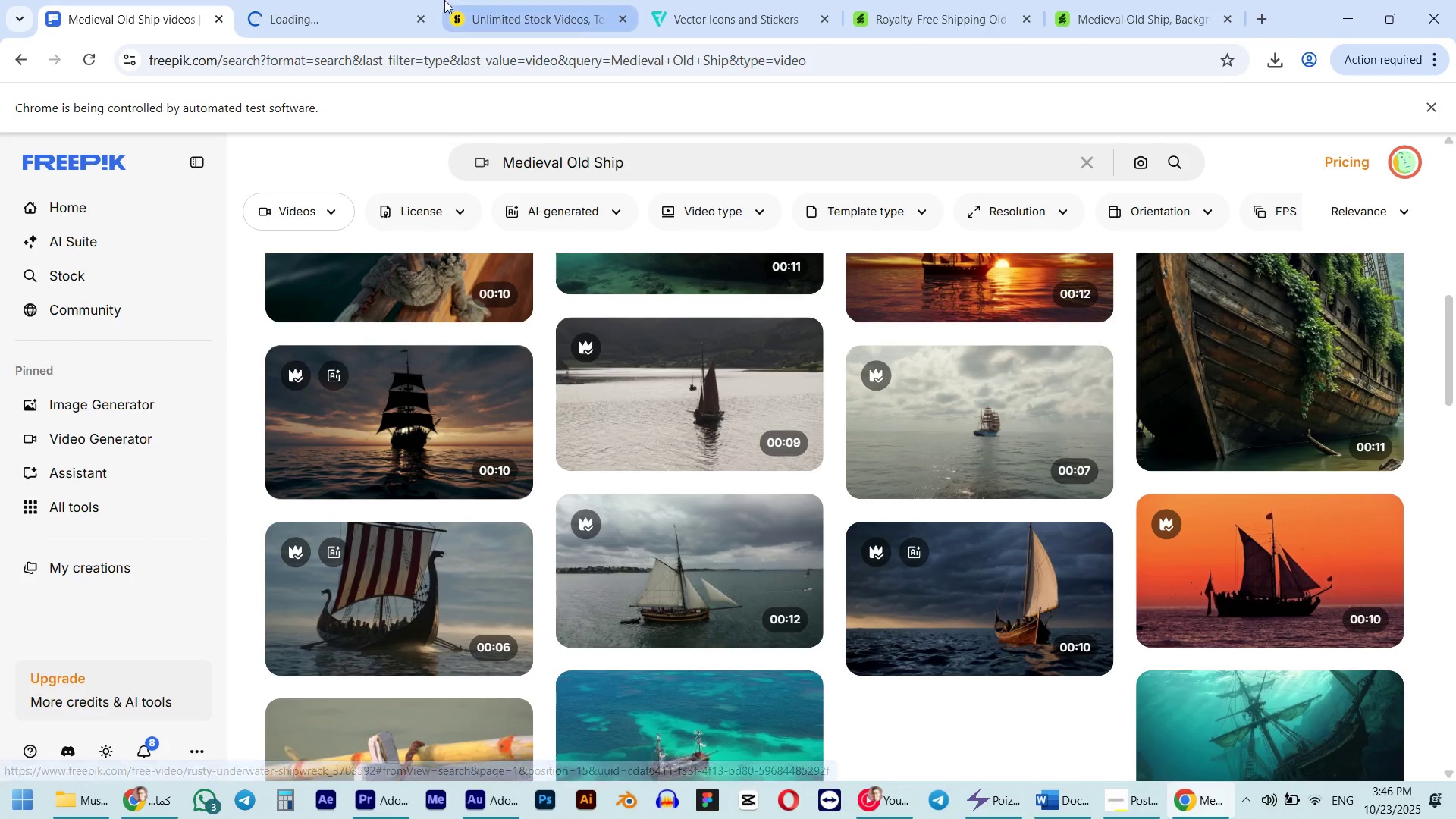 
left_click([354, 0])
 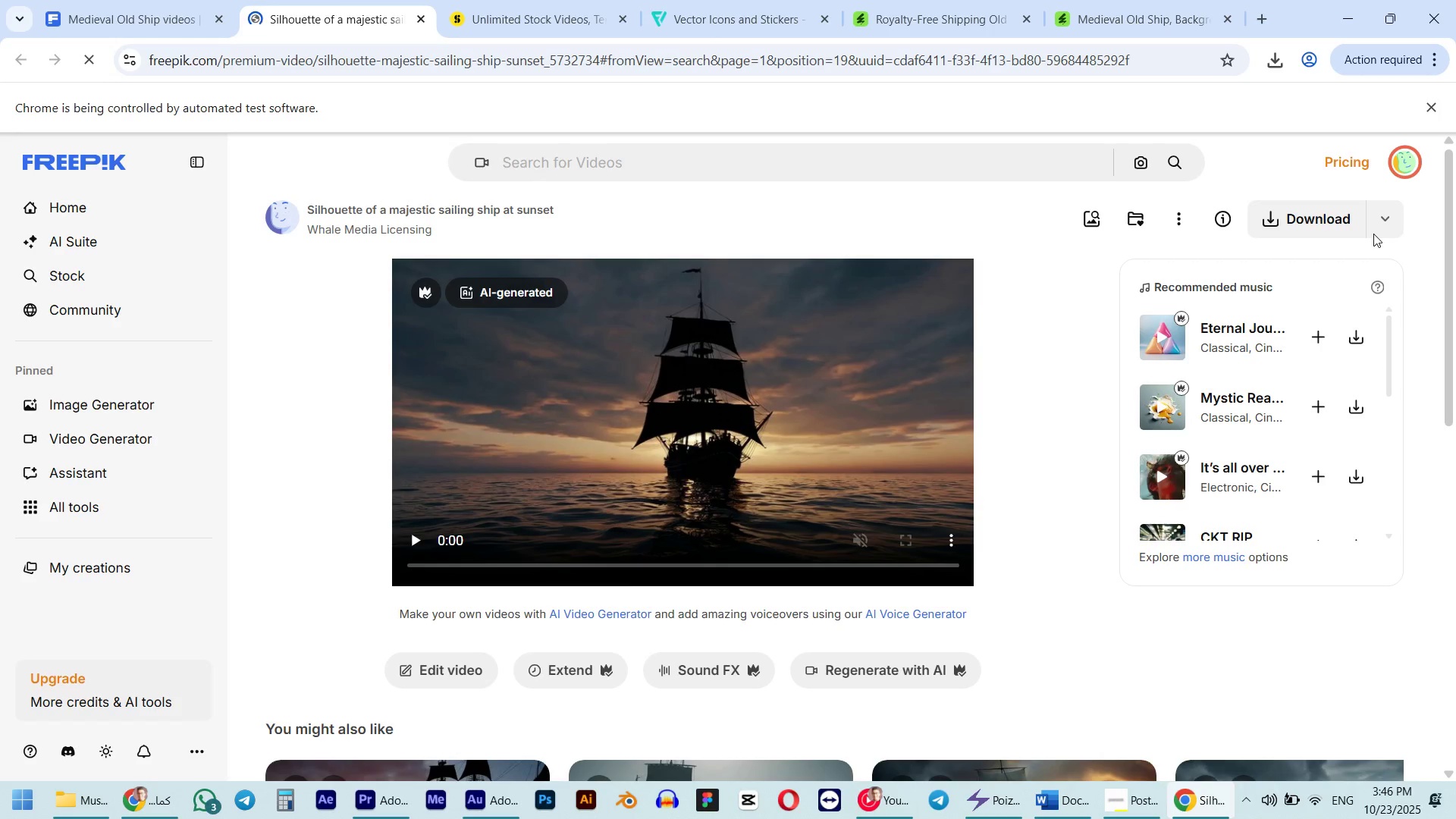 
left_click([1387, 221])
 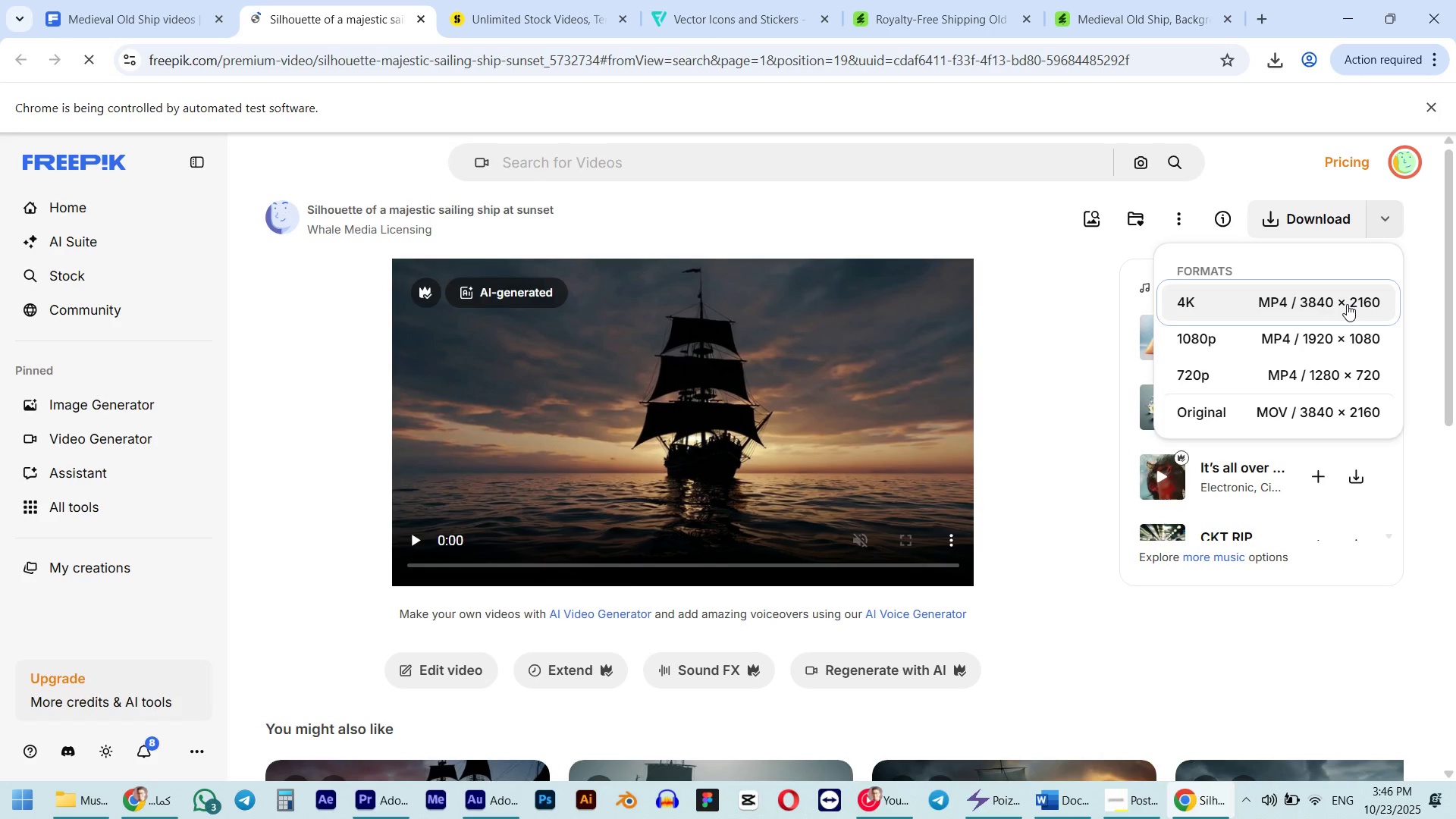 
left_click([1347, 304])
 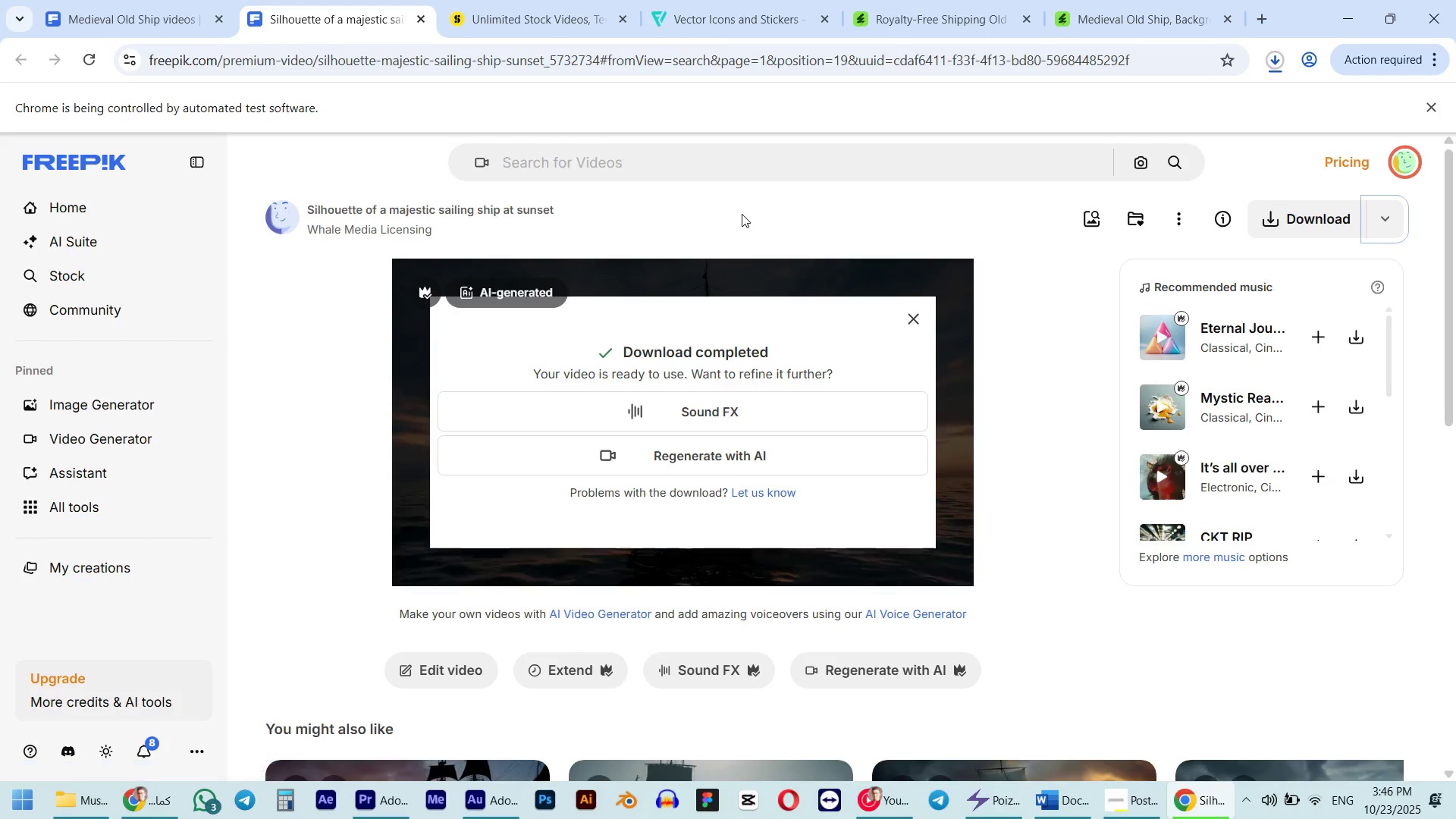 
wait(5.49)
 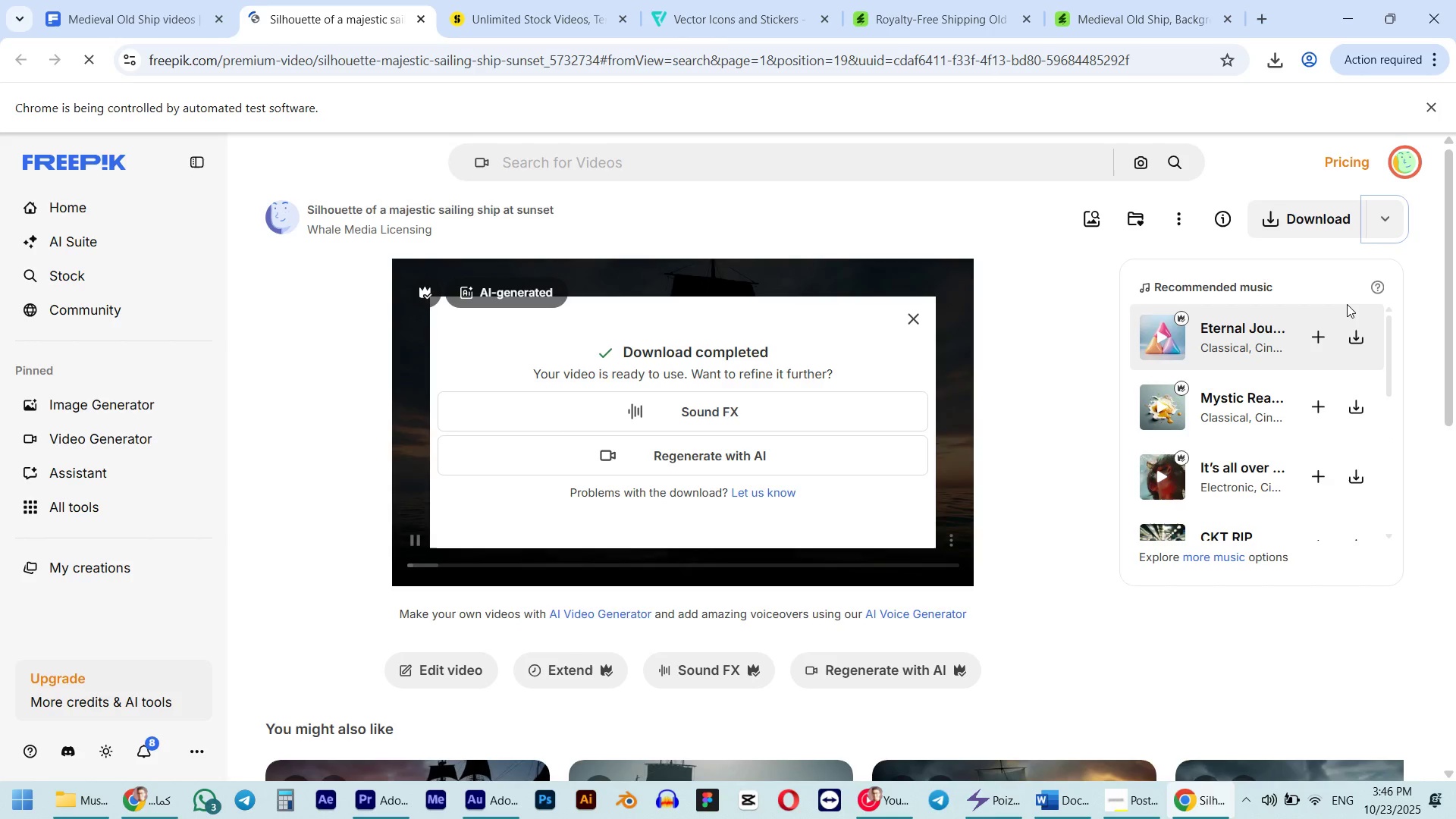 
left_click([143, 0])
 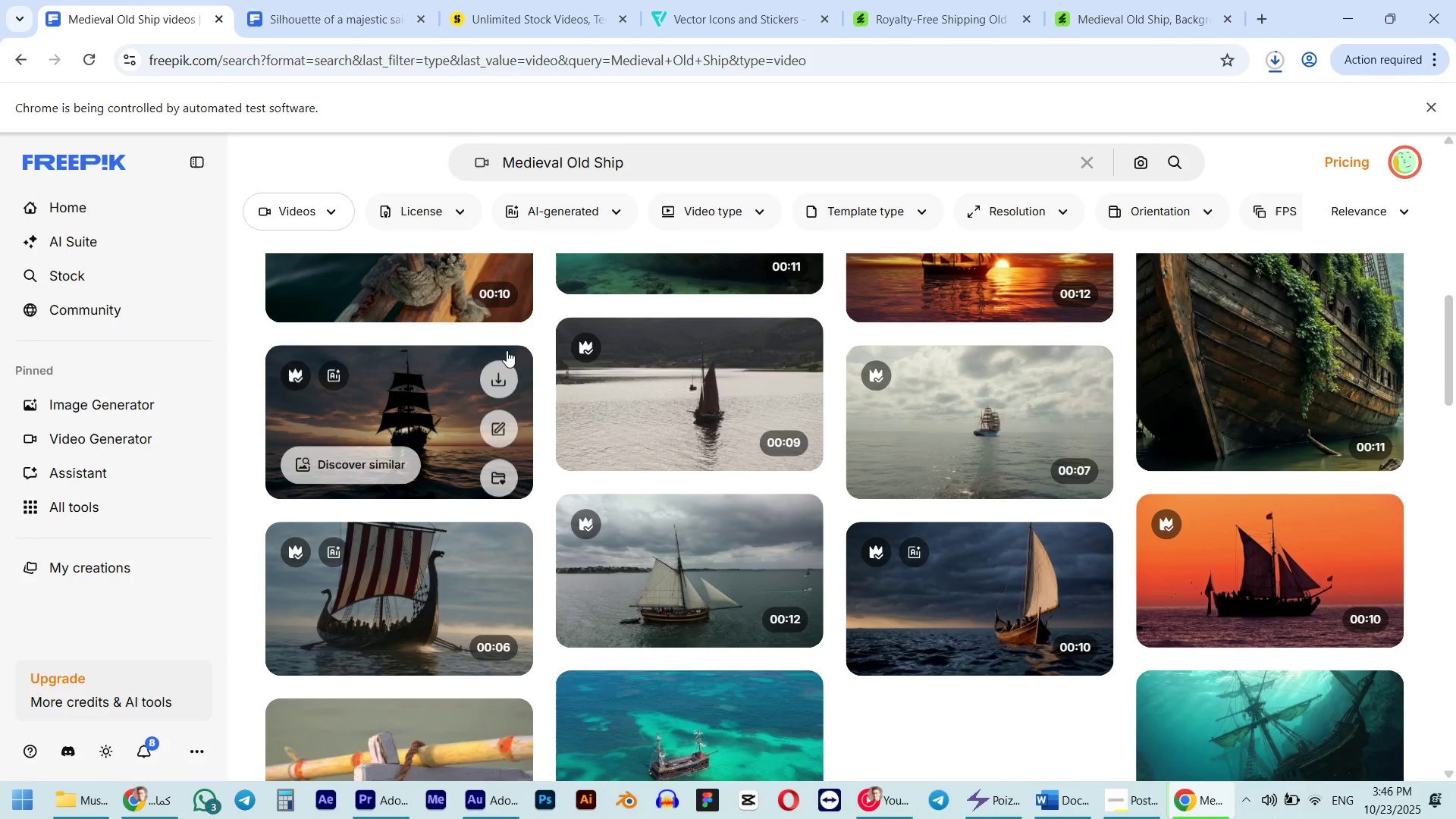 
scroll: coordinate [507, 350], scroll_direction: down, amount: 8.0
 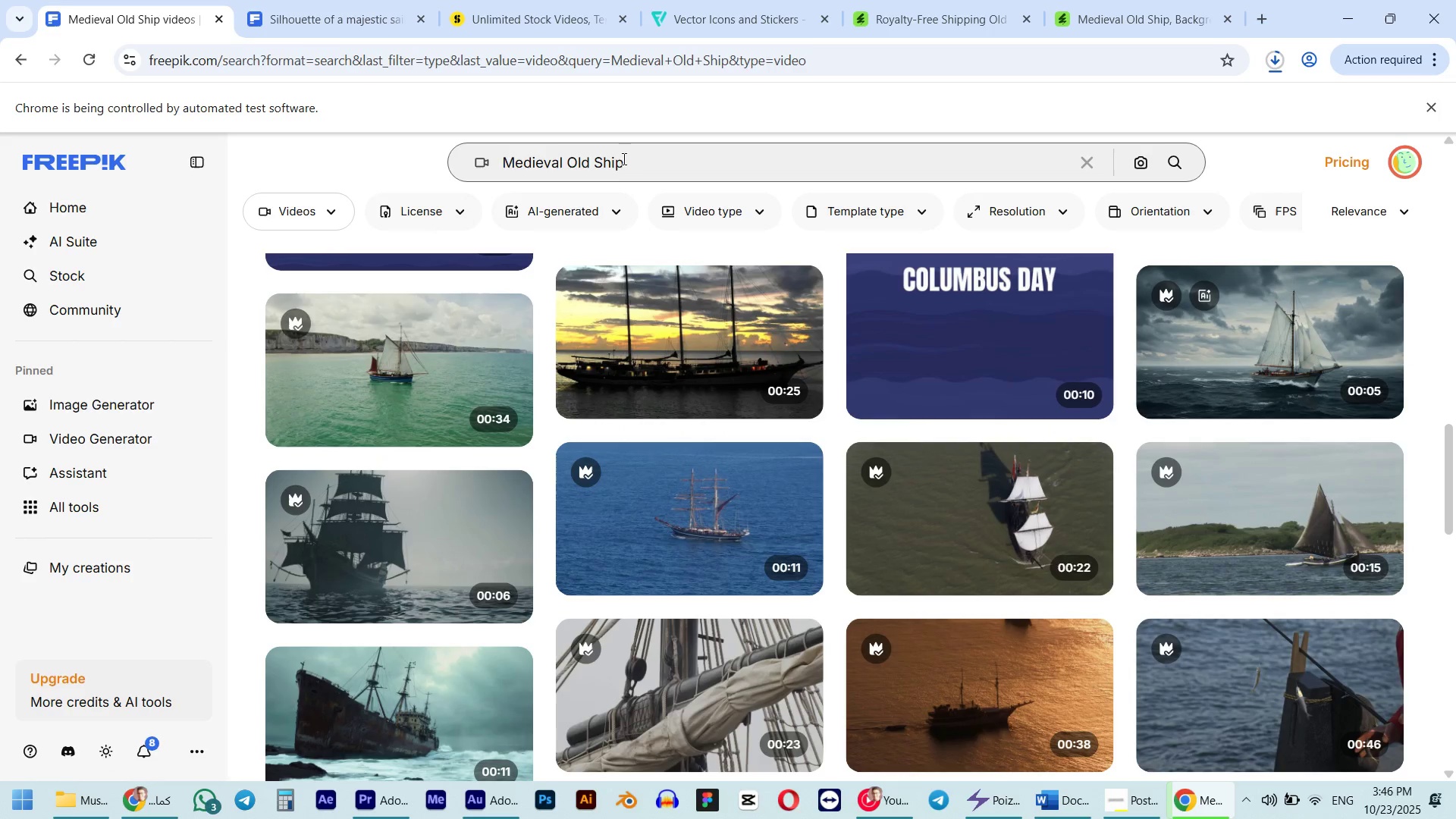 
double_click([633, 160])
 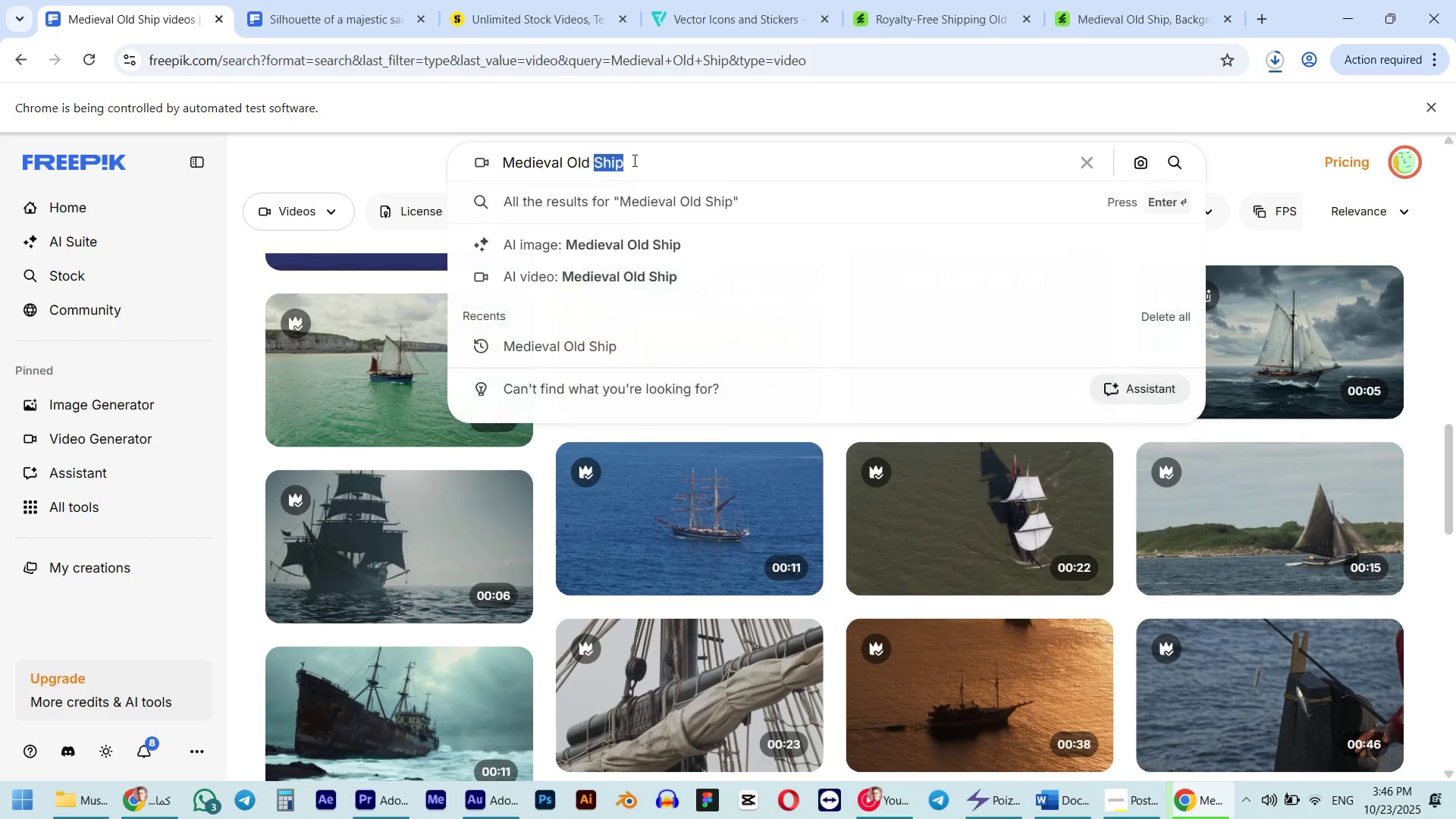 
triple_click([633, 160])
 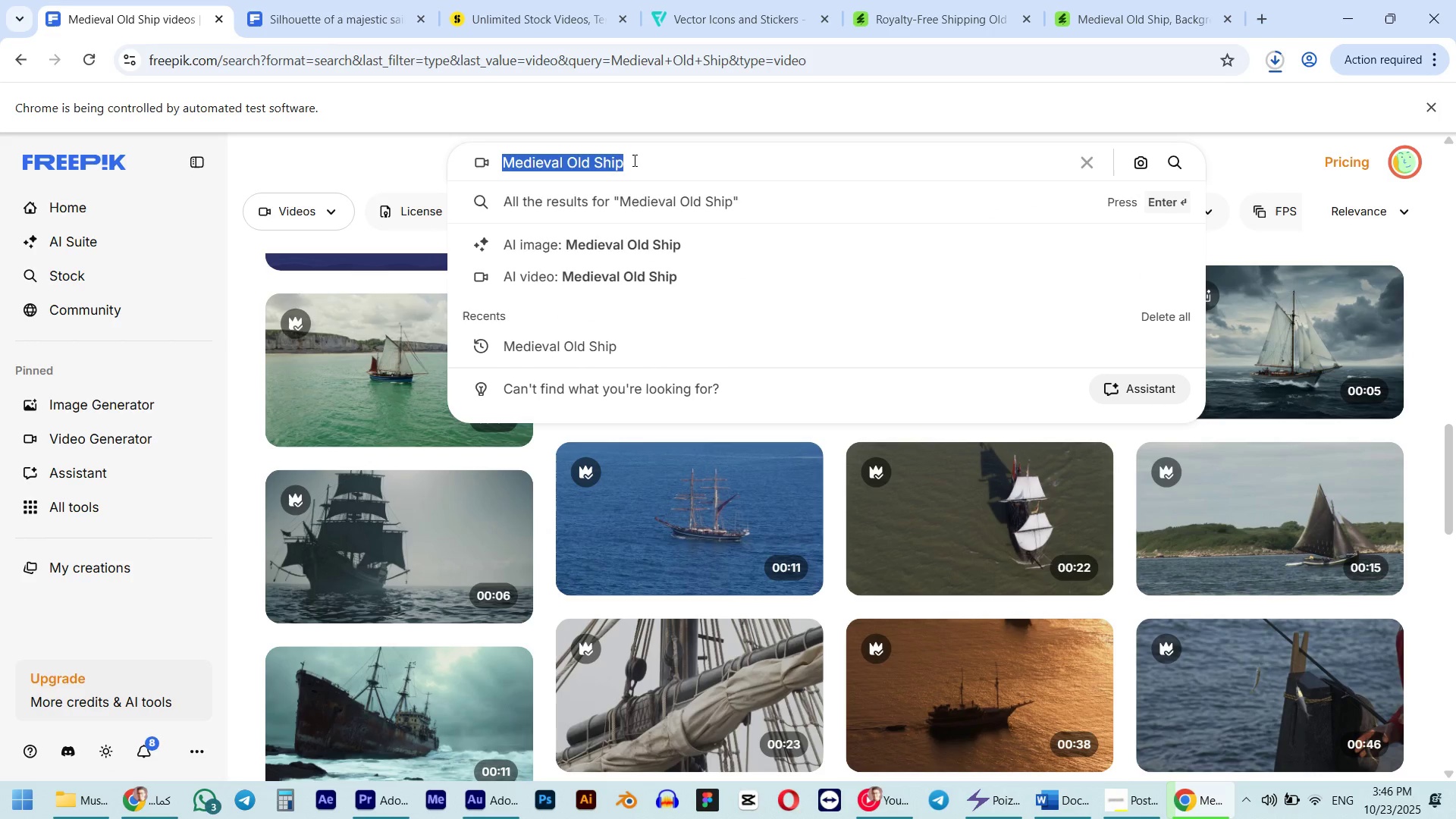 
type(shipping old way)
 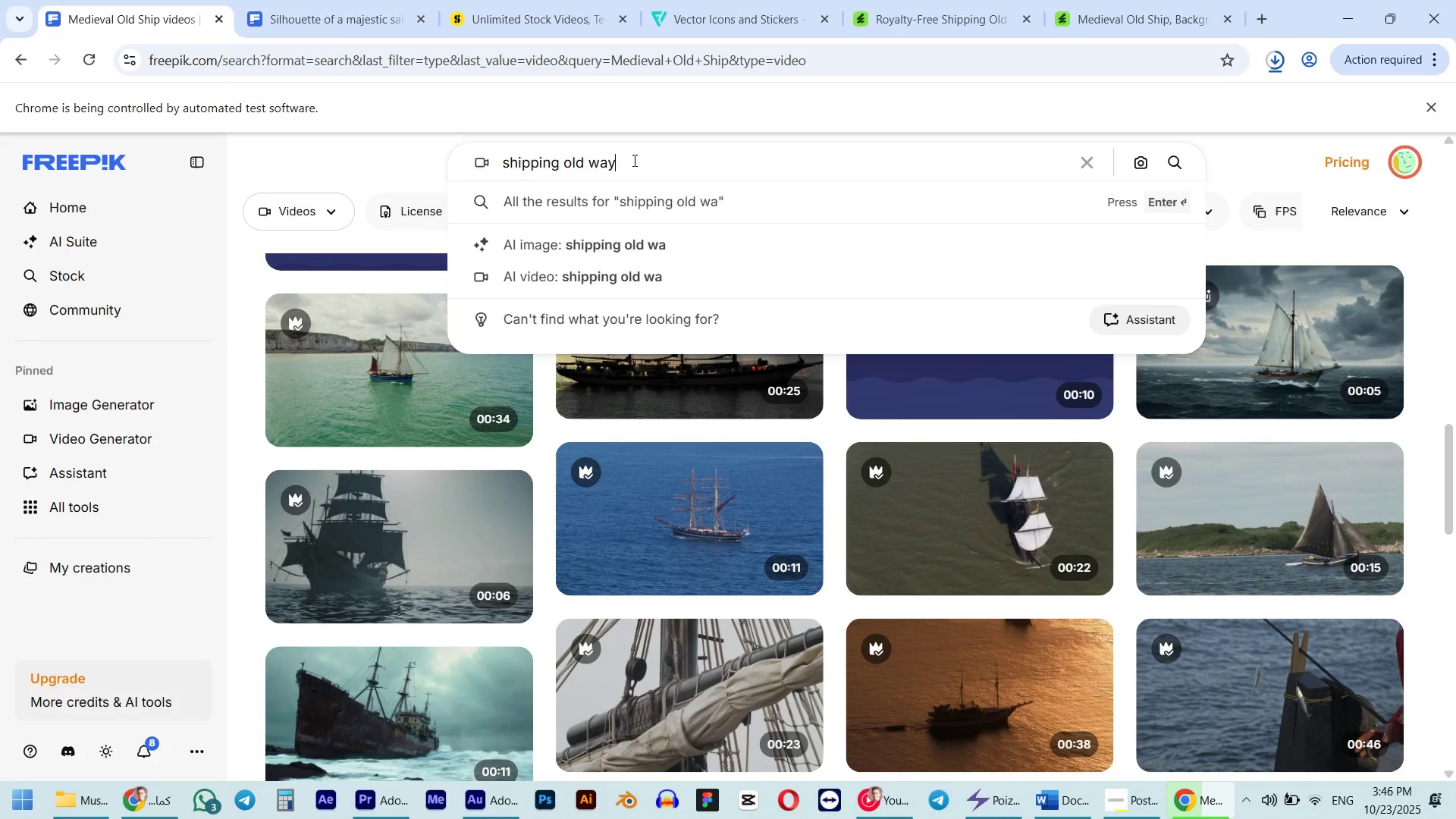 
key(Enter)
 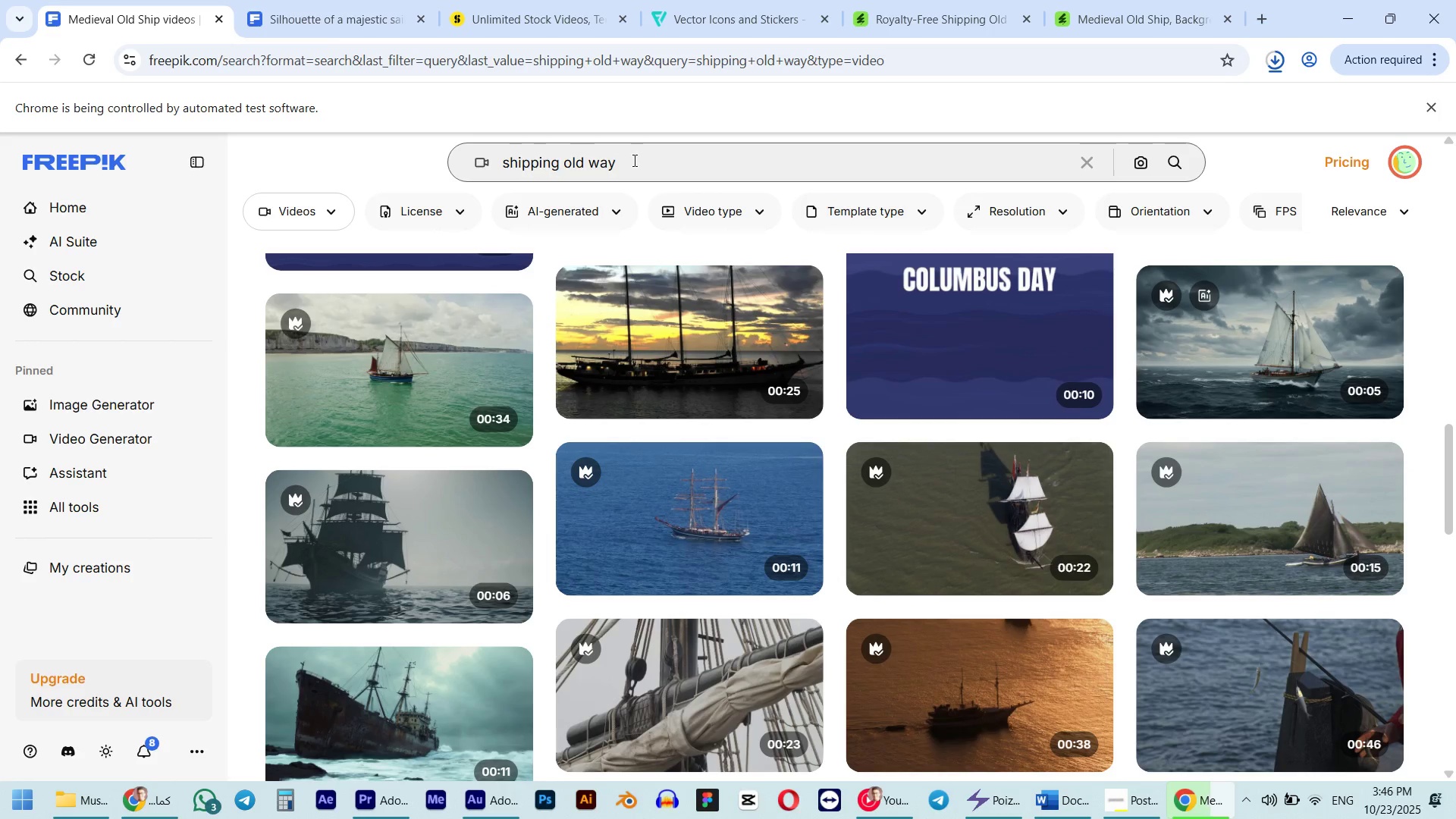 
mouse_move([696, 349])
 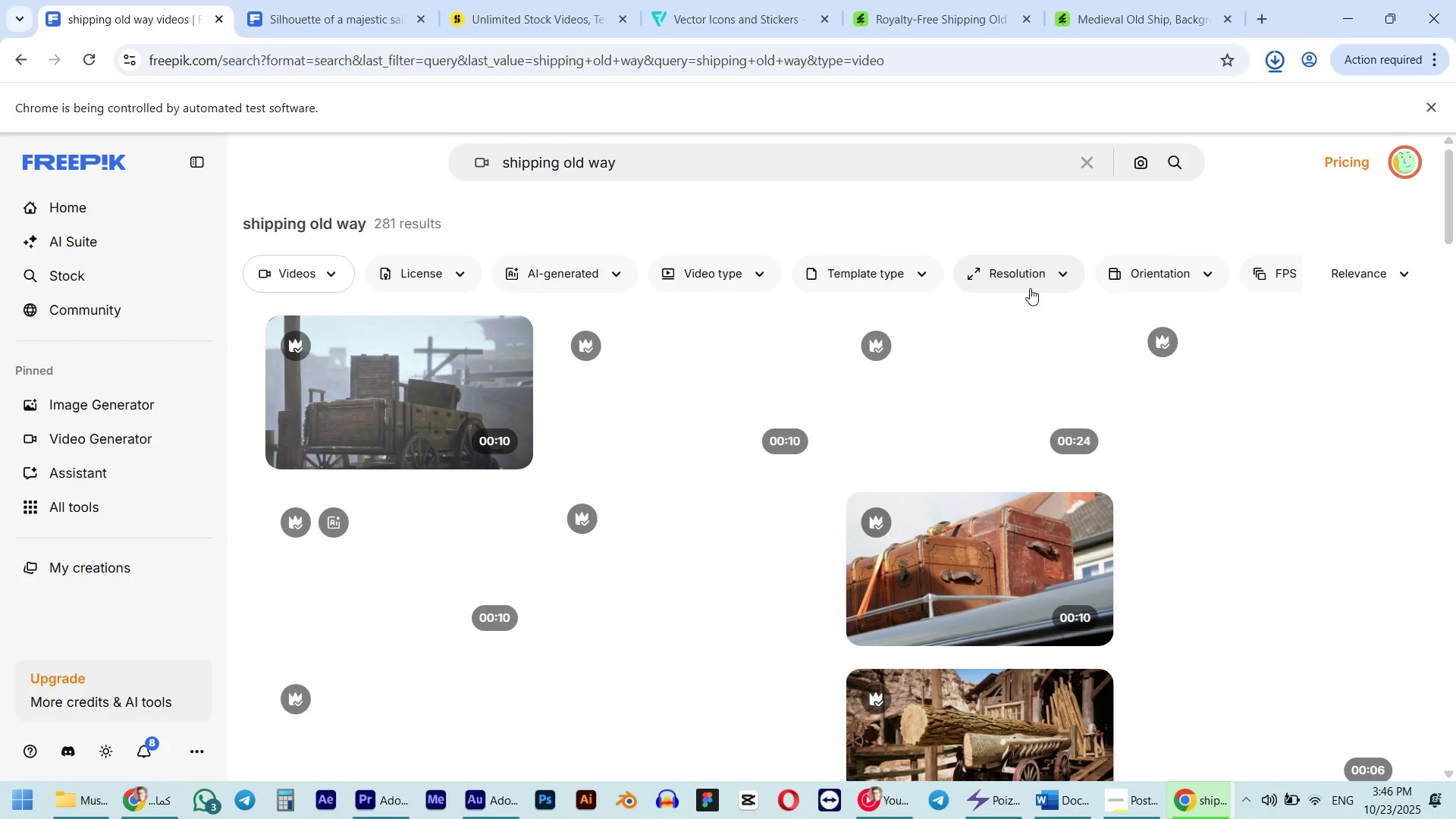 
scroll: coordinate [625, 383], scroll_direction: down, amount: 3.0
 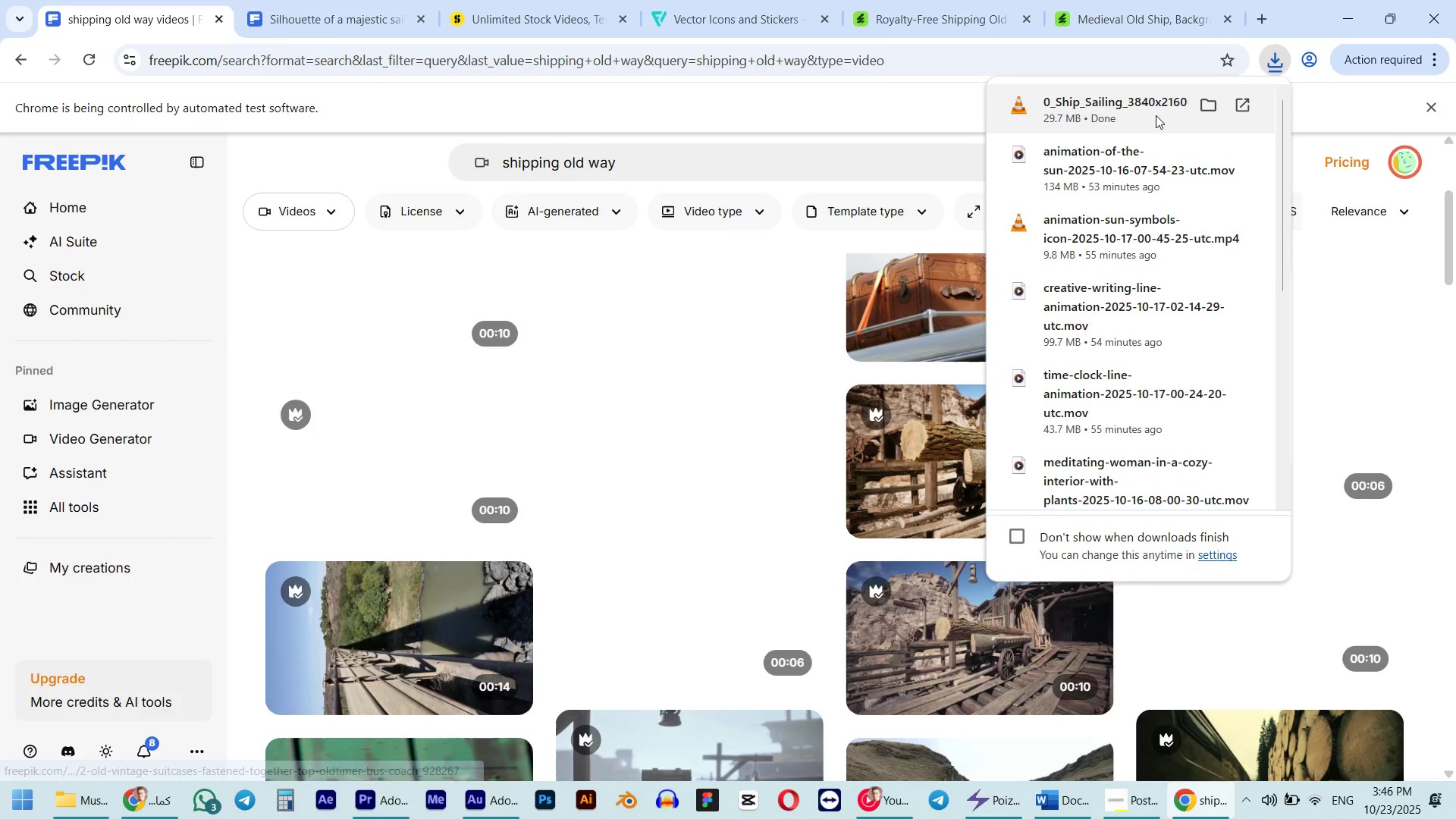 
left_click_drag(start_coordinate=[1096, 112], to_coordinate=[808, 404])
 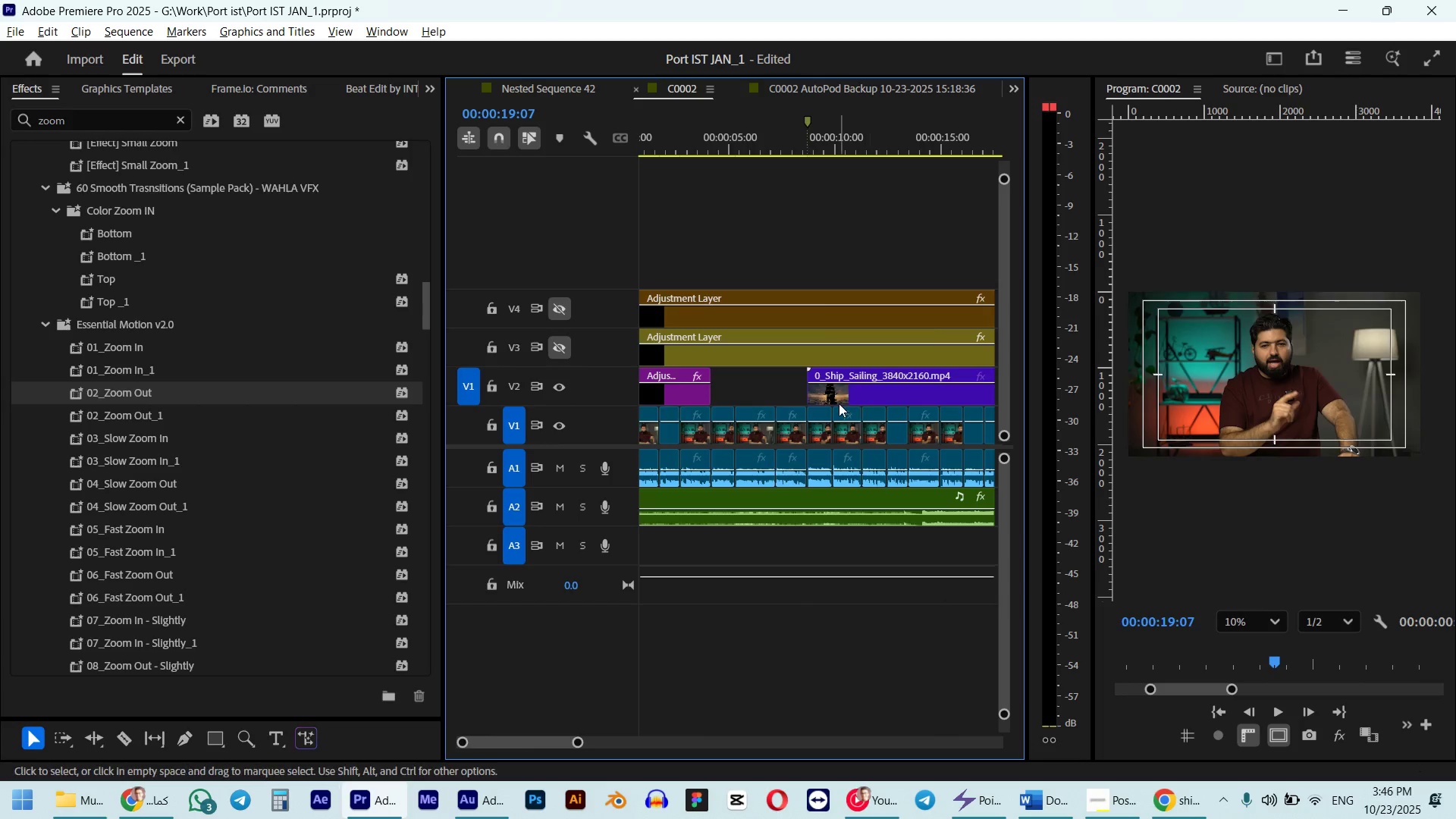 
key(Alt+Tab)
 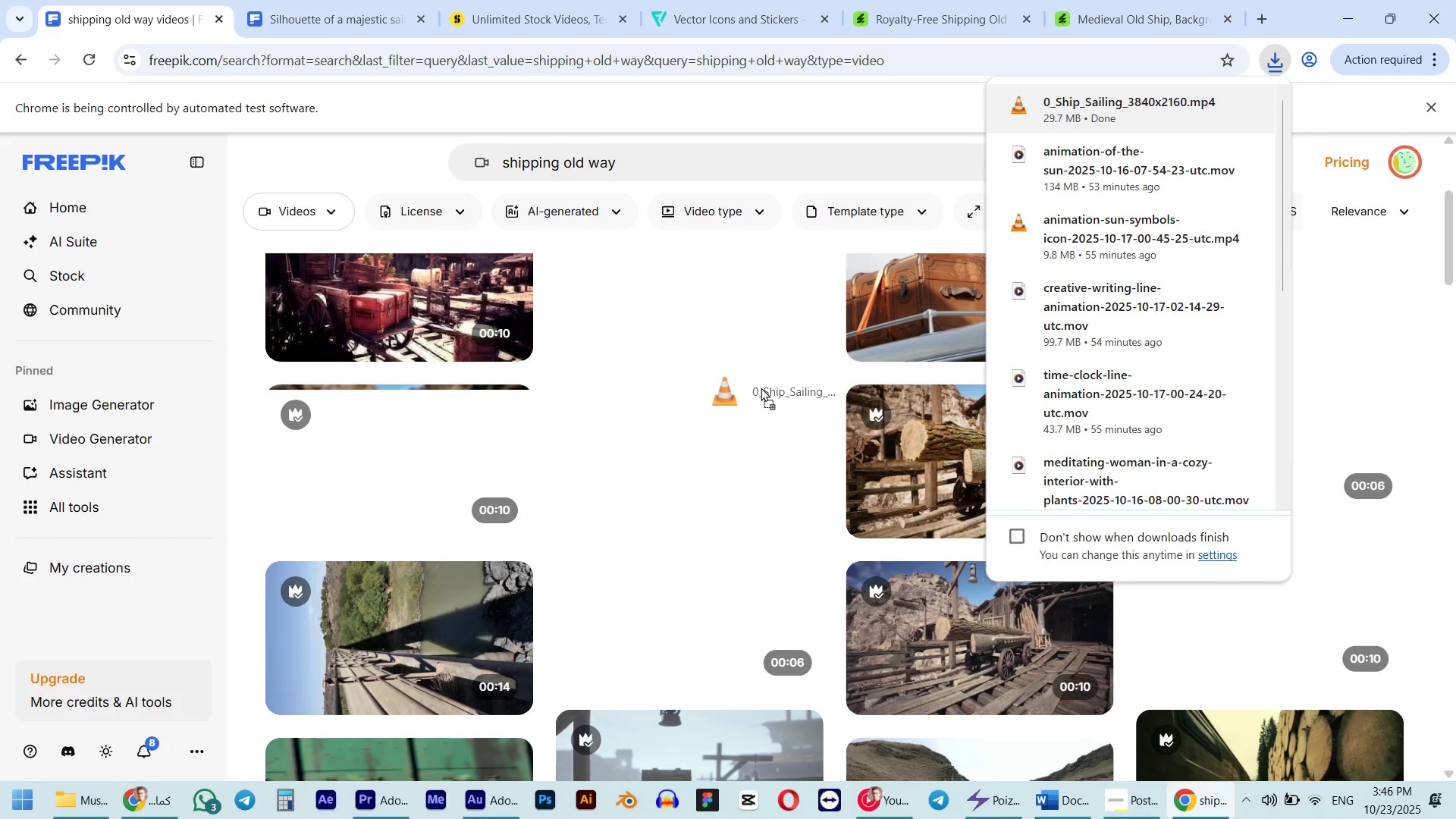 
hold_key(key=AltLeft, duration=0.45)
scroll: coordinate [839, 403], scroll_direction: up, amount: 3.0
 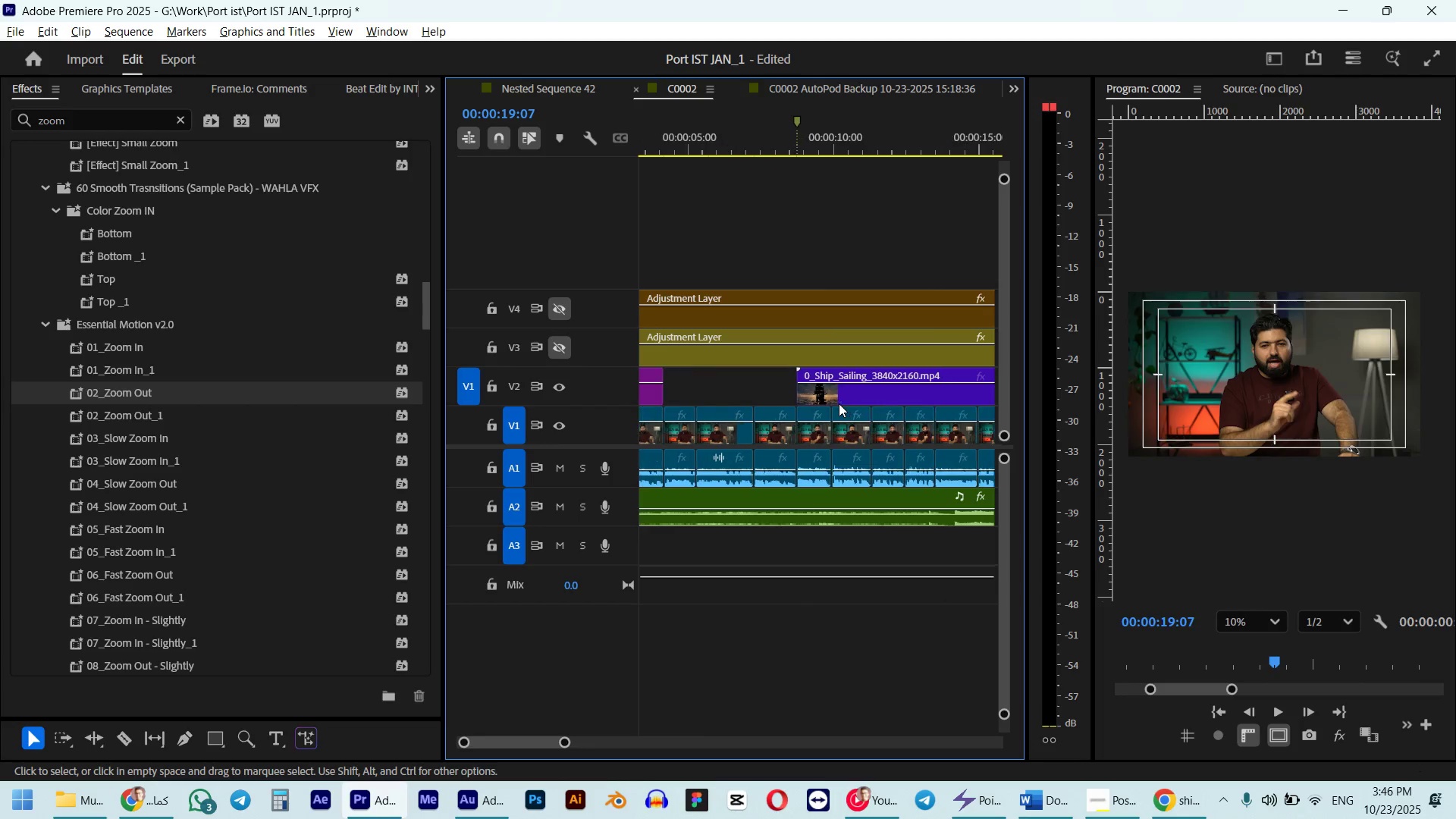 
mouse_move([824, 384])
 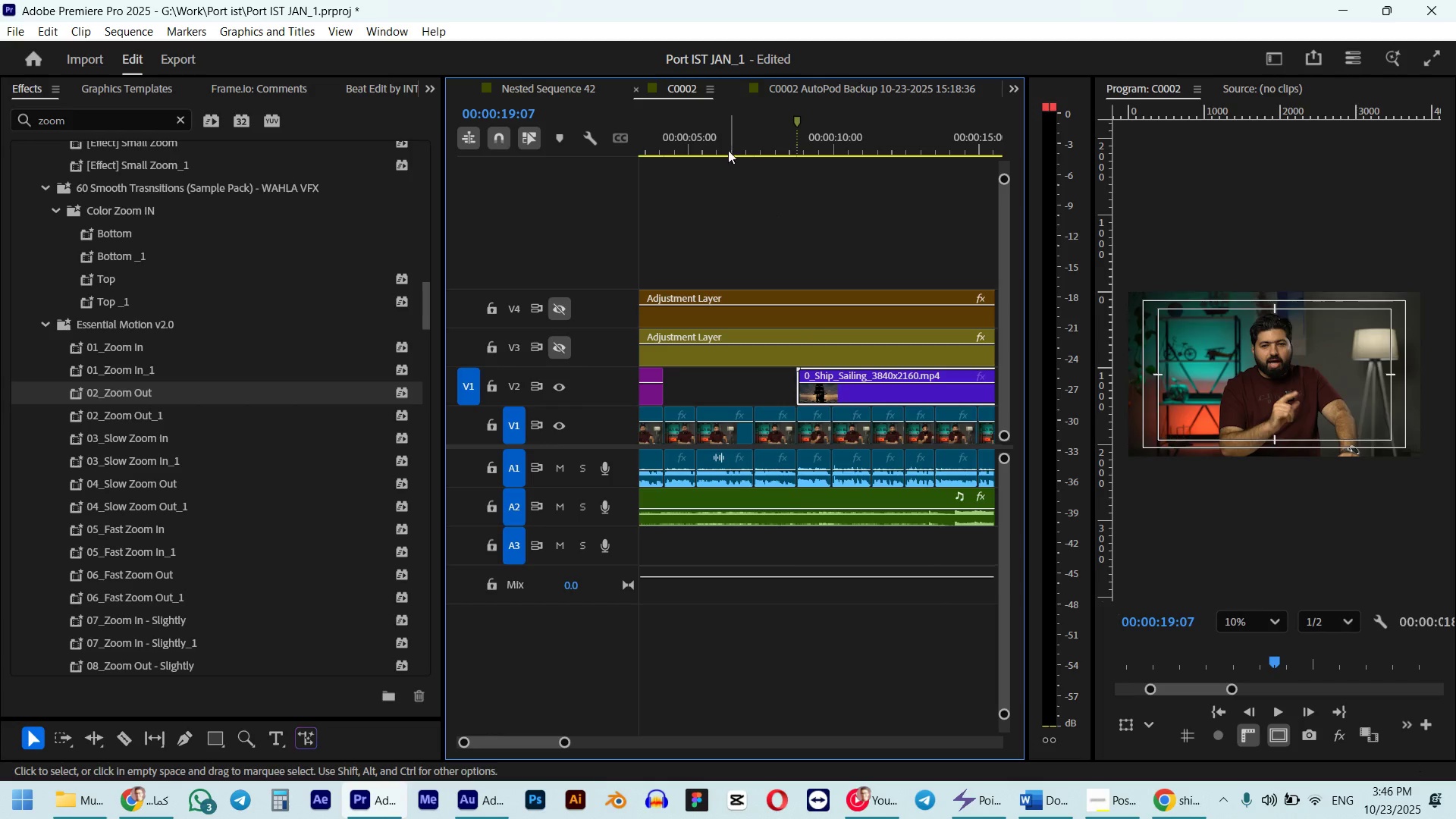 
left_click([721, 136])
 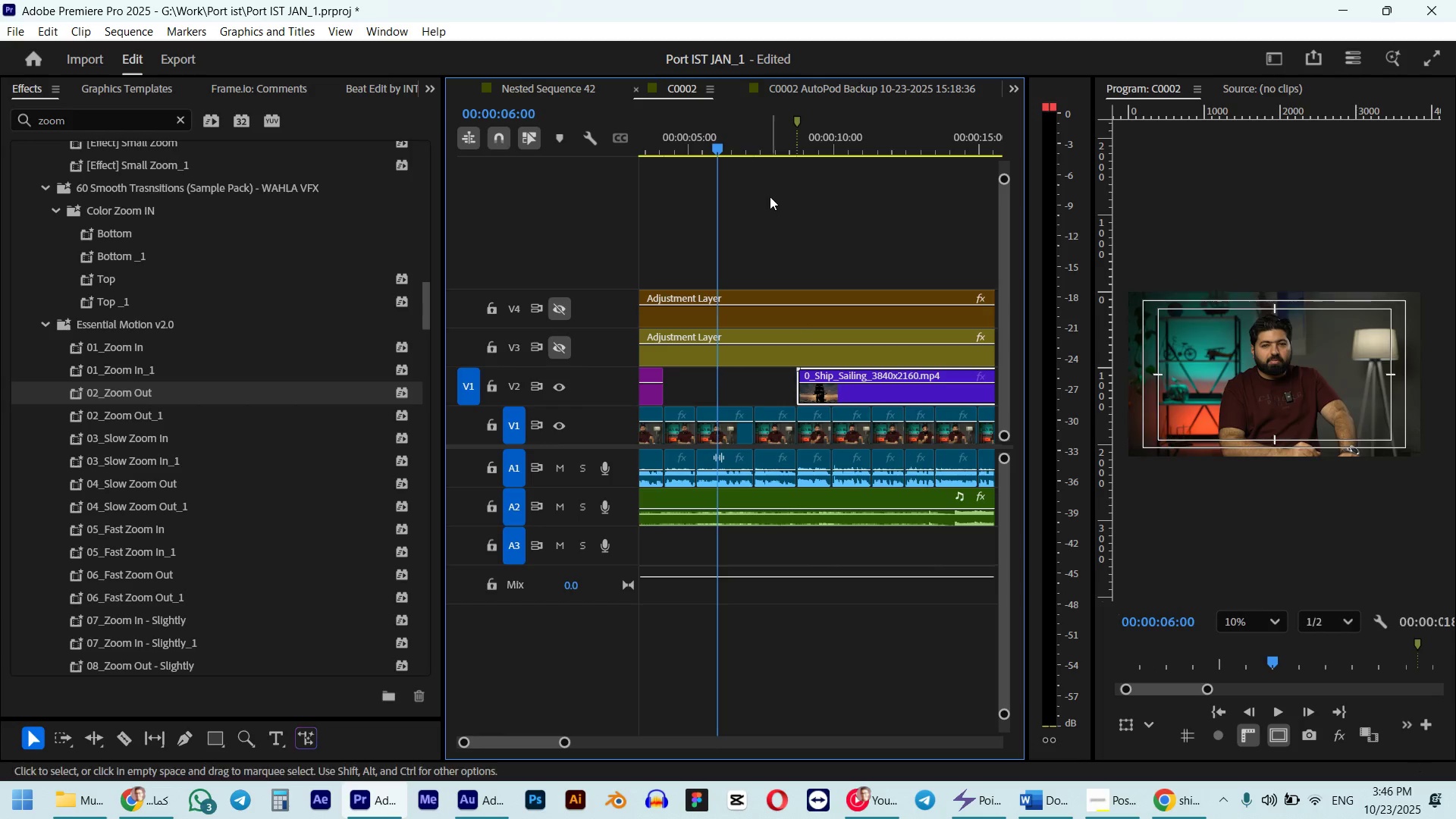 
key(Space)
 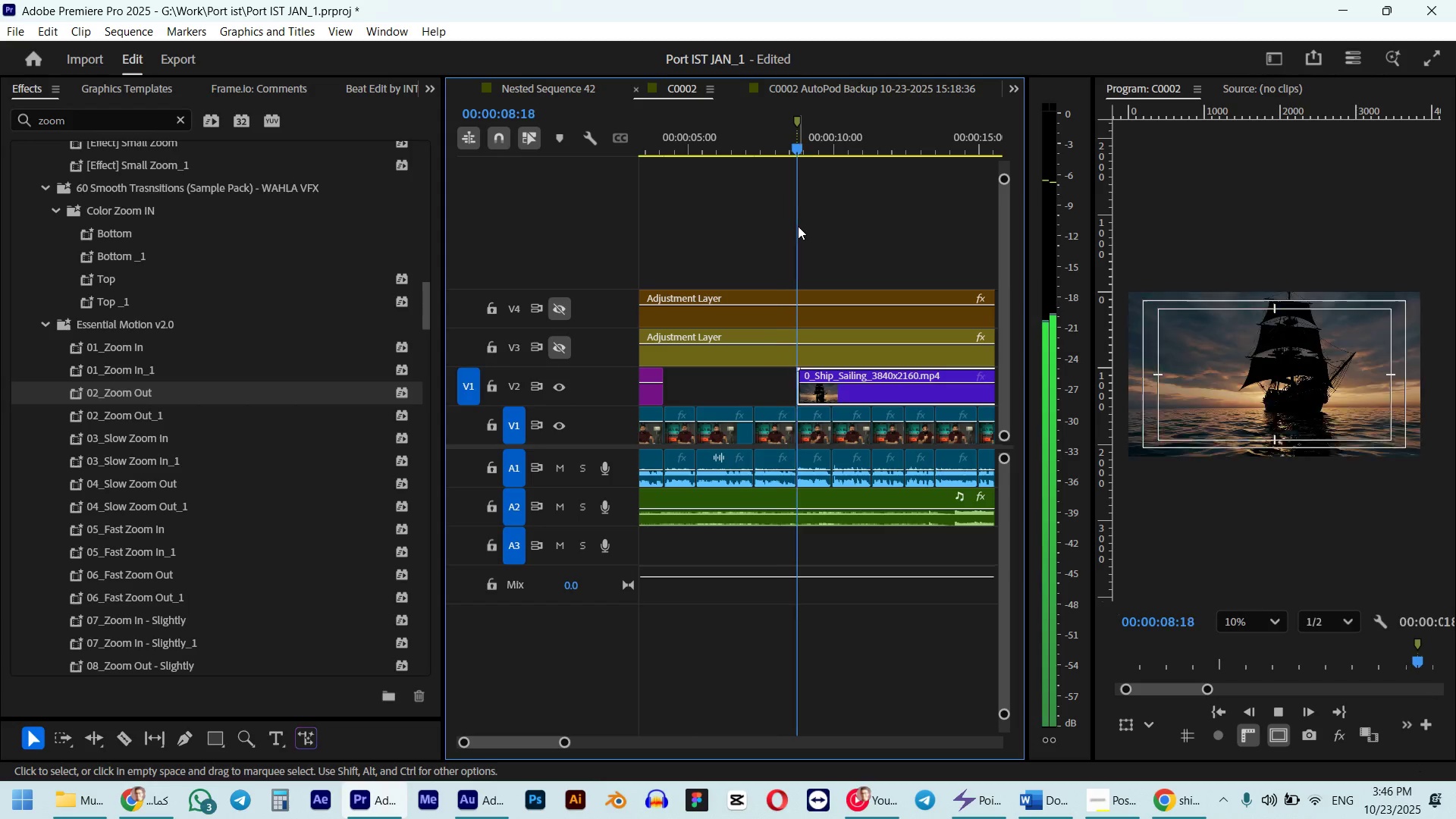 
key(Space)
 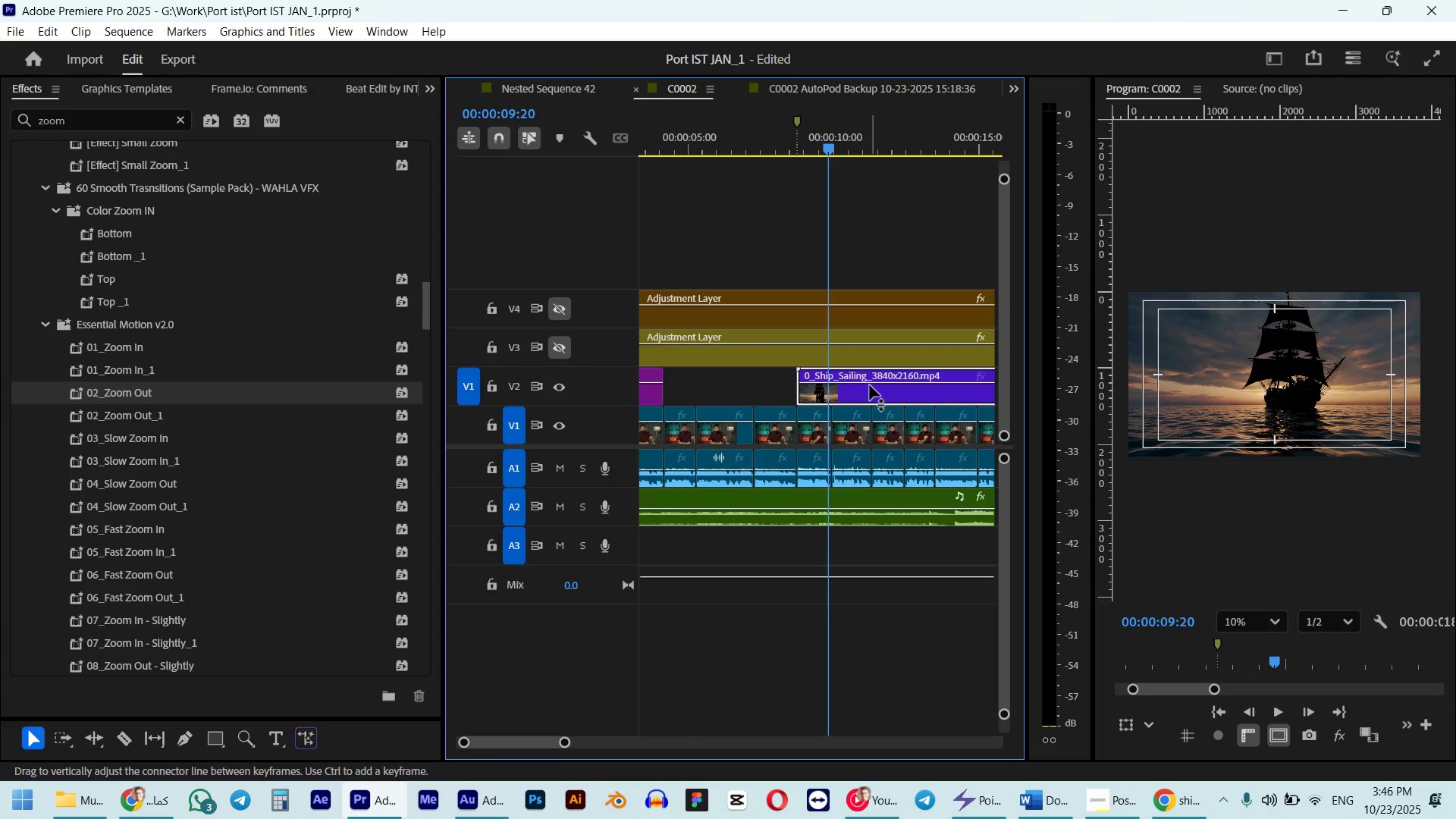 
left_click([870, 385])
 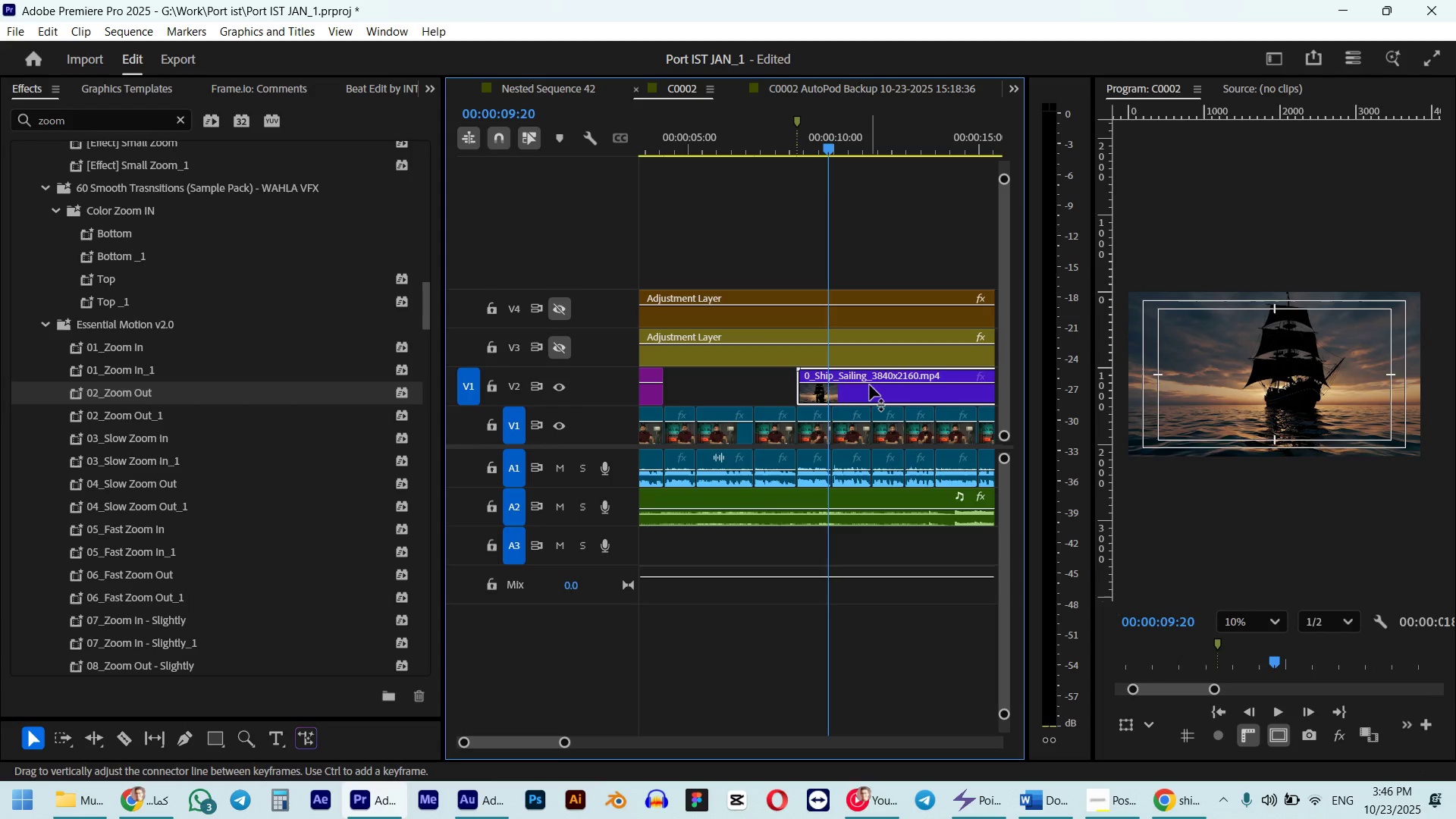 
key(Shift+F)
 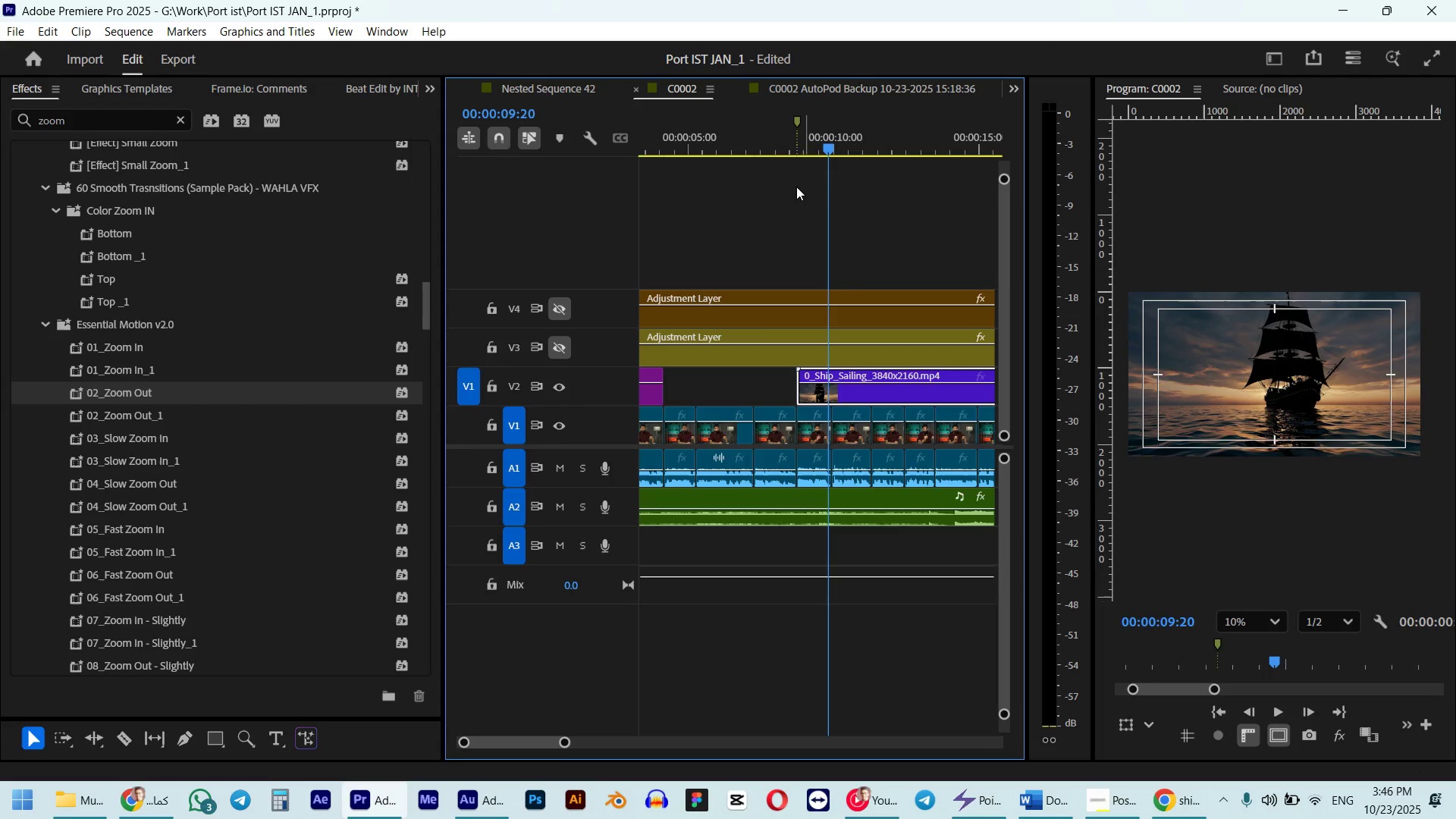 
left_click([785, 144])
 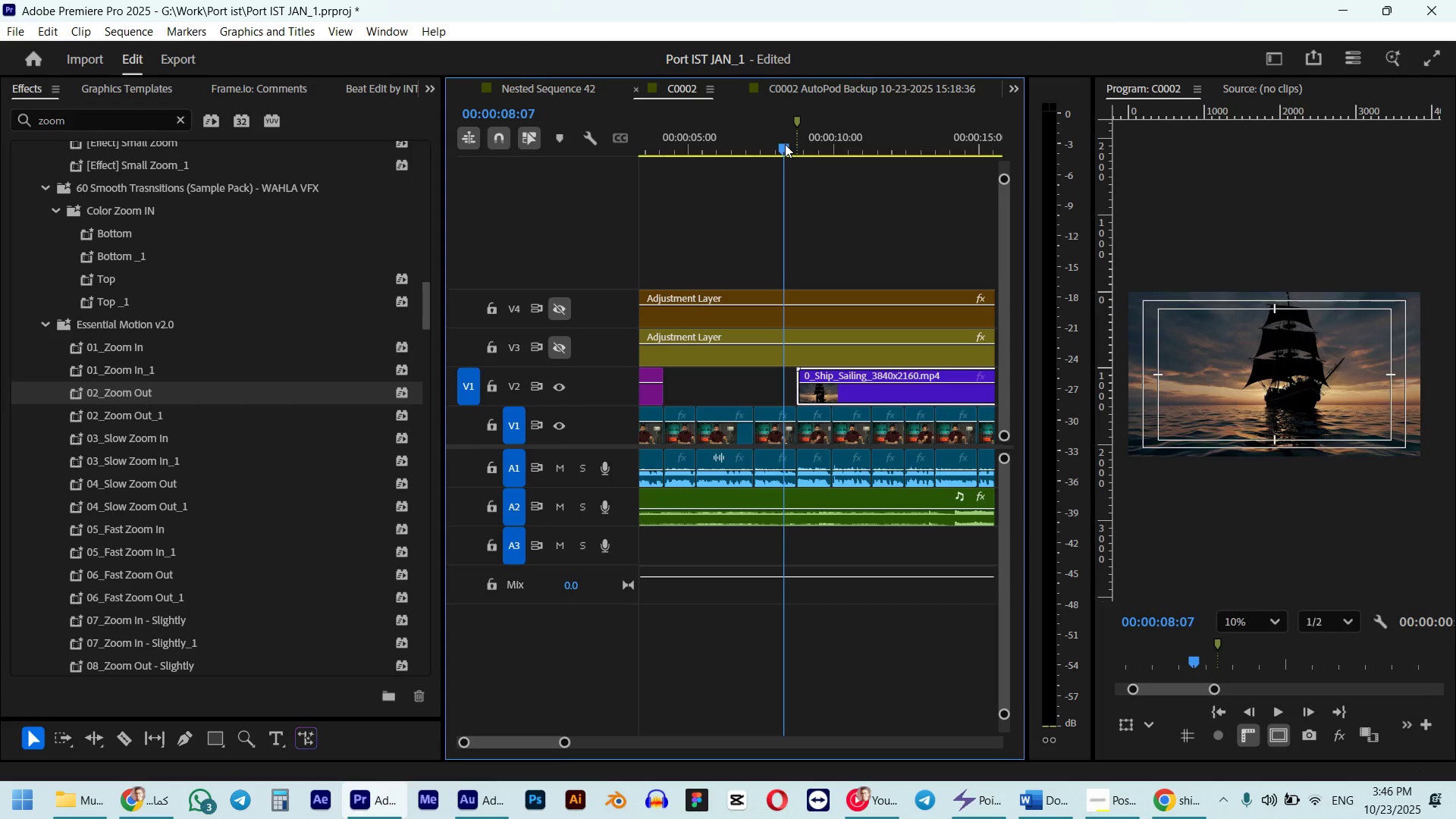 
key(Space)
 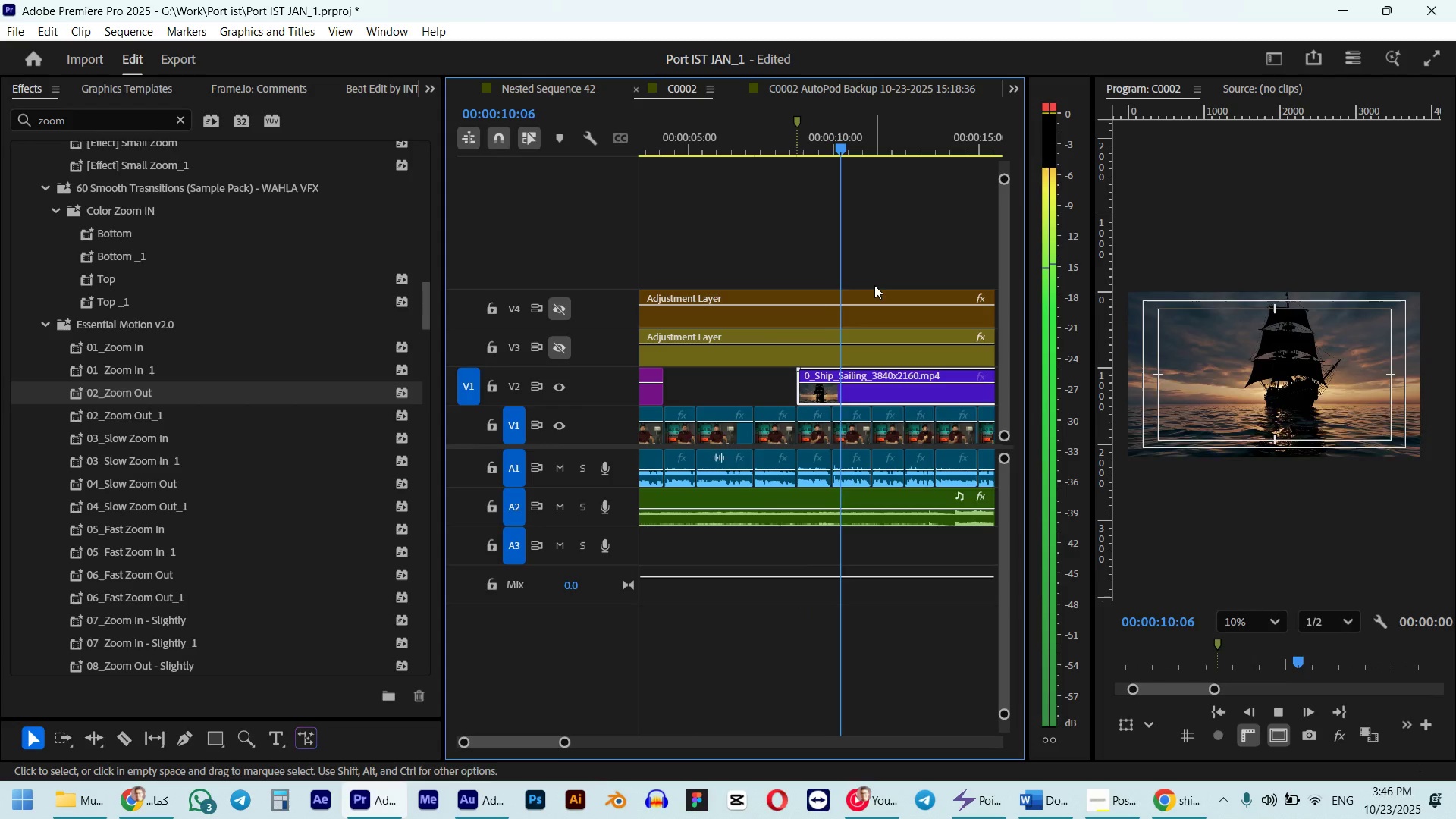 
scroll: coordinate [874, 285], scroll_direction: down, amount: 3.0
 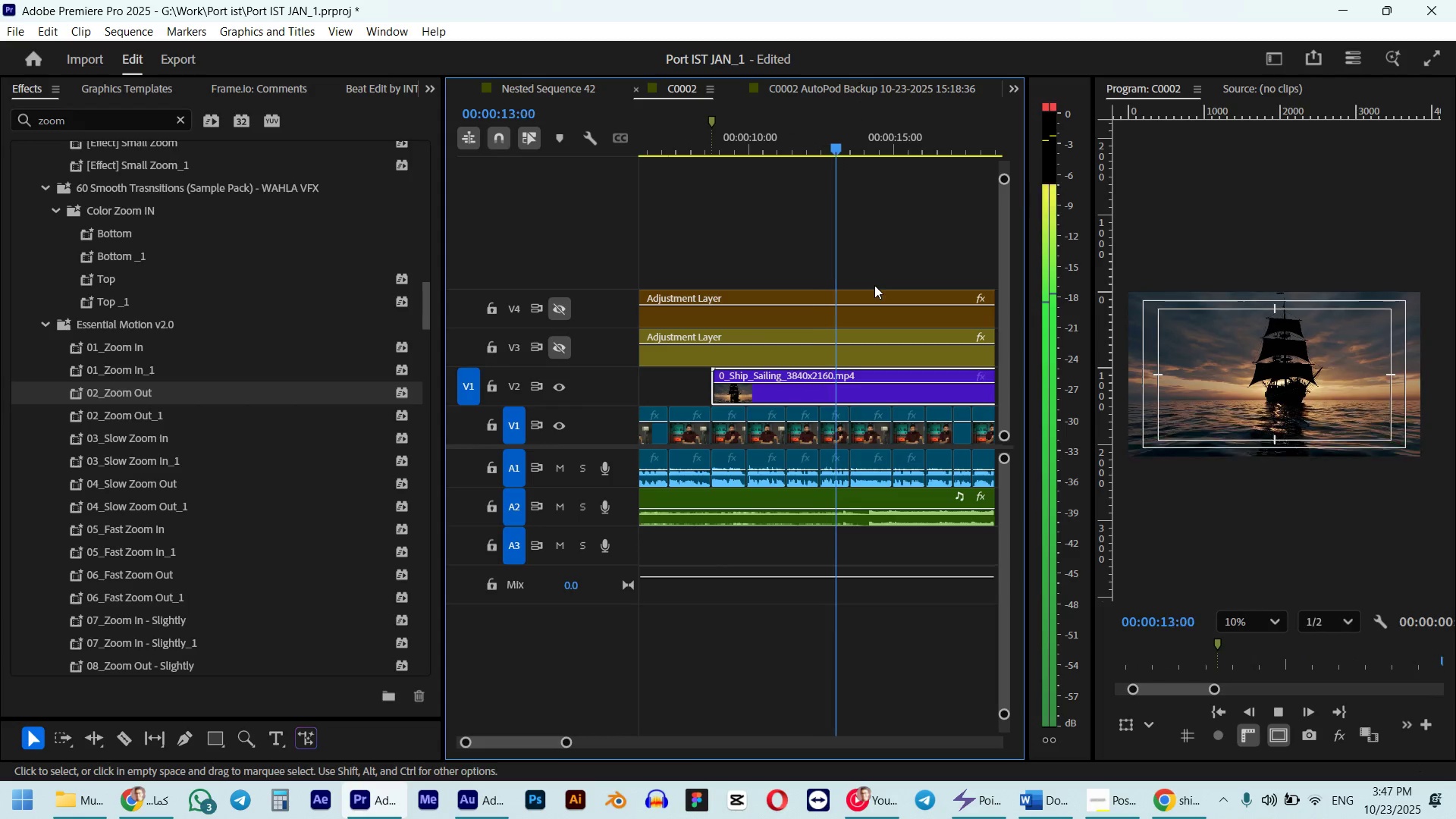 
key(Alt+AltLeft)
 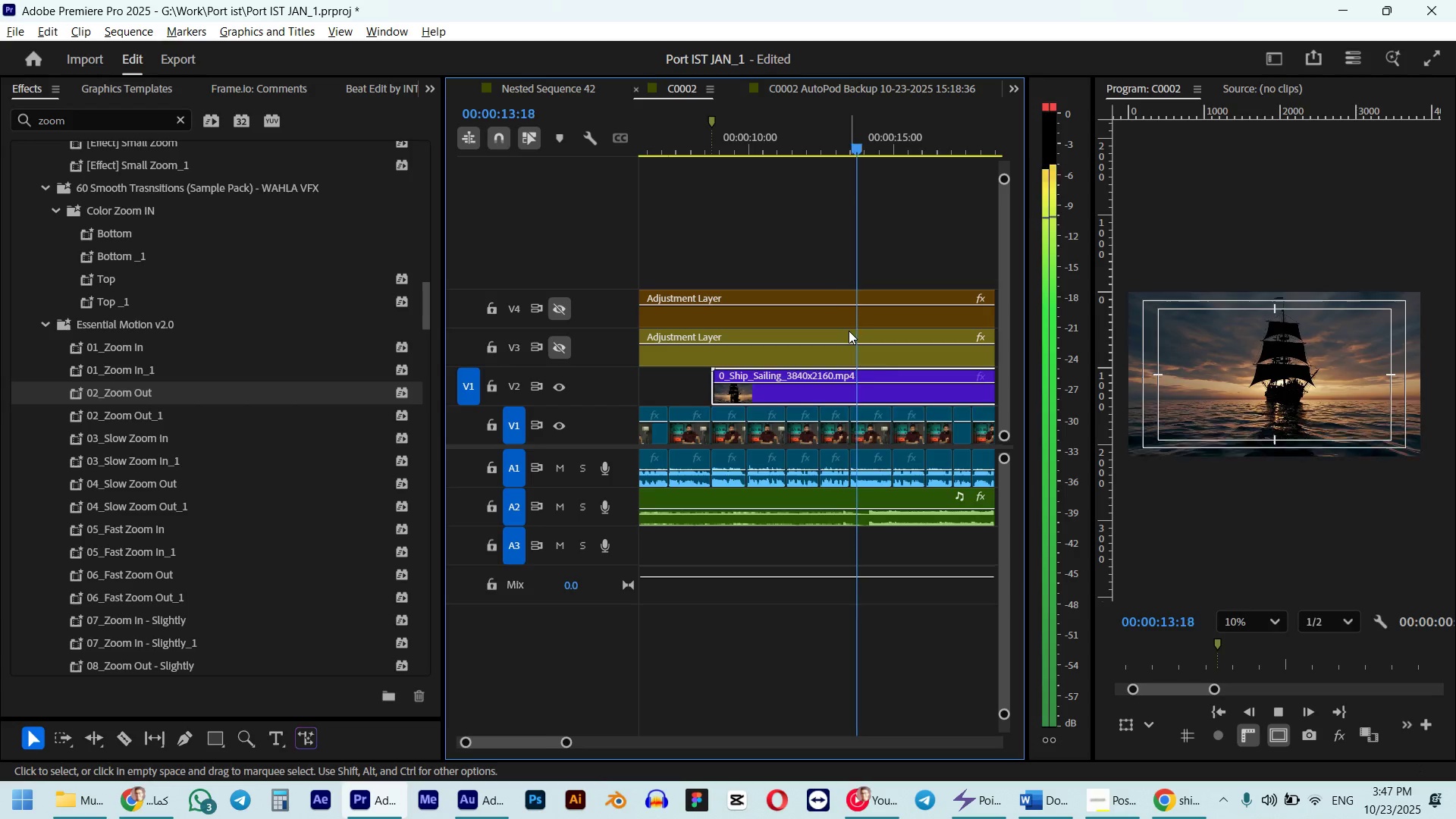 
scroll: coordinate [834, 336], scroll_direction: down, amount: 8.0
 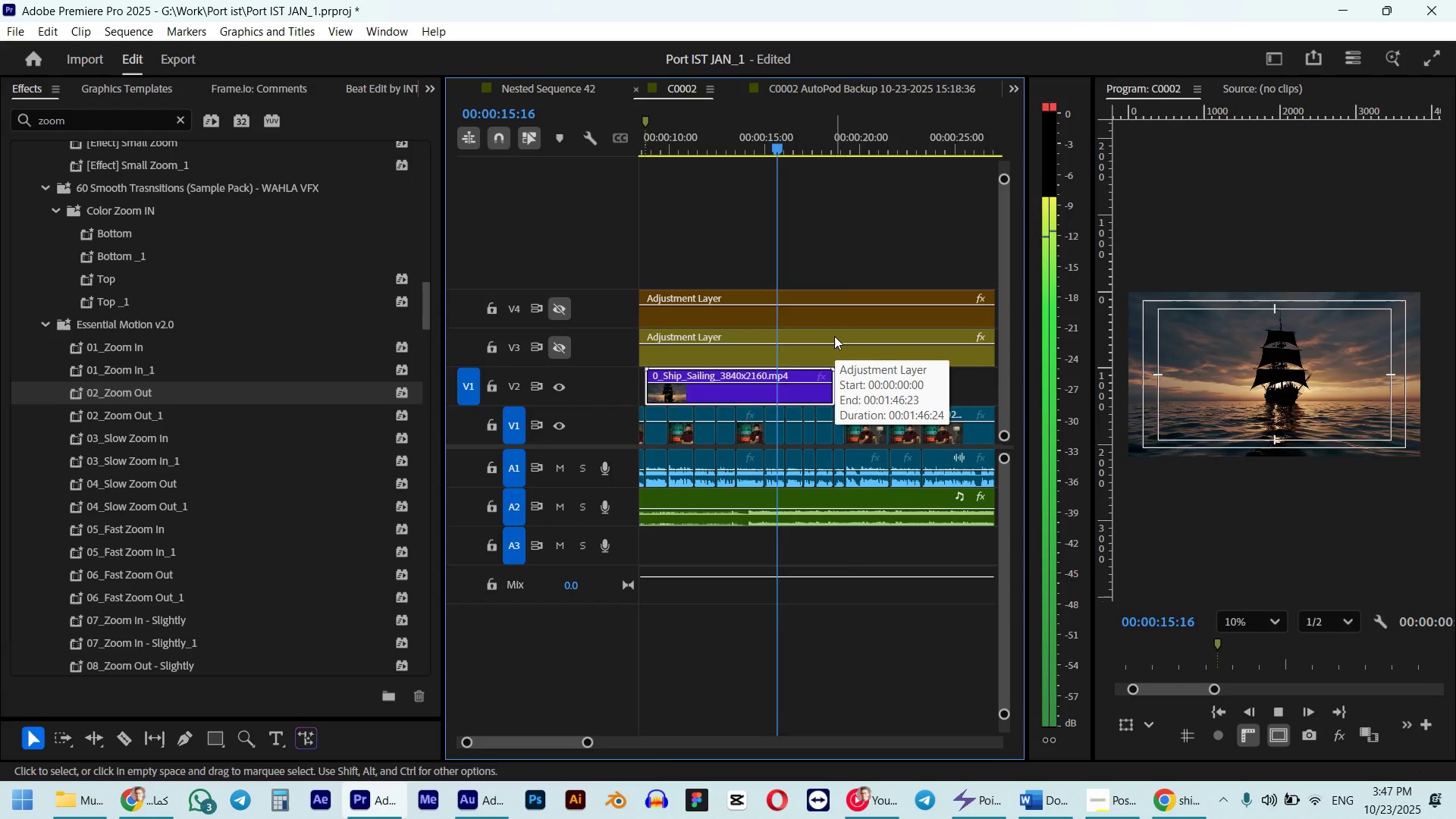 
key(Space)
 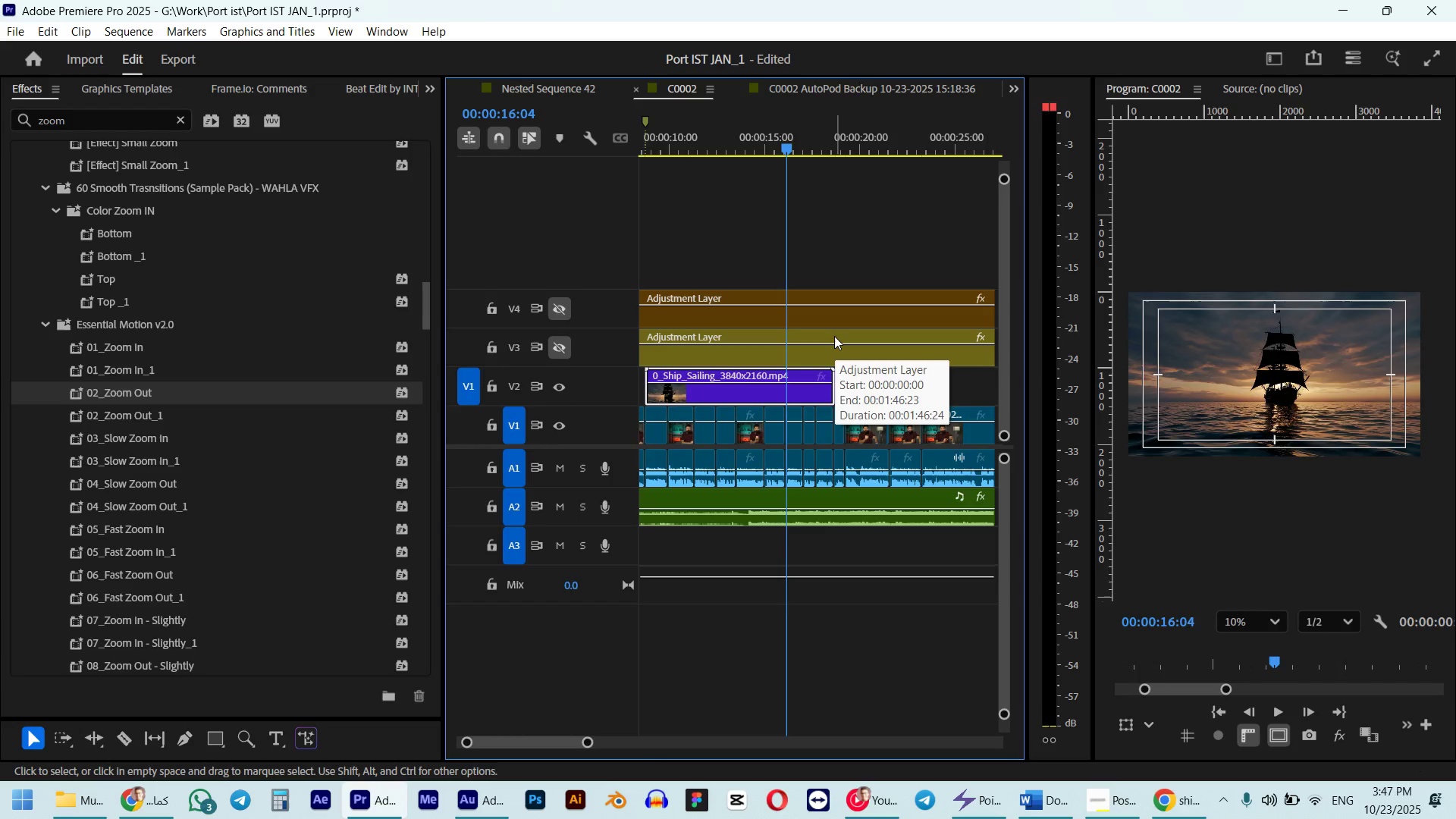 
key(Alt+AltLeft)
 